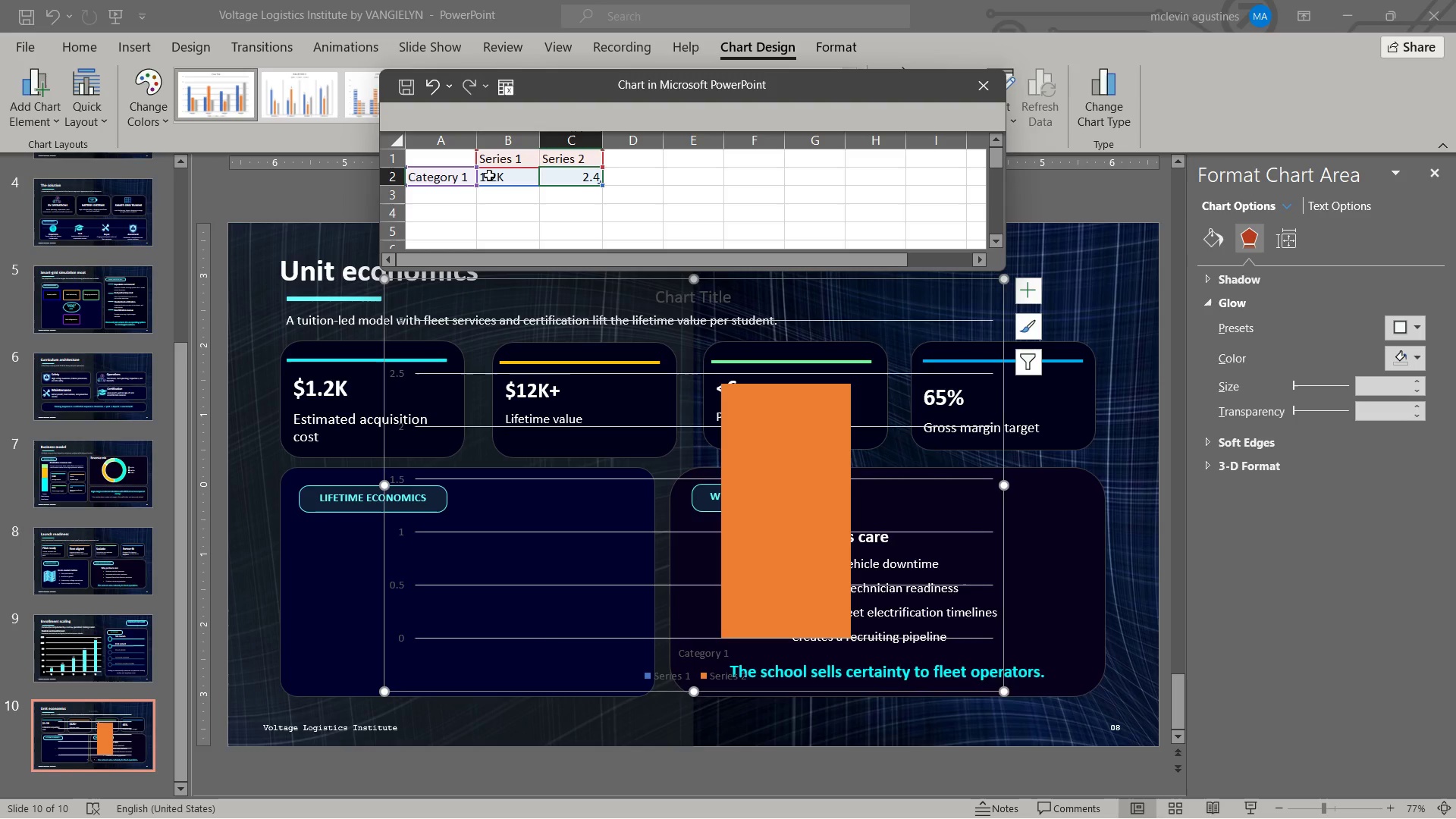 
key(Numpad1)
 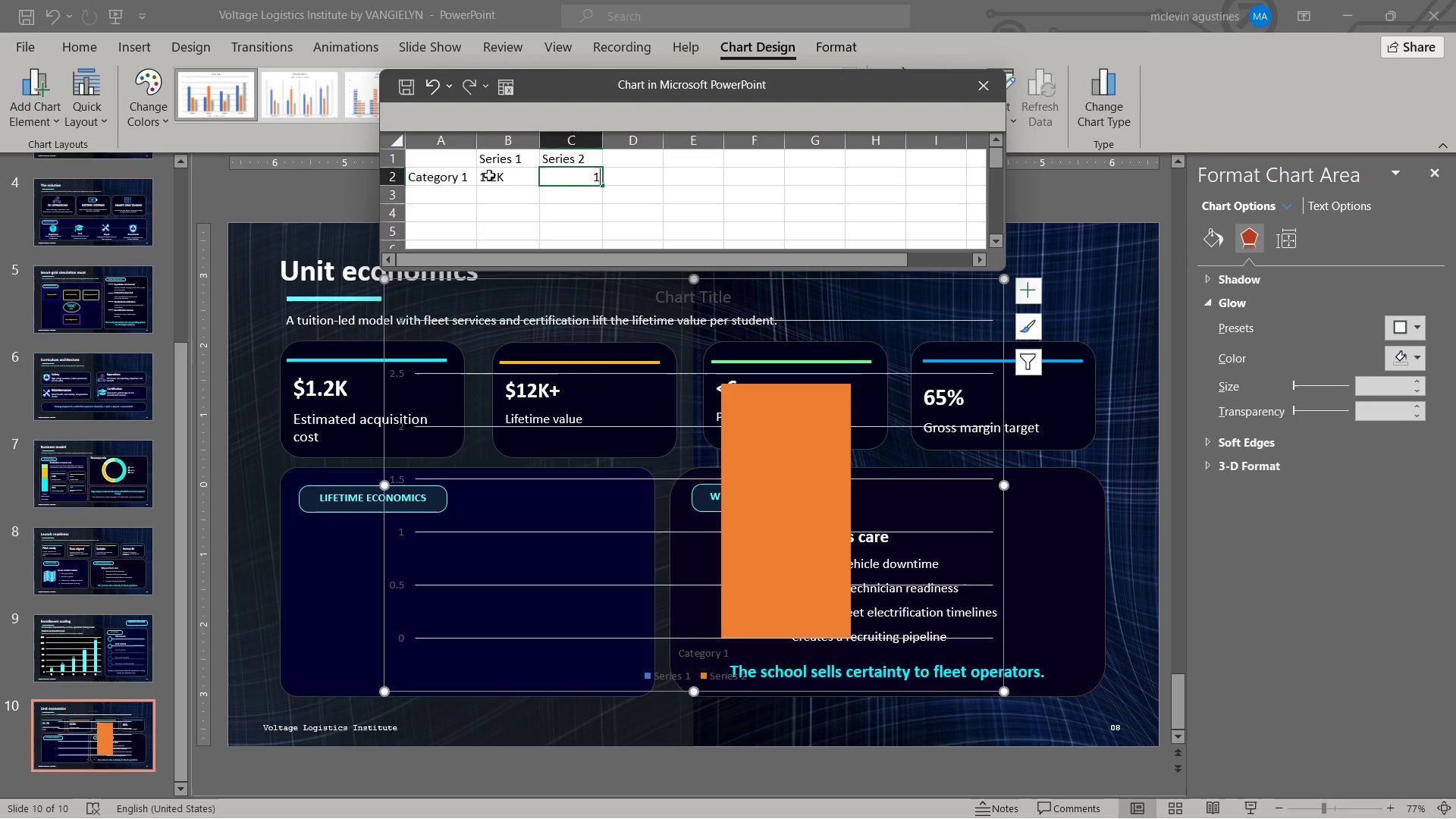 
key(Numpad2)
 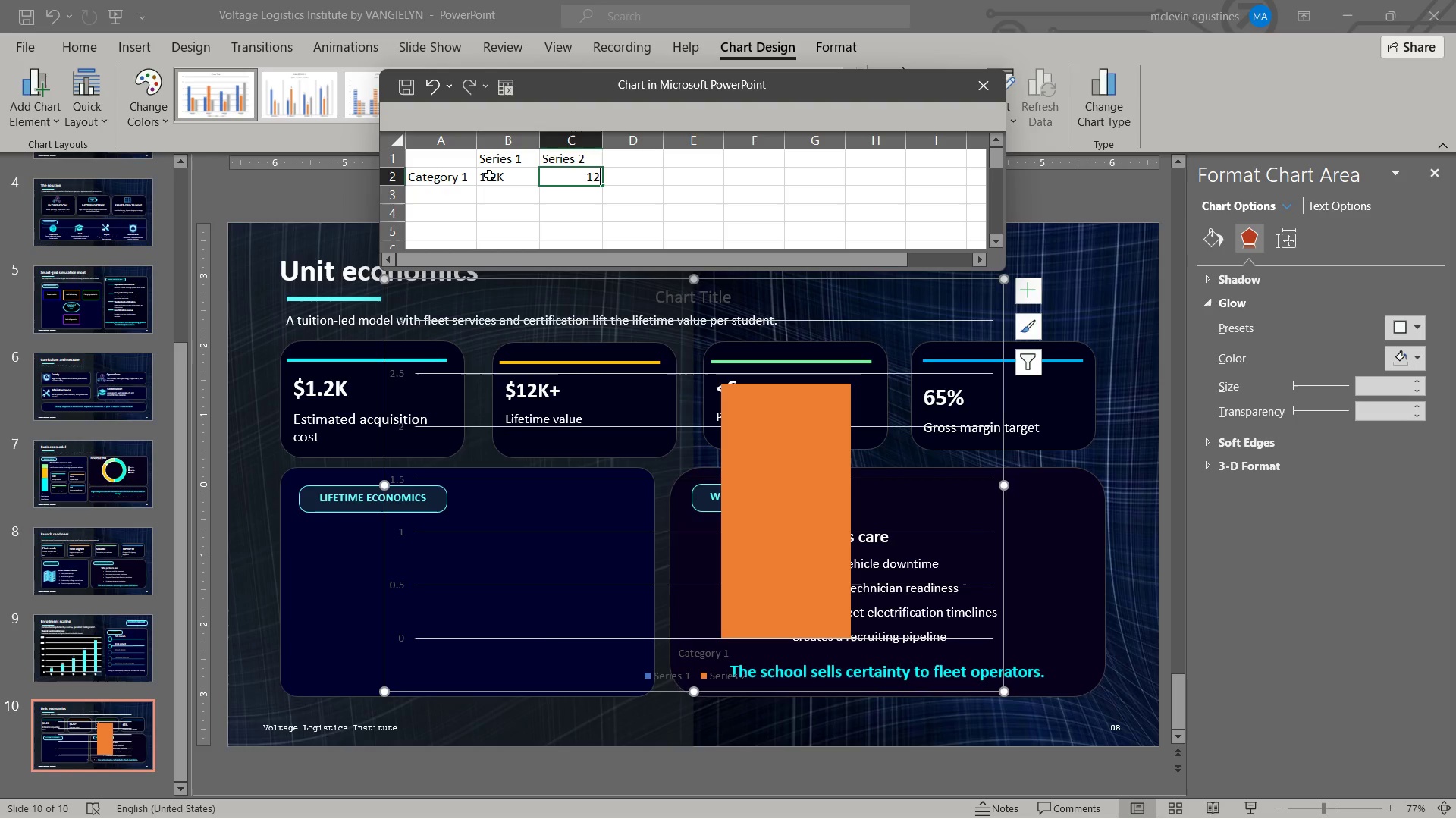 
key(Shift+ShiftLeft)
 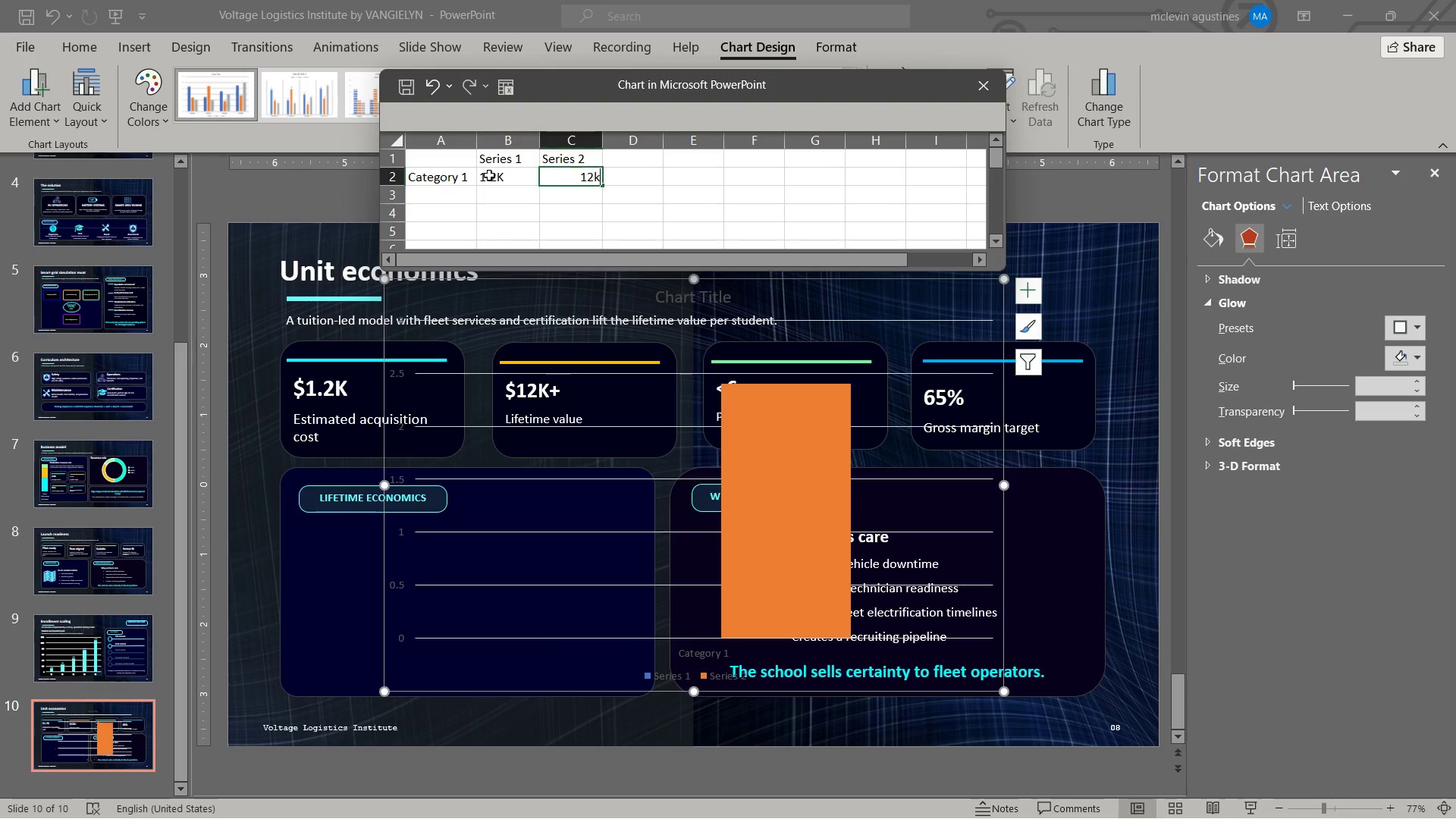 
key(Shift+K)
 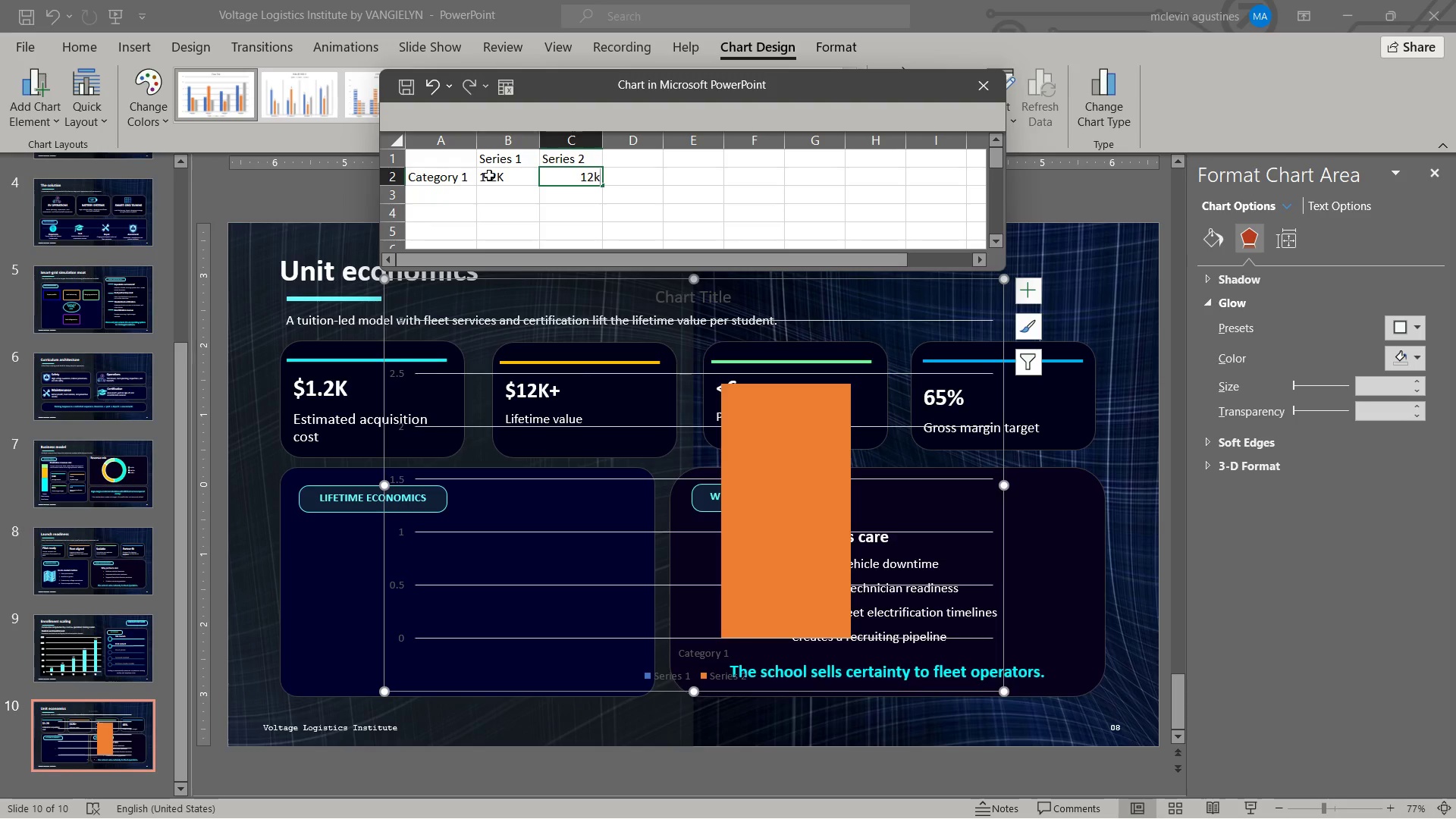 
key(NumpadAdd)
 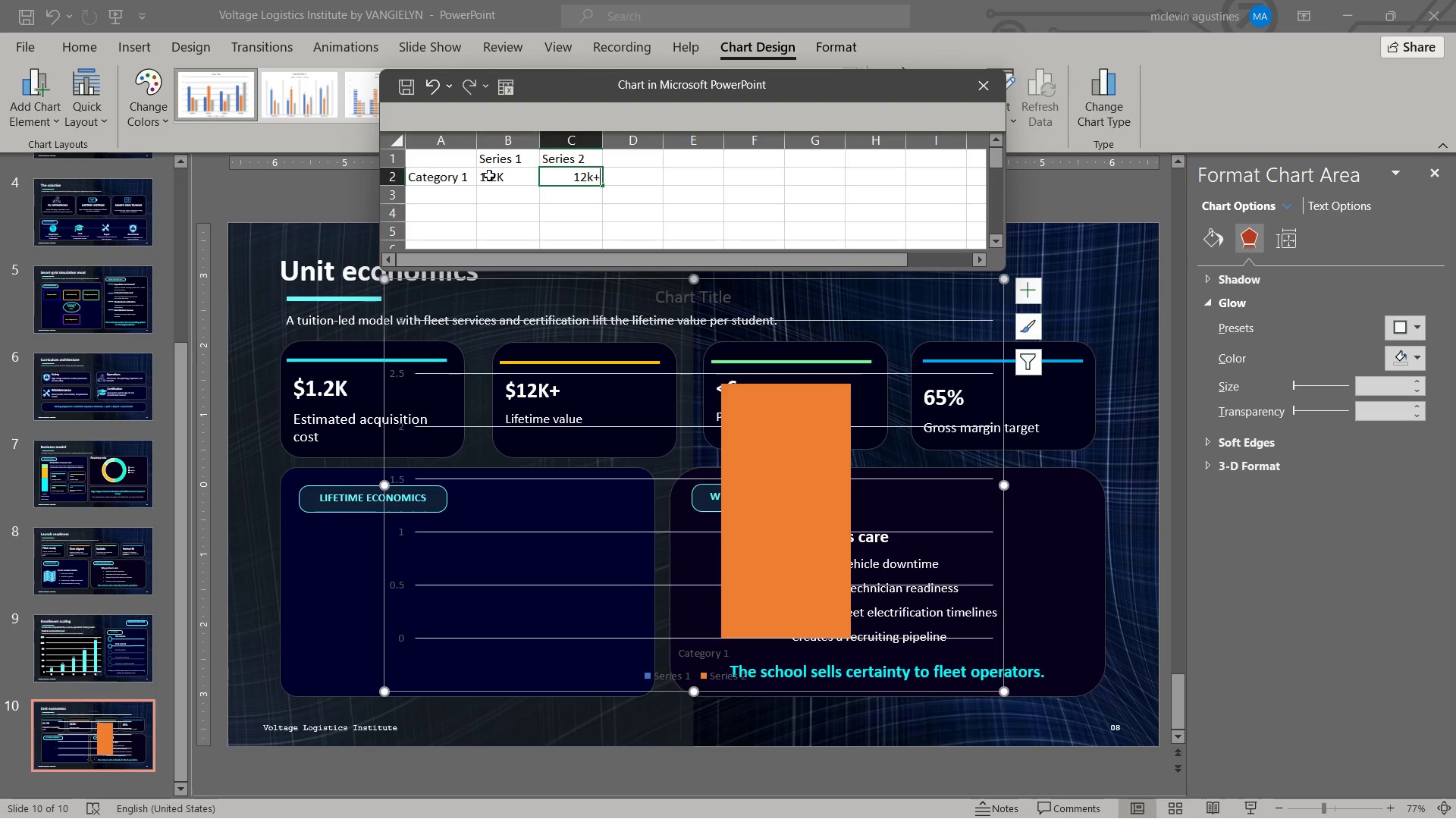 
key(NumpadEnter)
 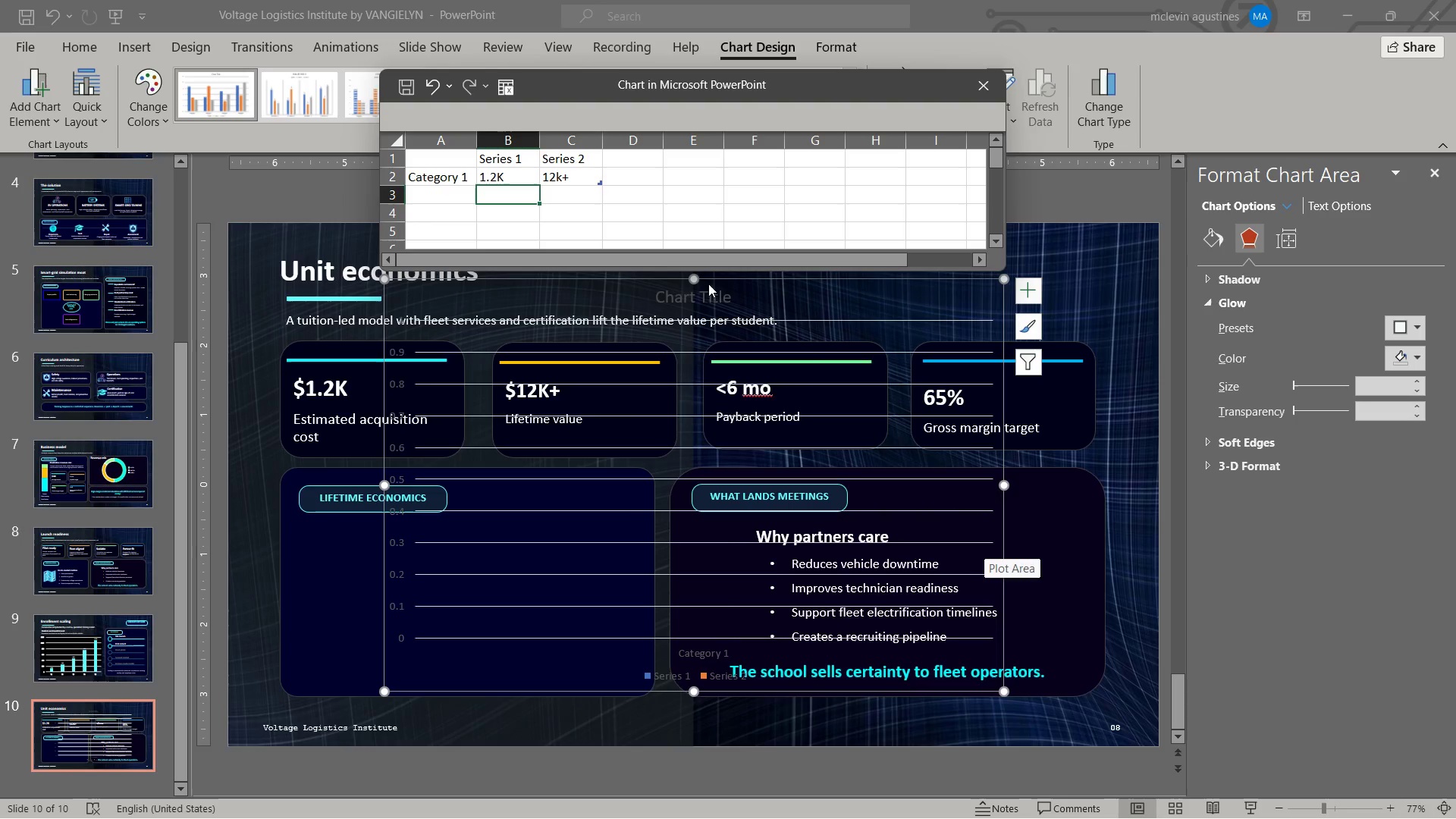 
left_click([586, 177])
 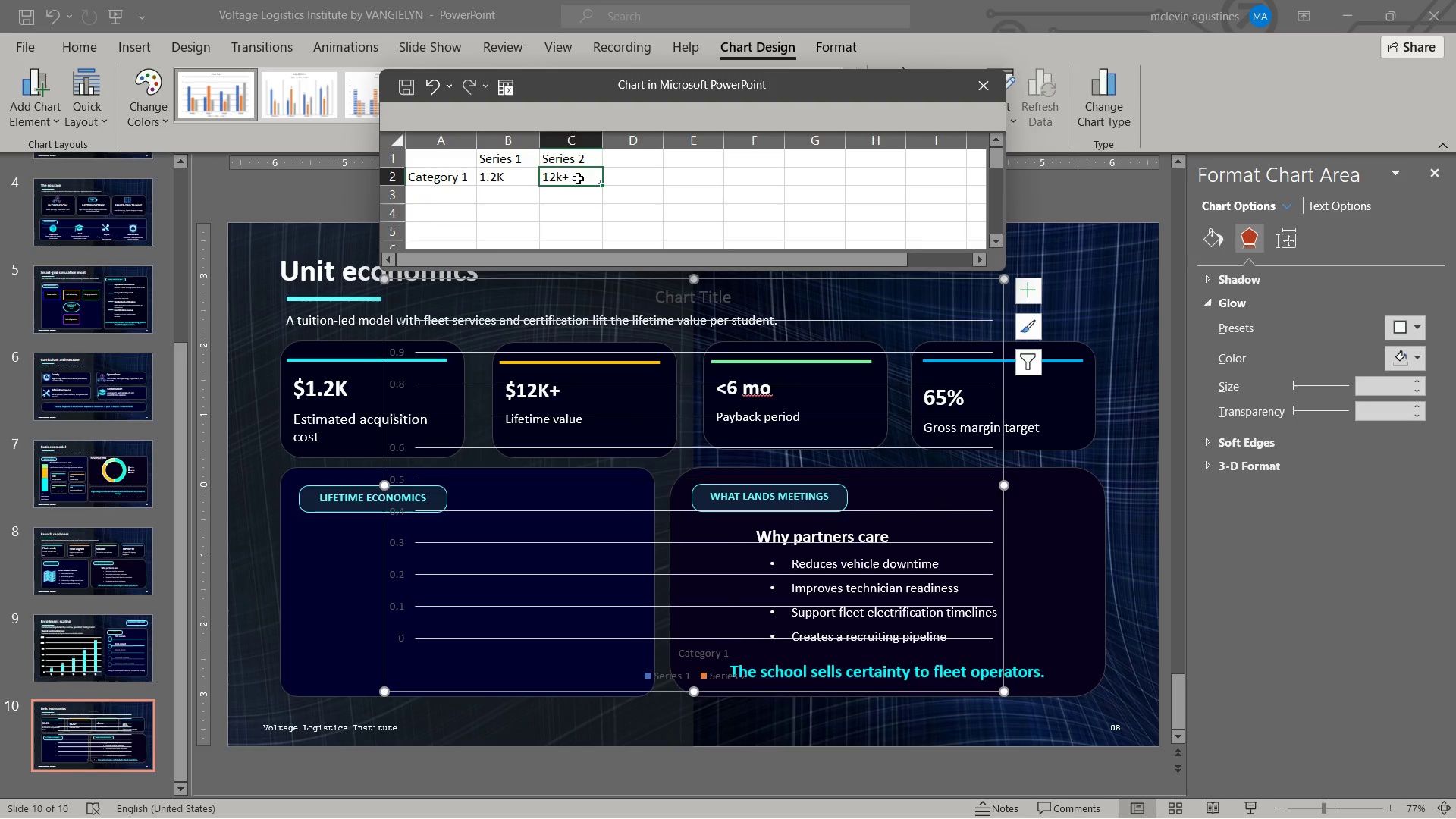 
double_click([578, 178])
 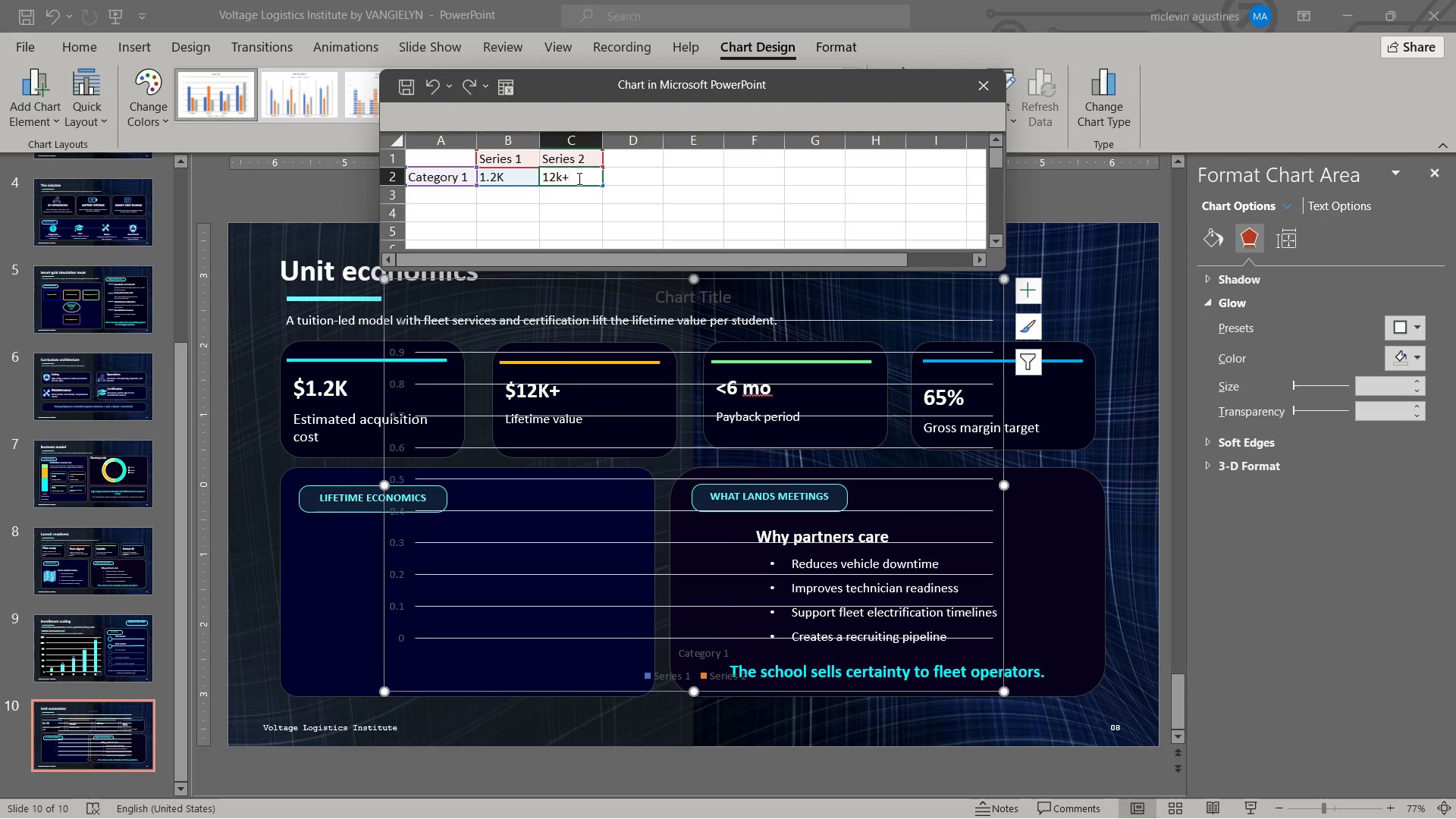 
key(Backspace)
 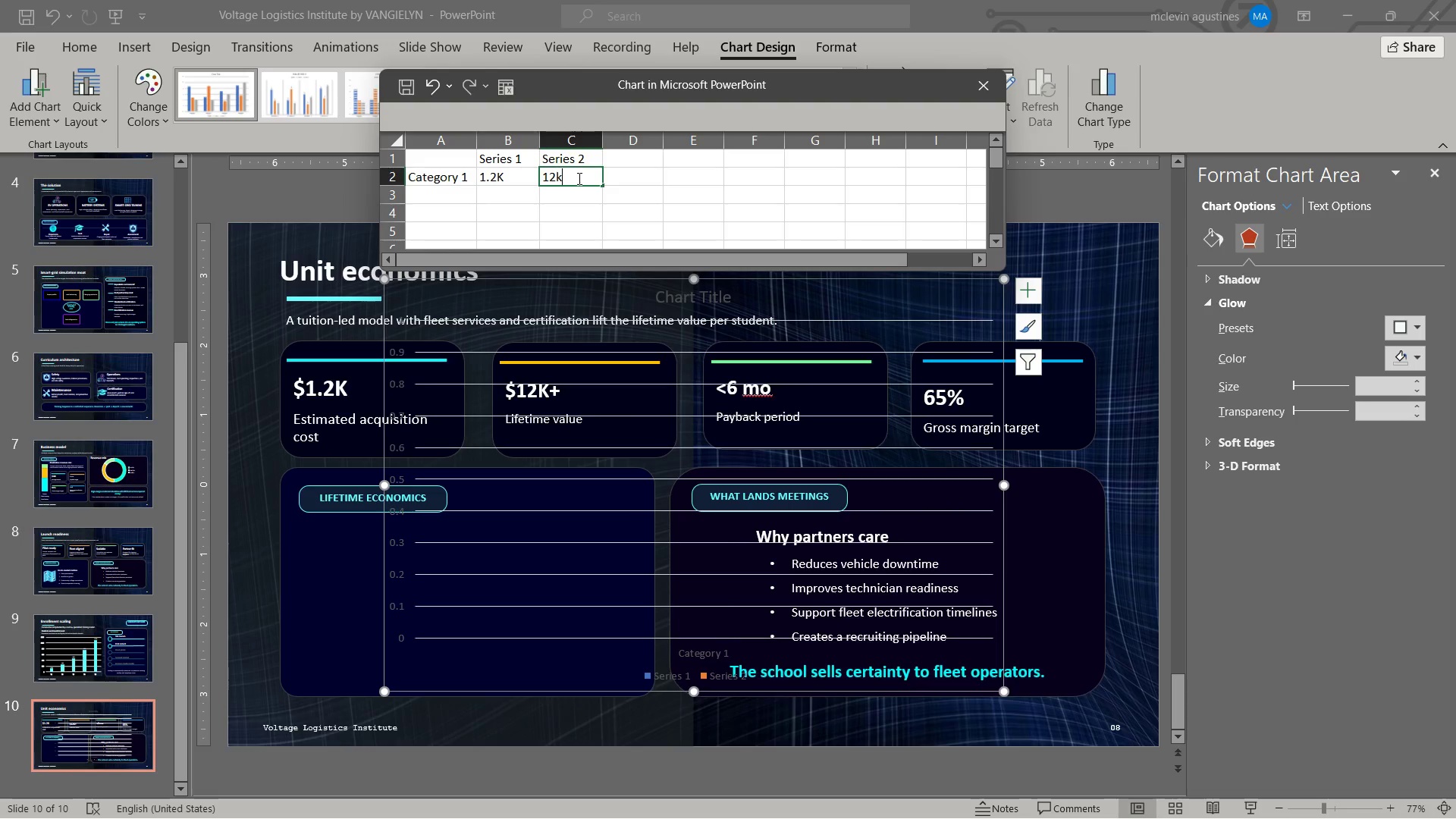 
key(Enter)
 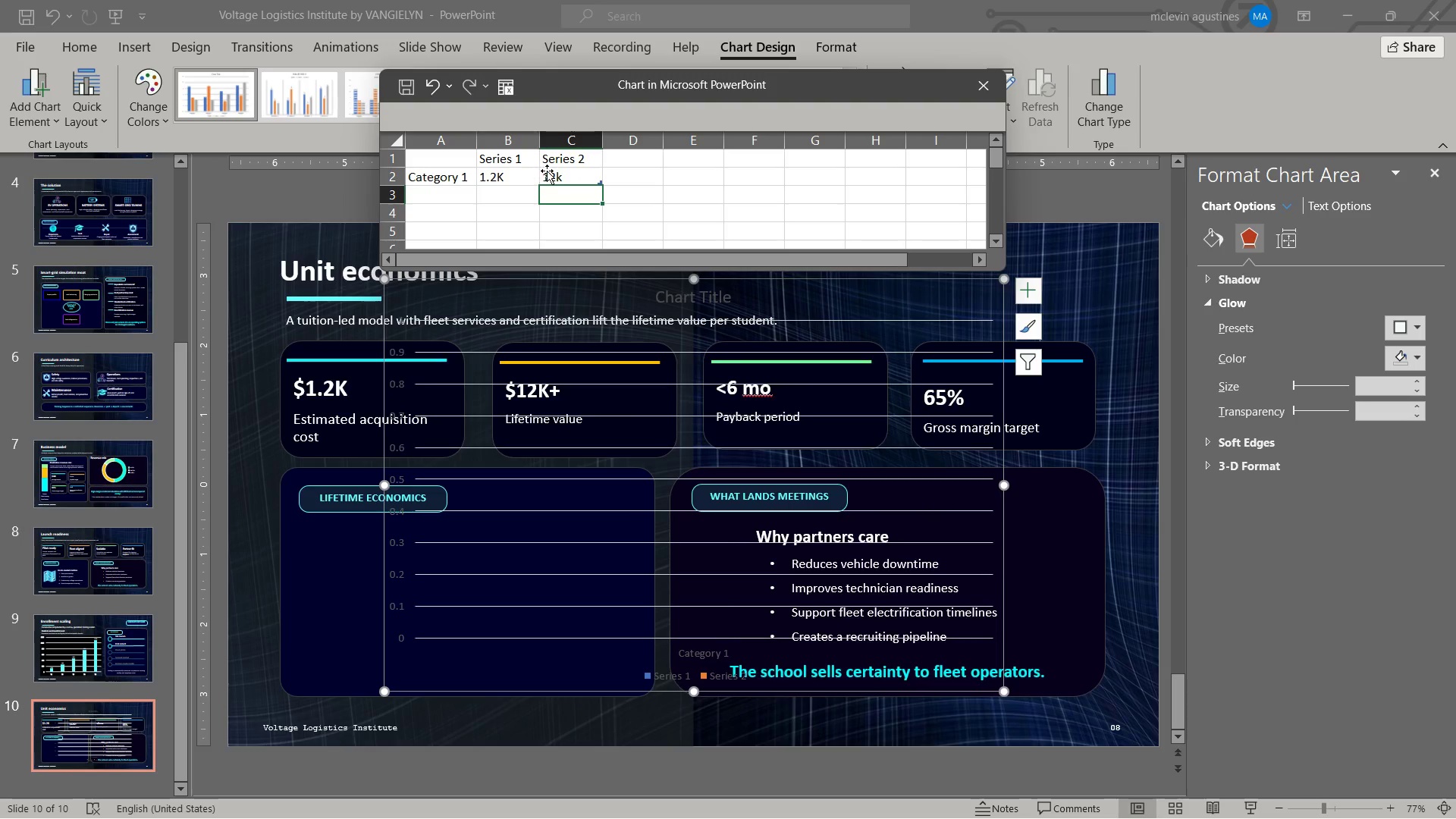 
left_click([562, 172])
 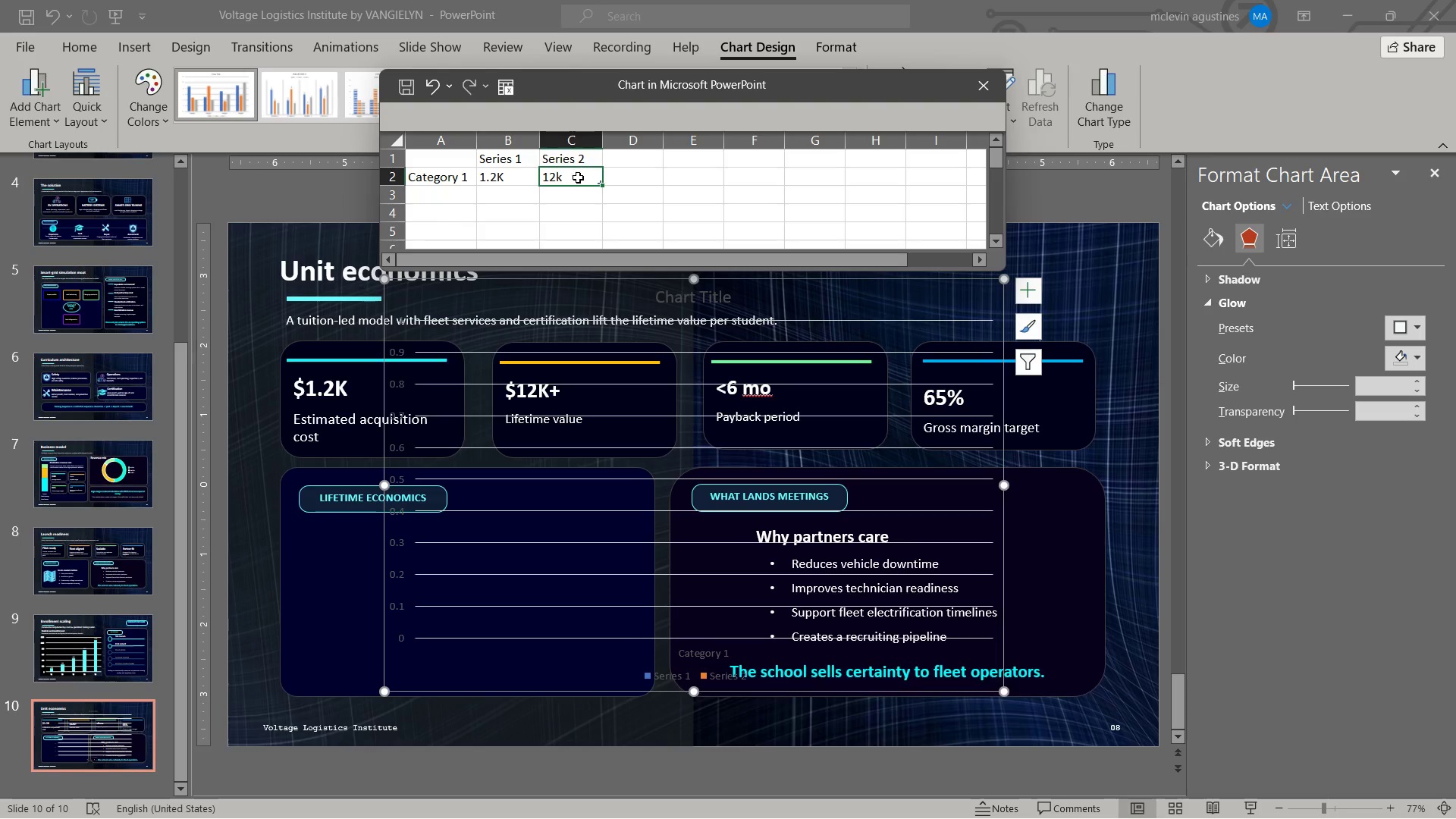 
double_click([578, 177])
 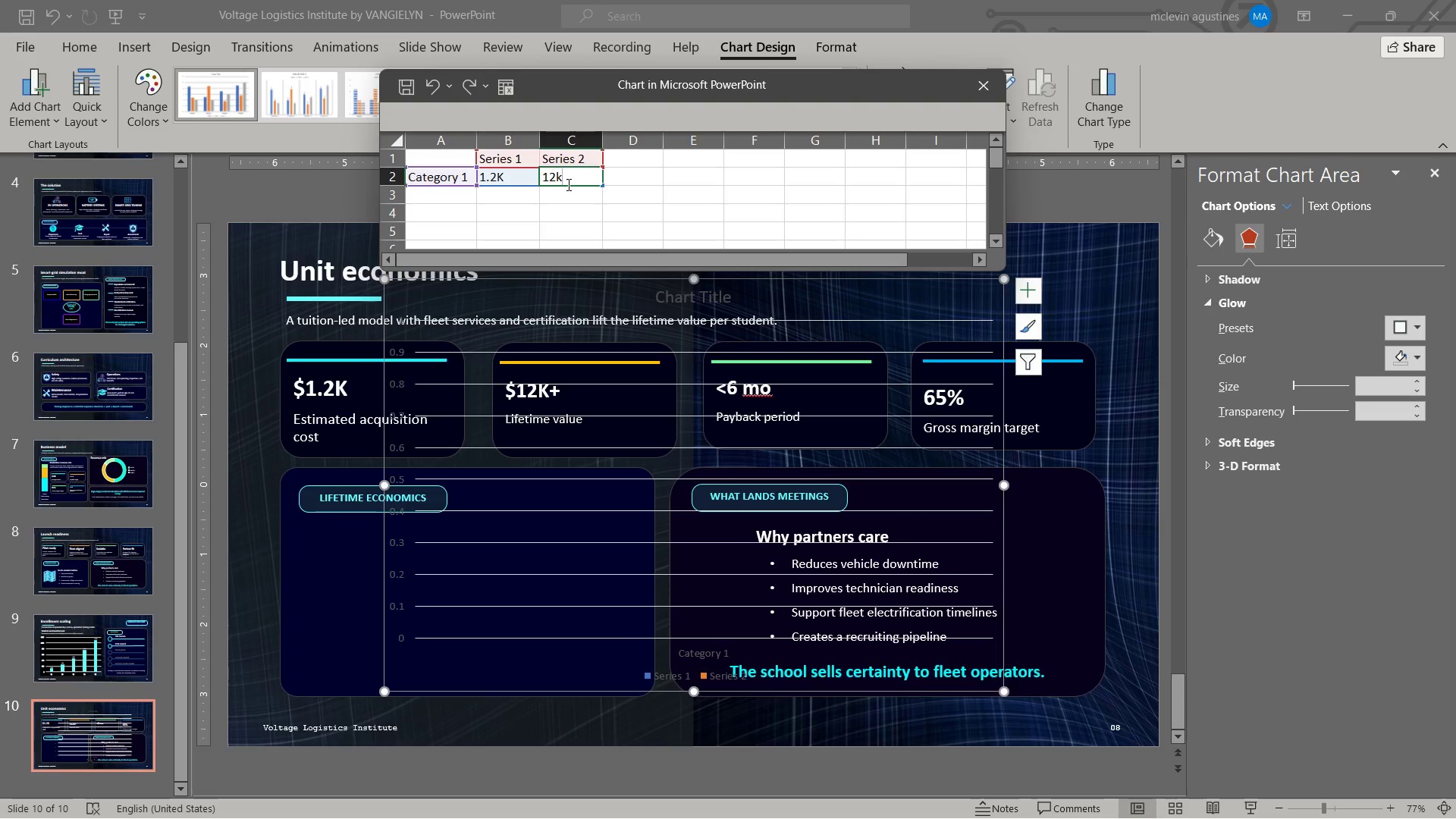 
key(Backspace)
 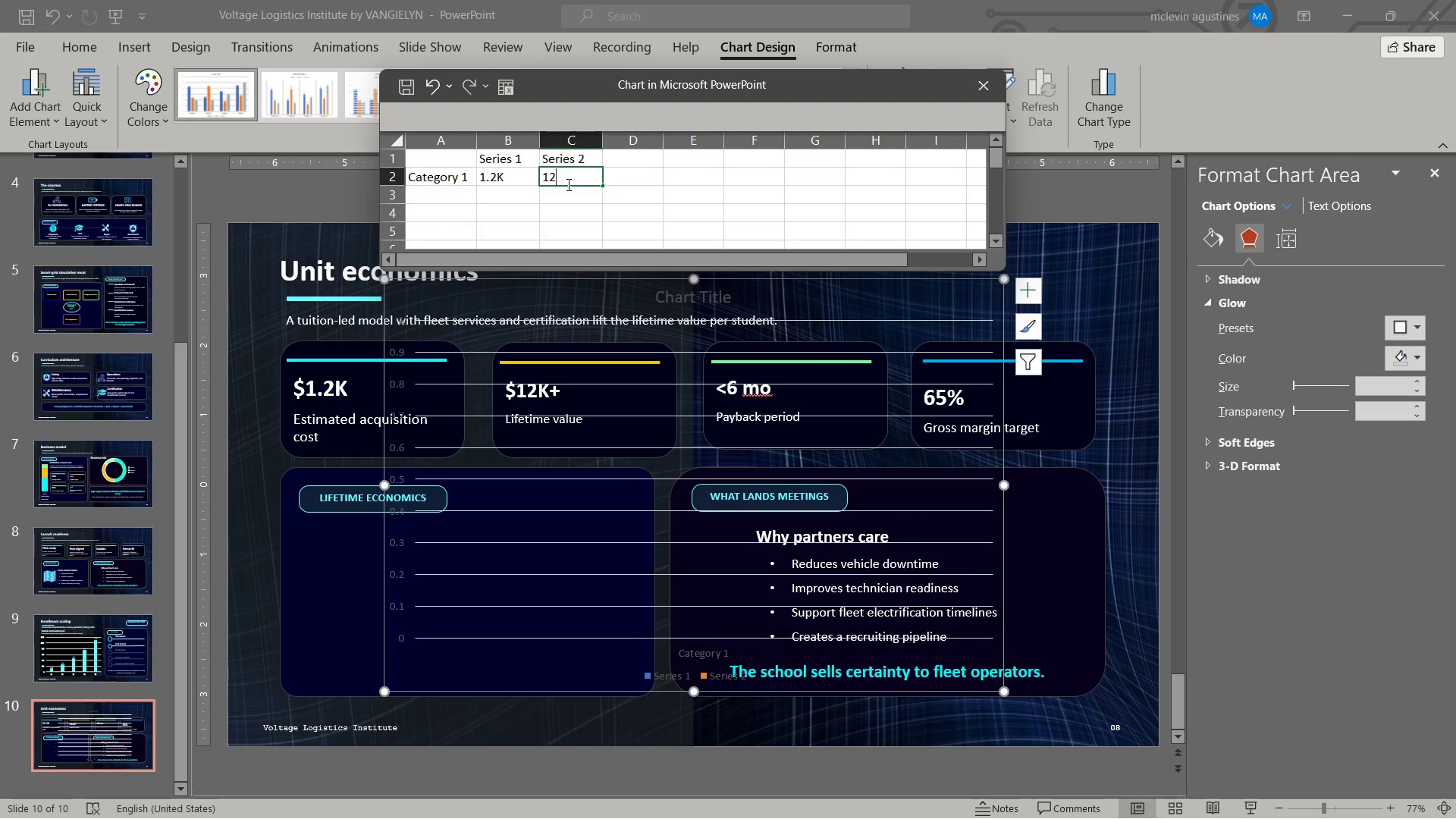 
key(K)
 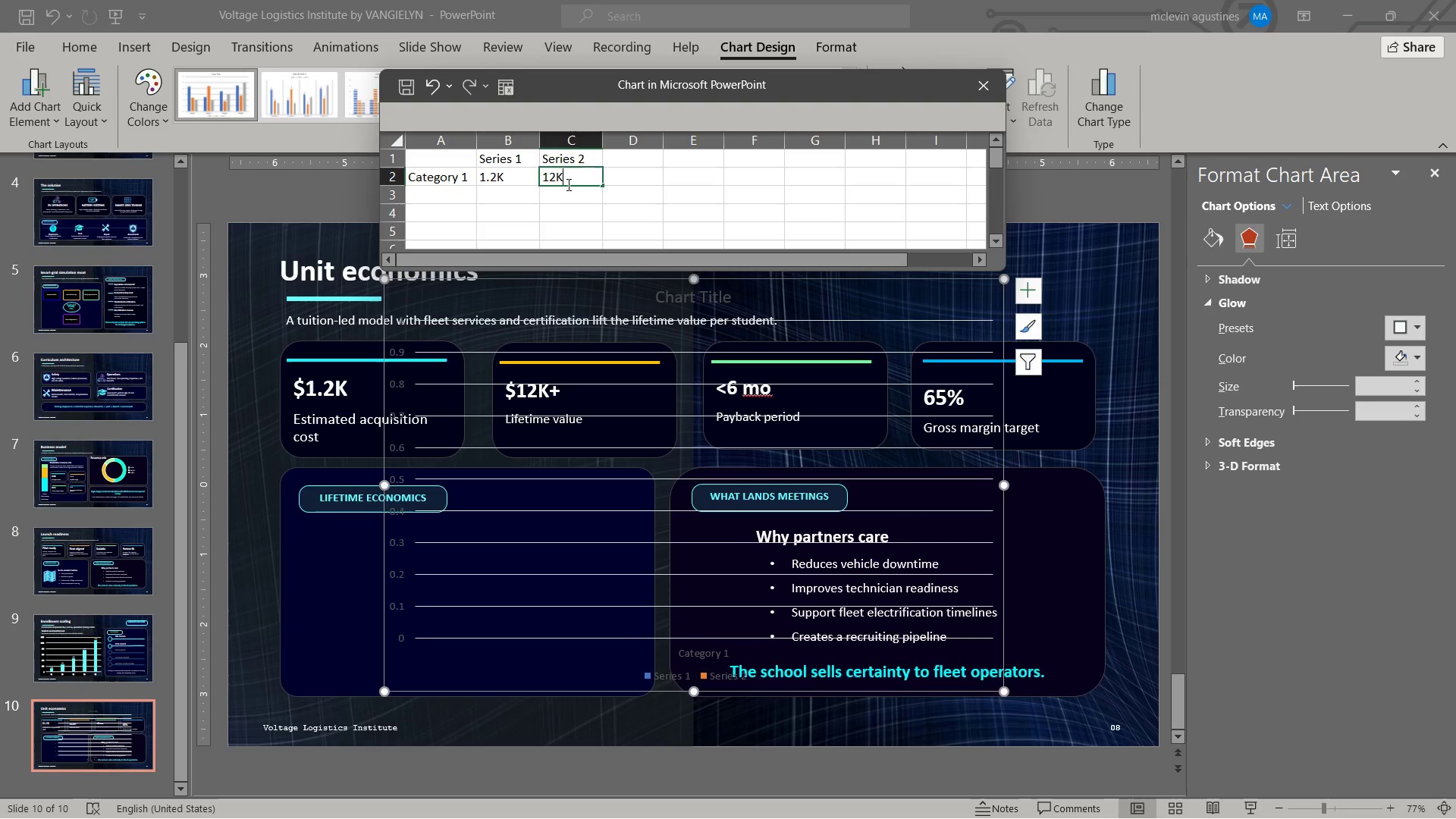 
key(Enter)
 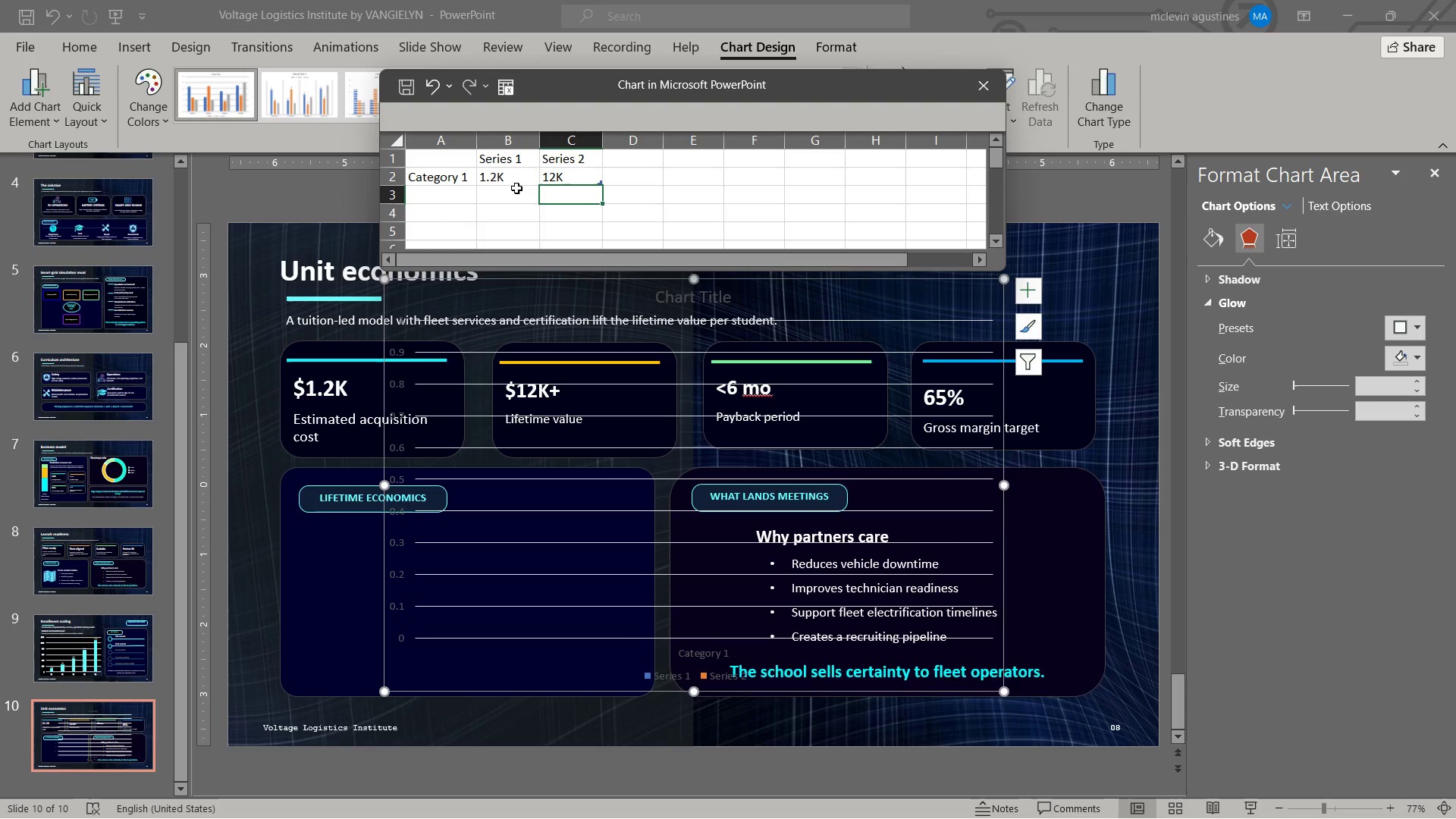 
left_click([516, 177])
 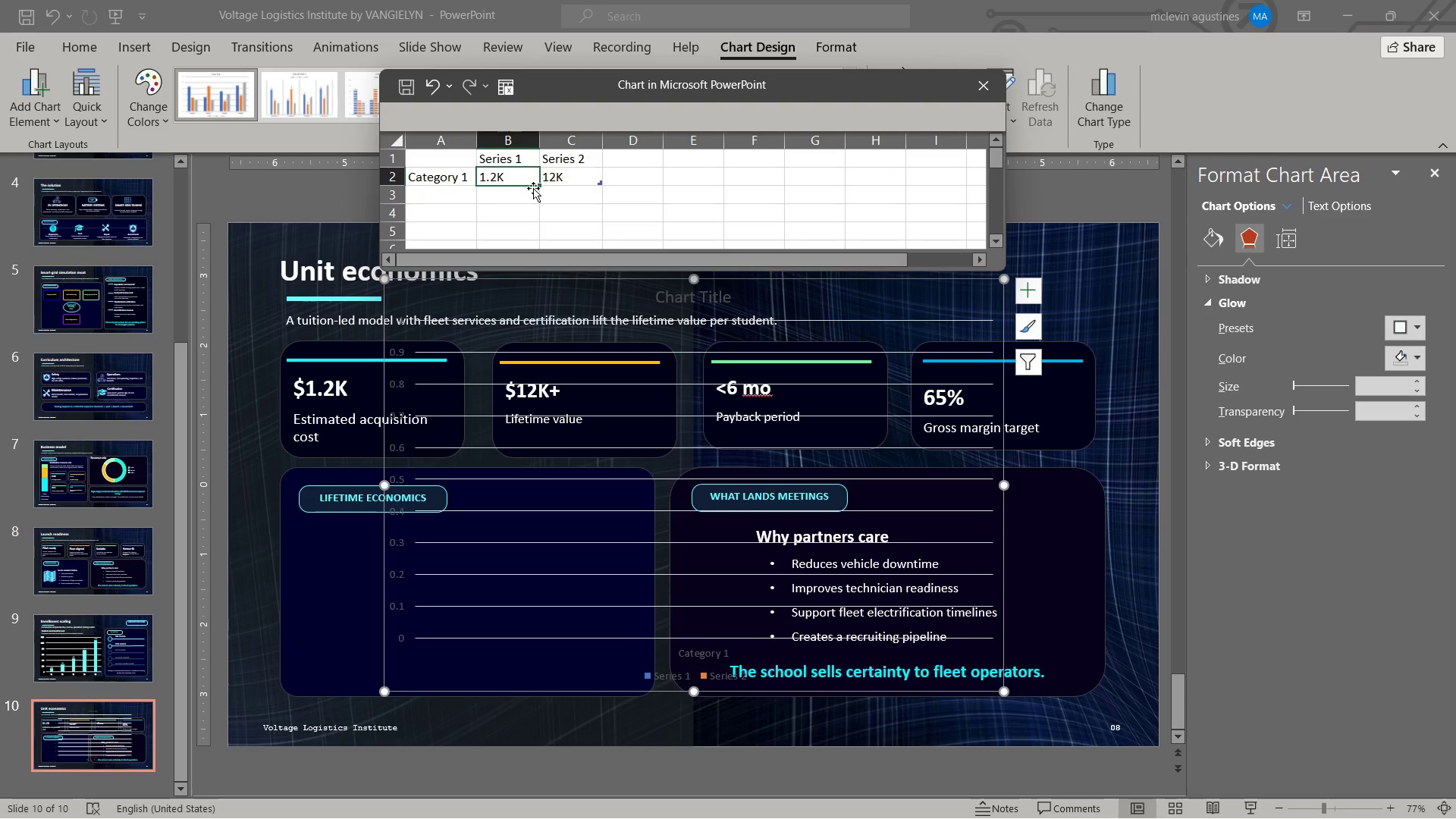 
left_click([570, 171])
 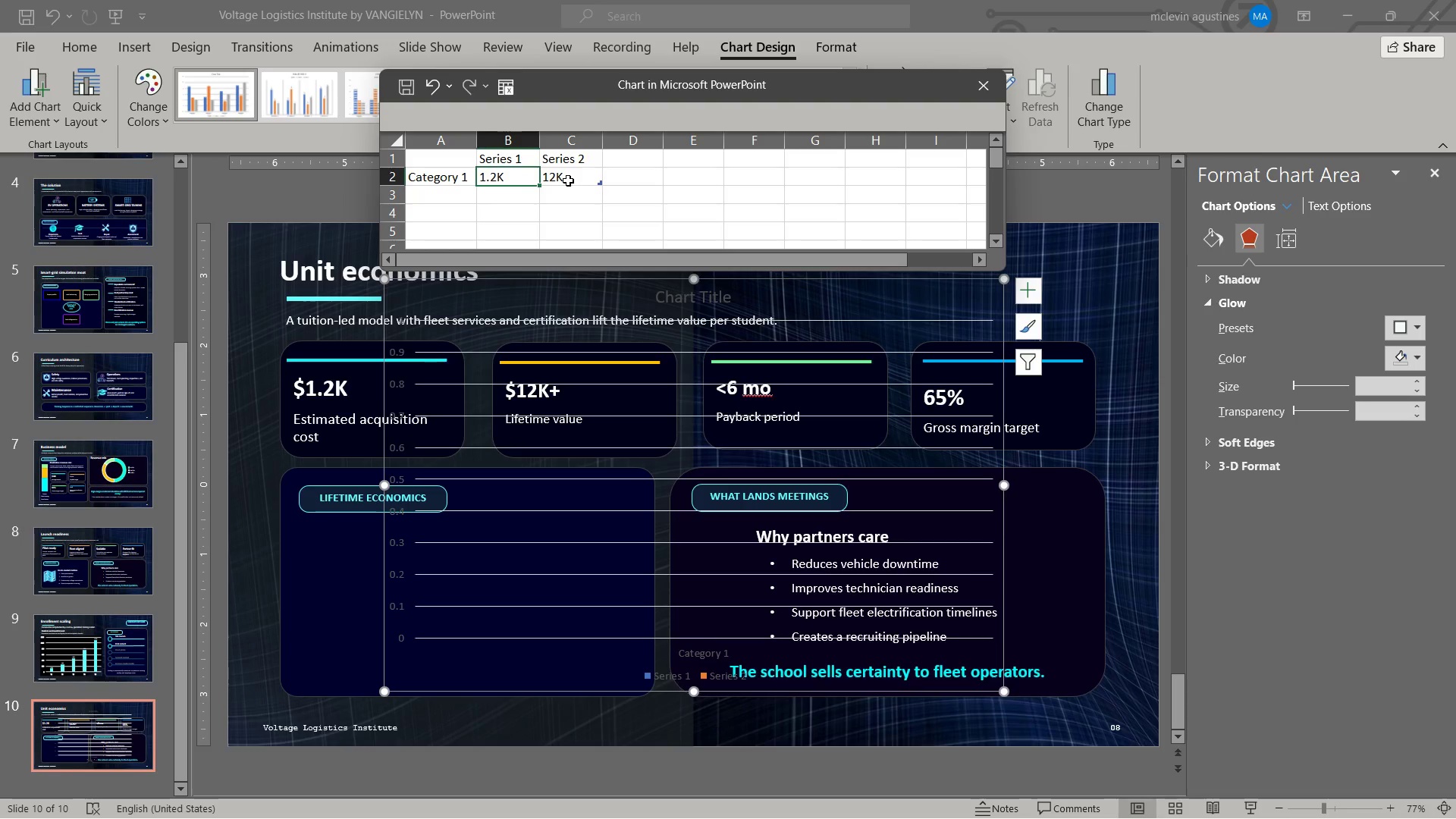 
left_click([569, 180])
 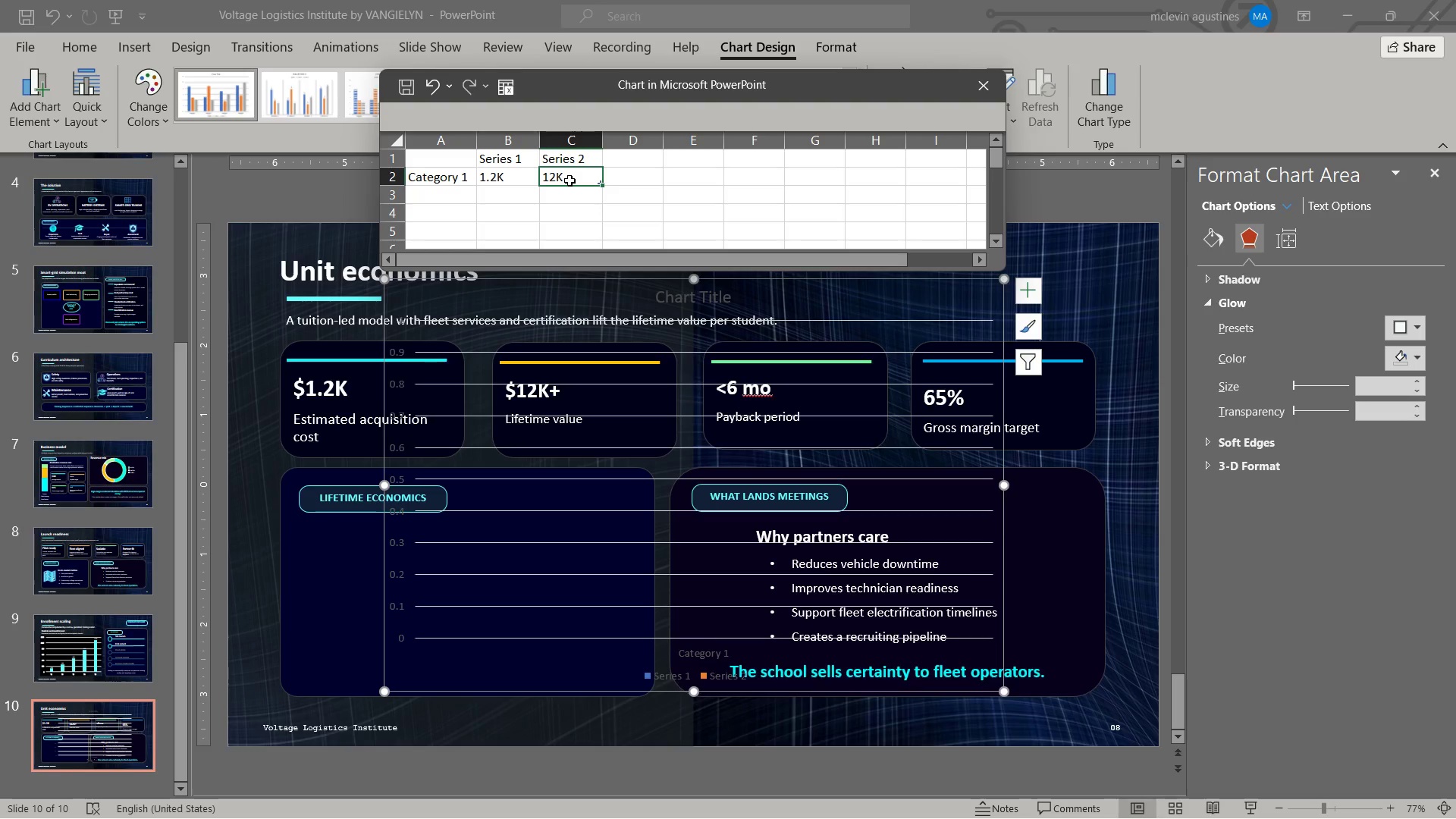 
key(Delete)
 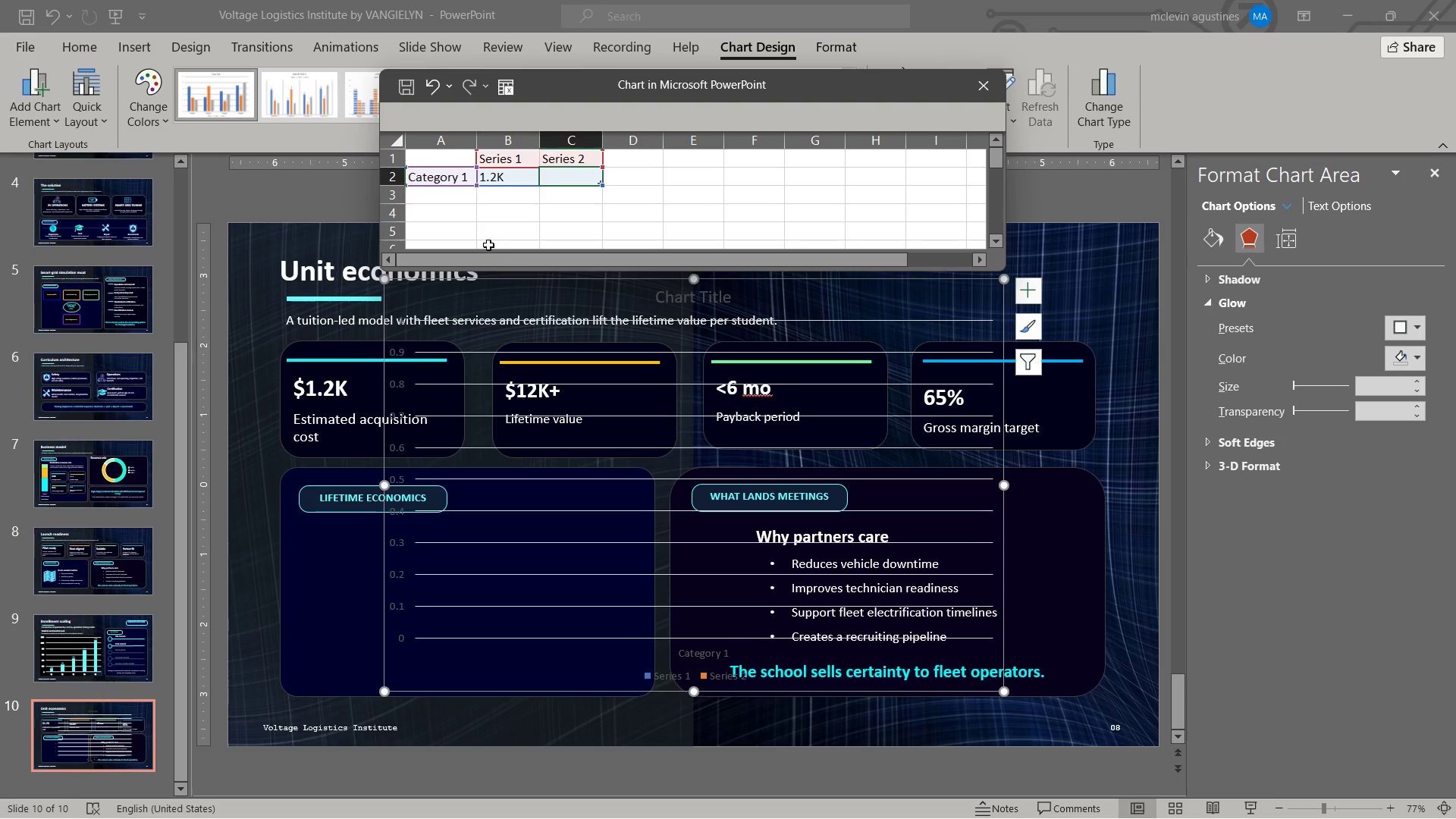 
left_click([509, 175])
 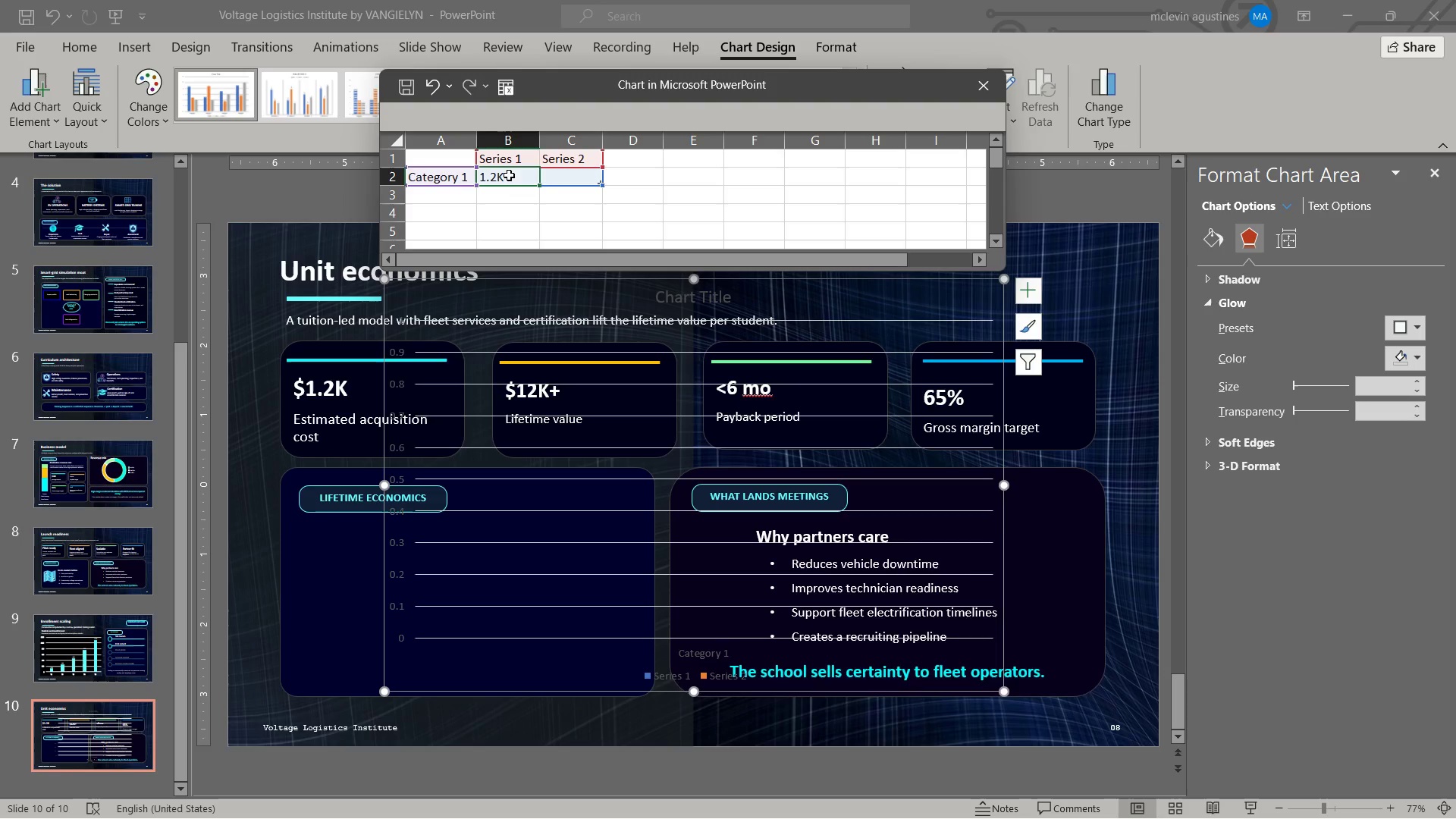 
key(Numpad1)
 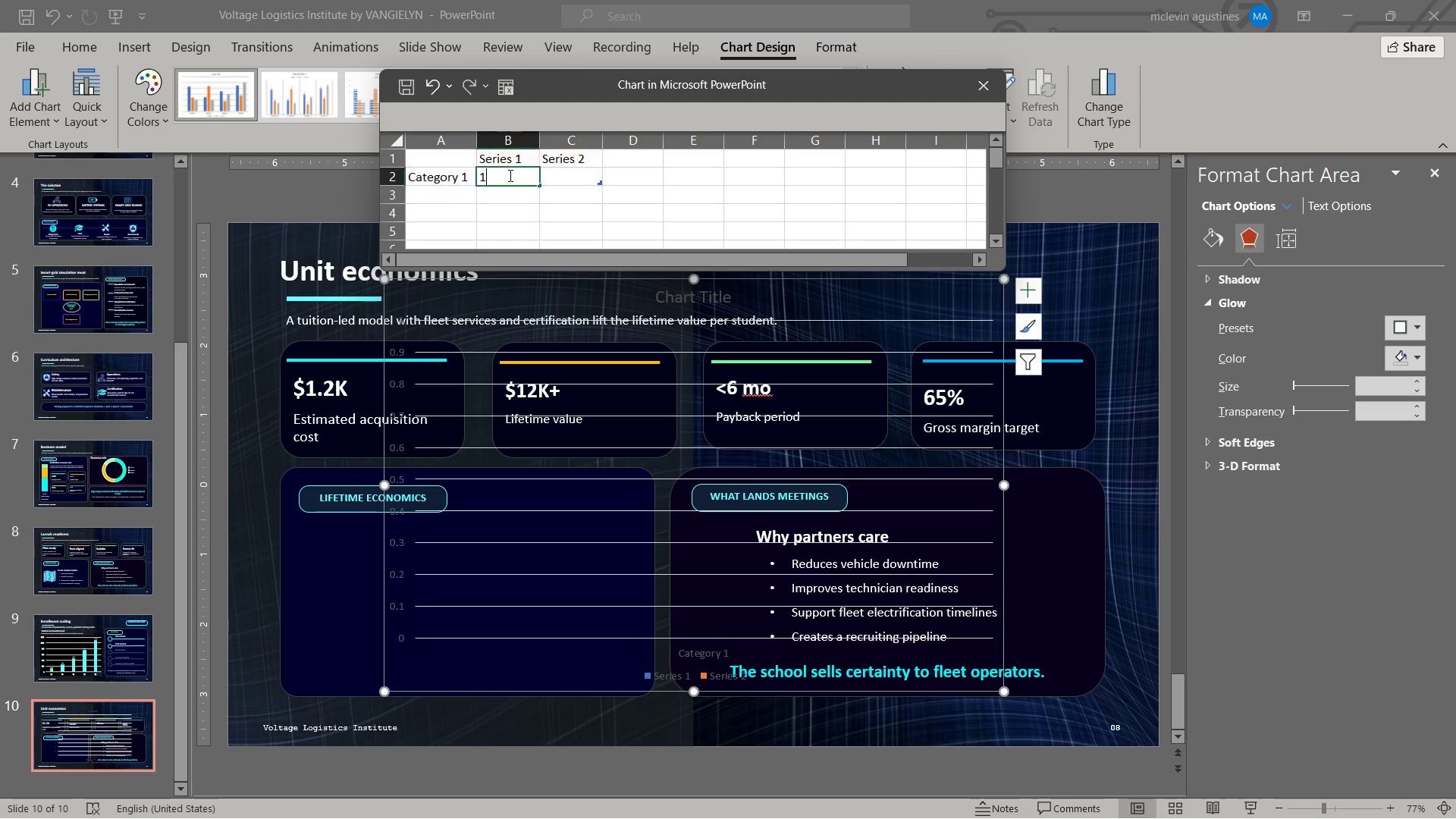 
key(Numpad2)
 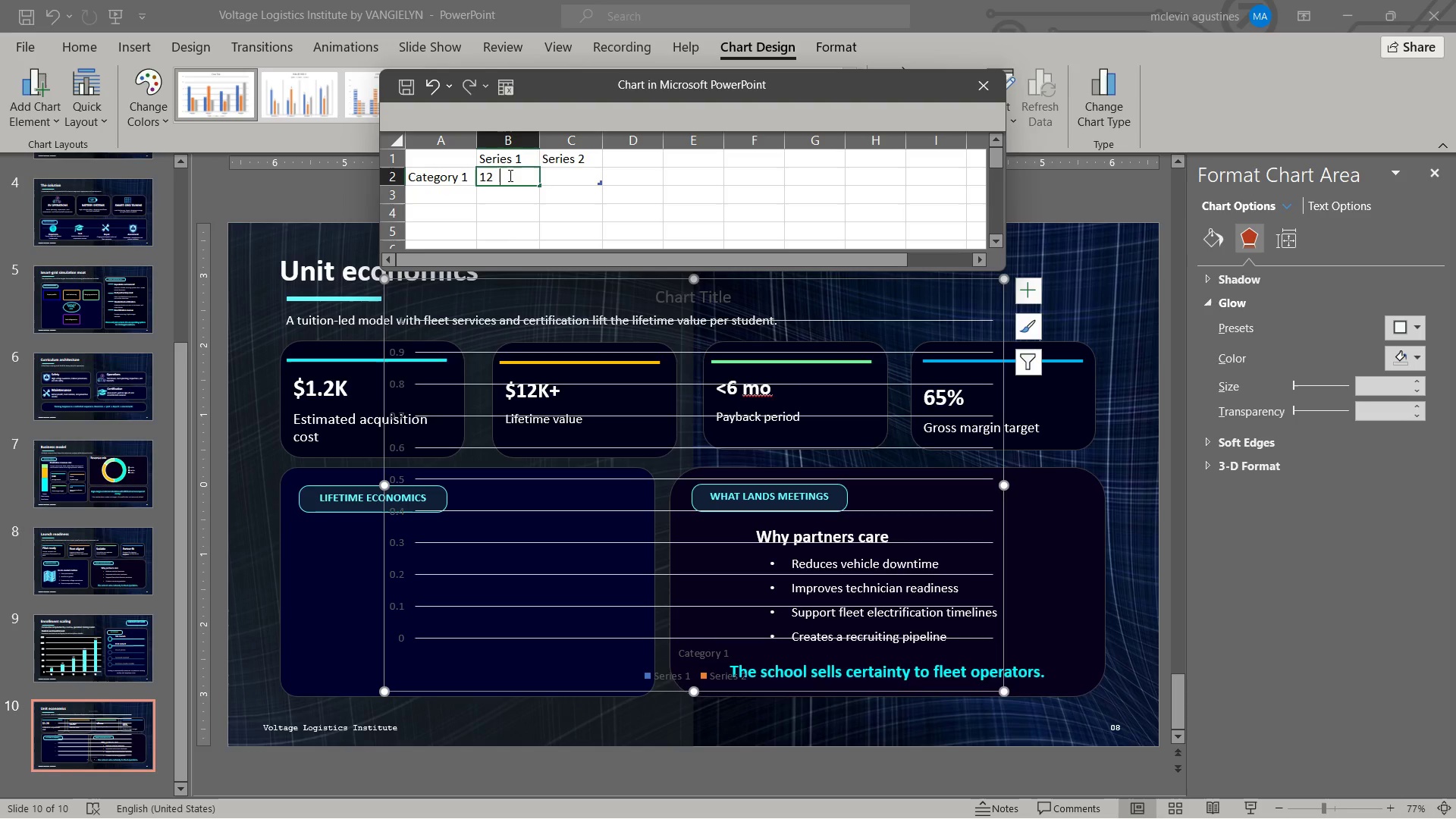 
key(Numpad0)
 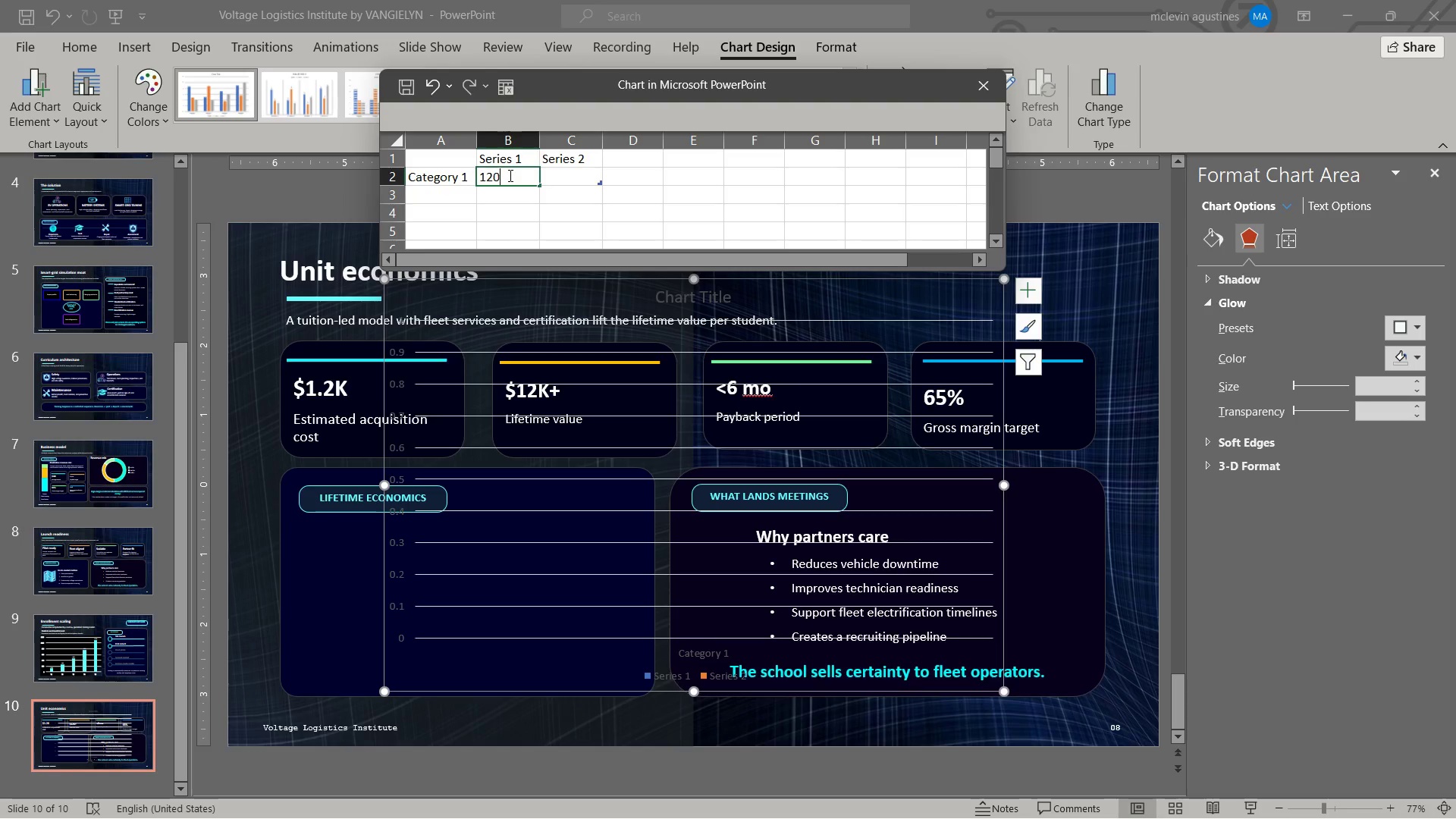 
key(Numpad0)
 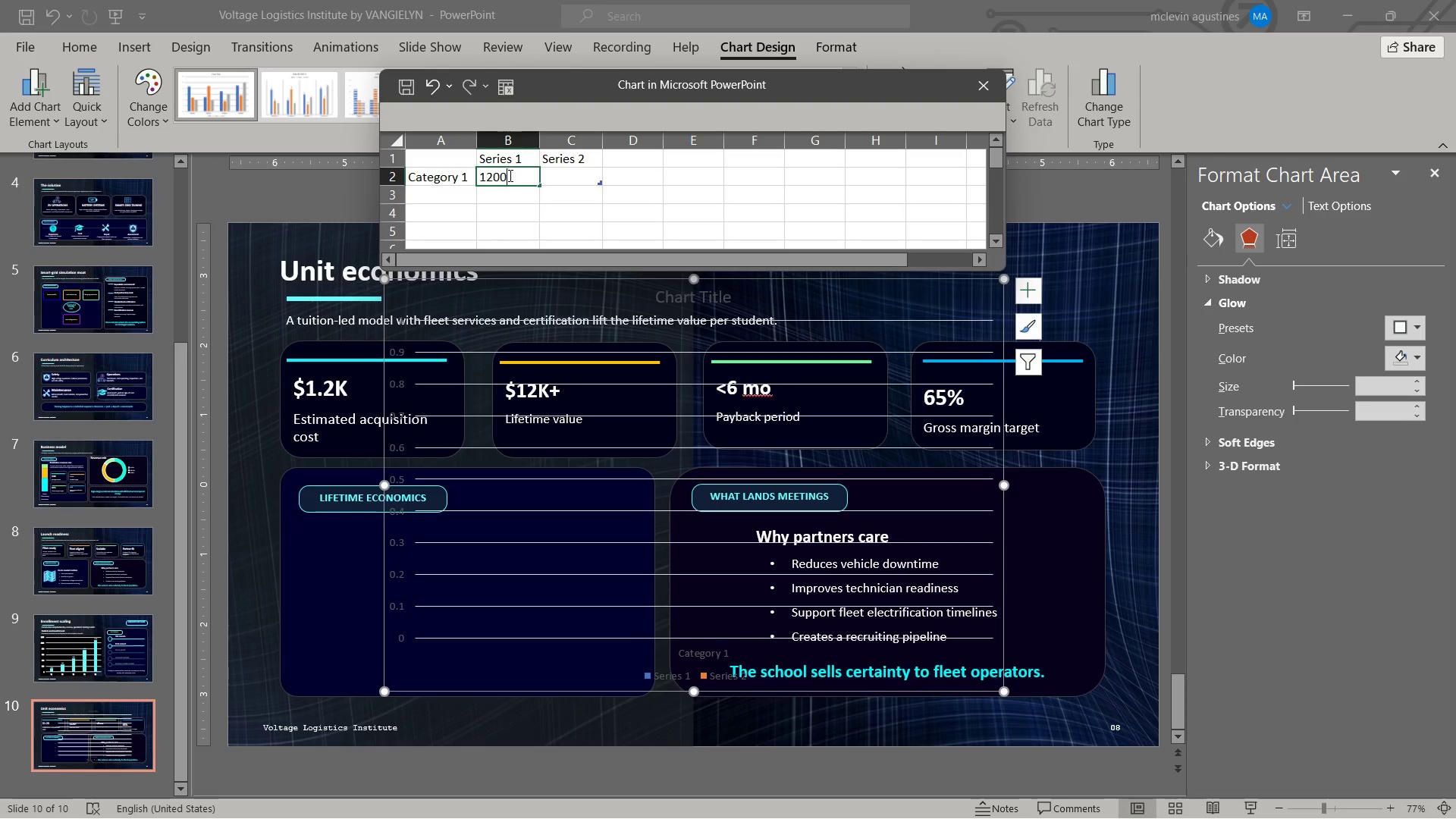 
key(NumpadEnter)
 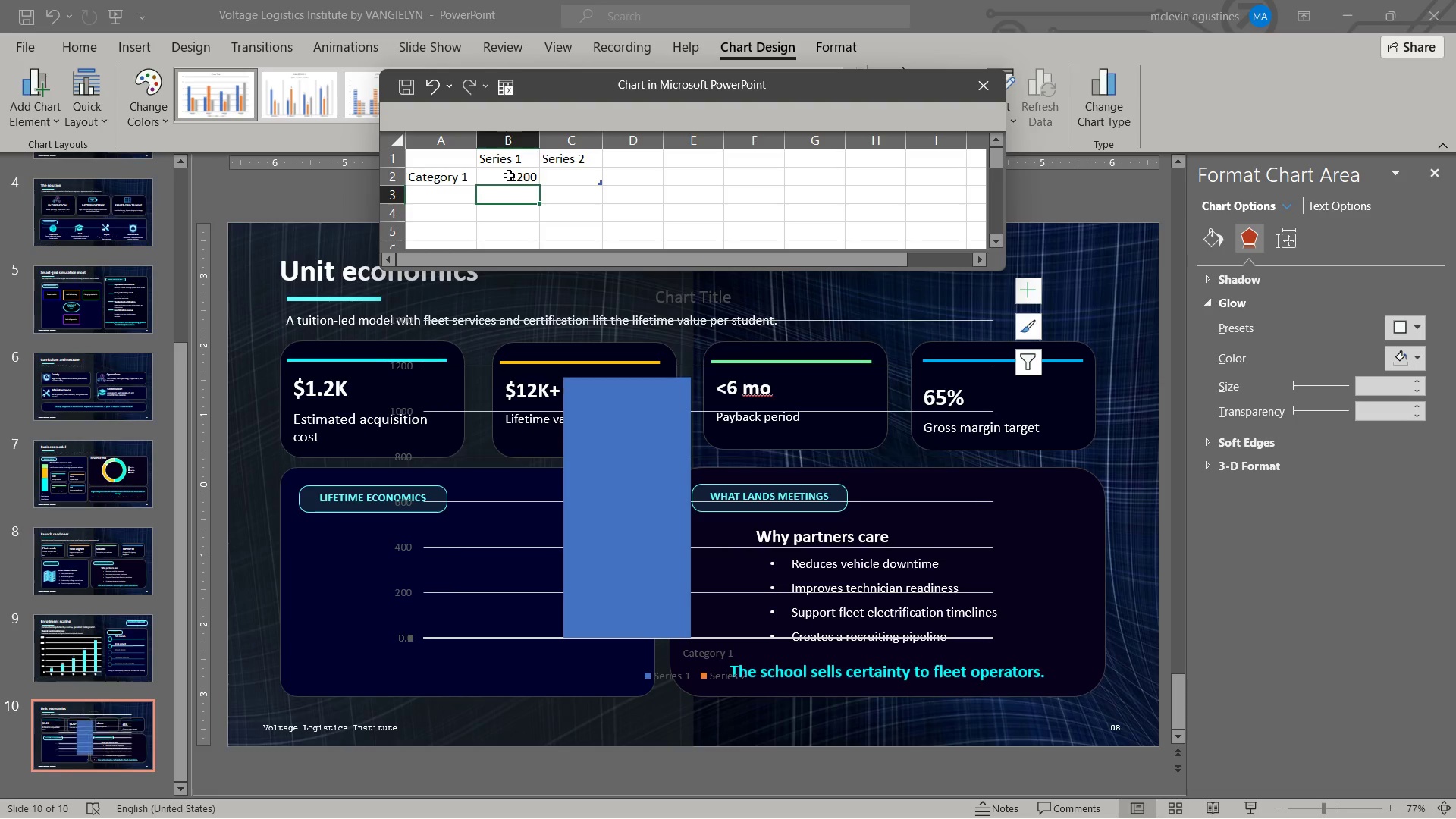 
key(ArrowUp)
 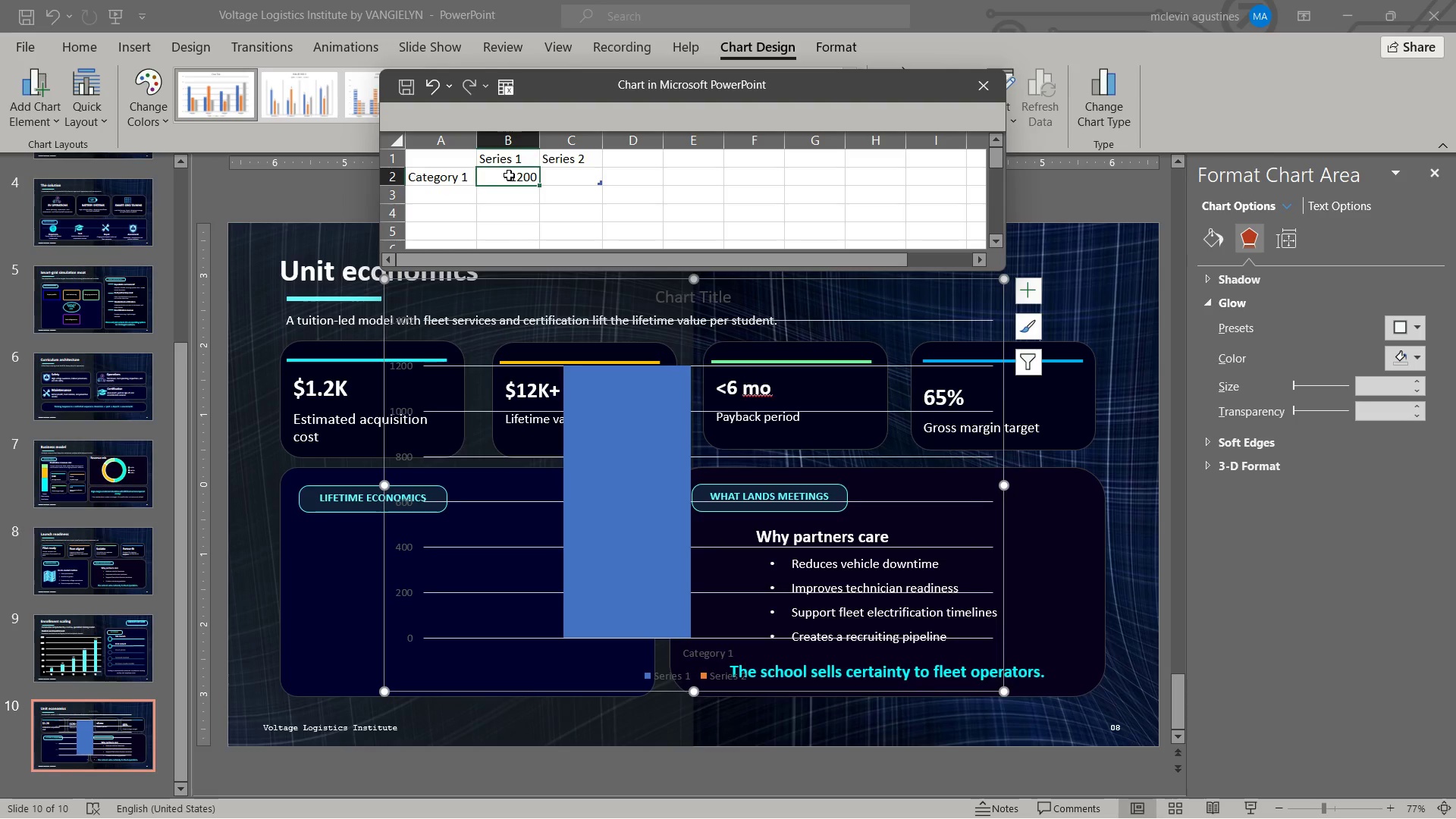 
key(ArrowRight)
 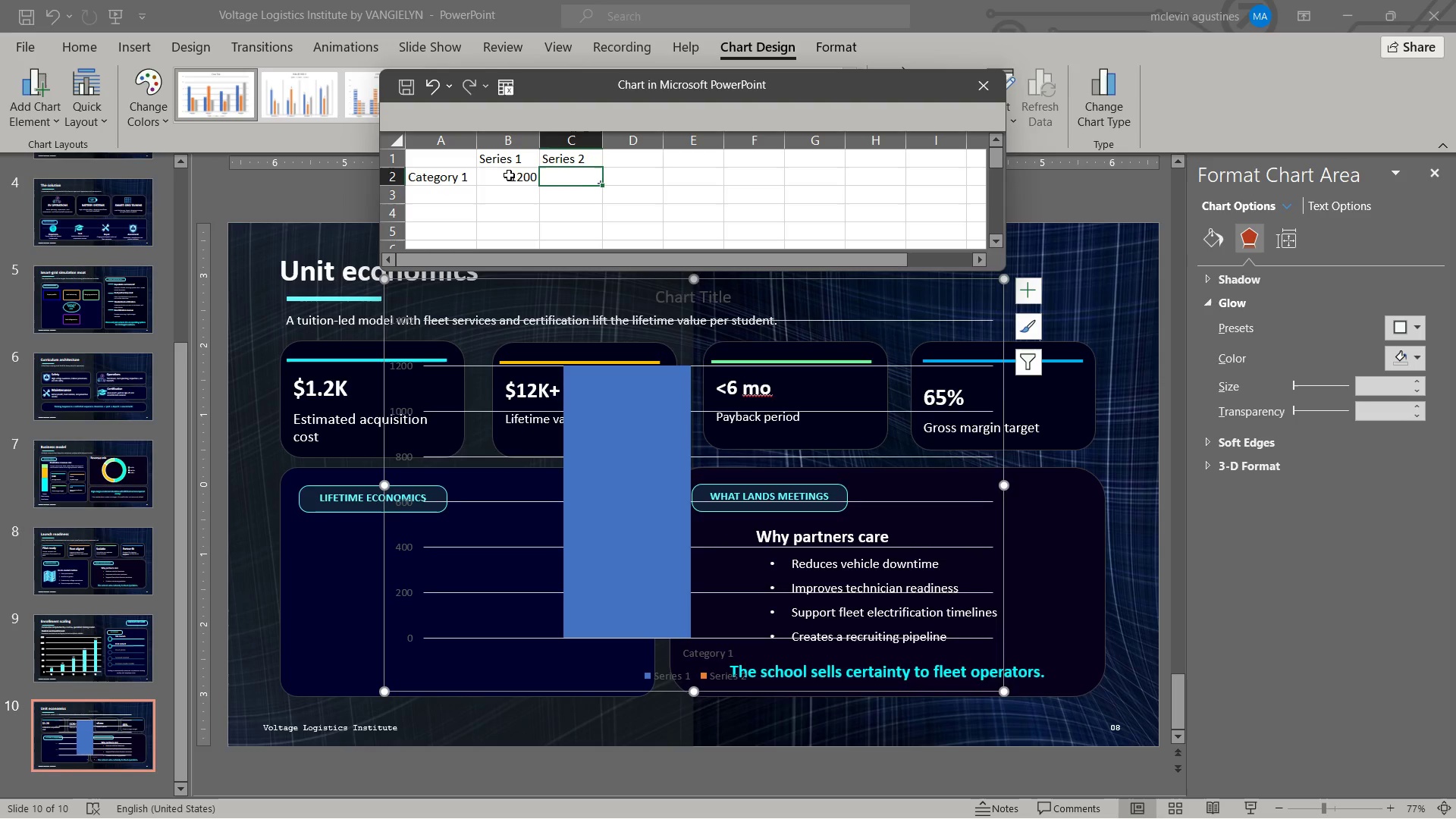 
key(Numpad1)
 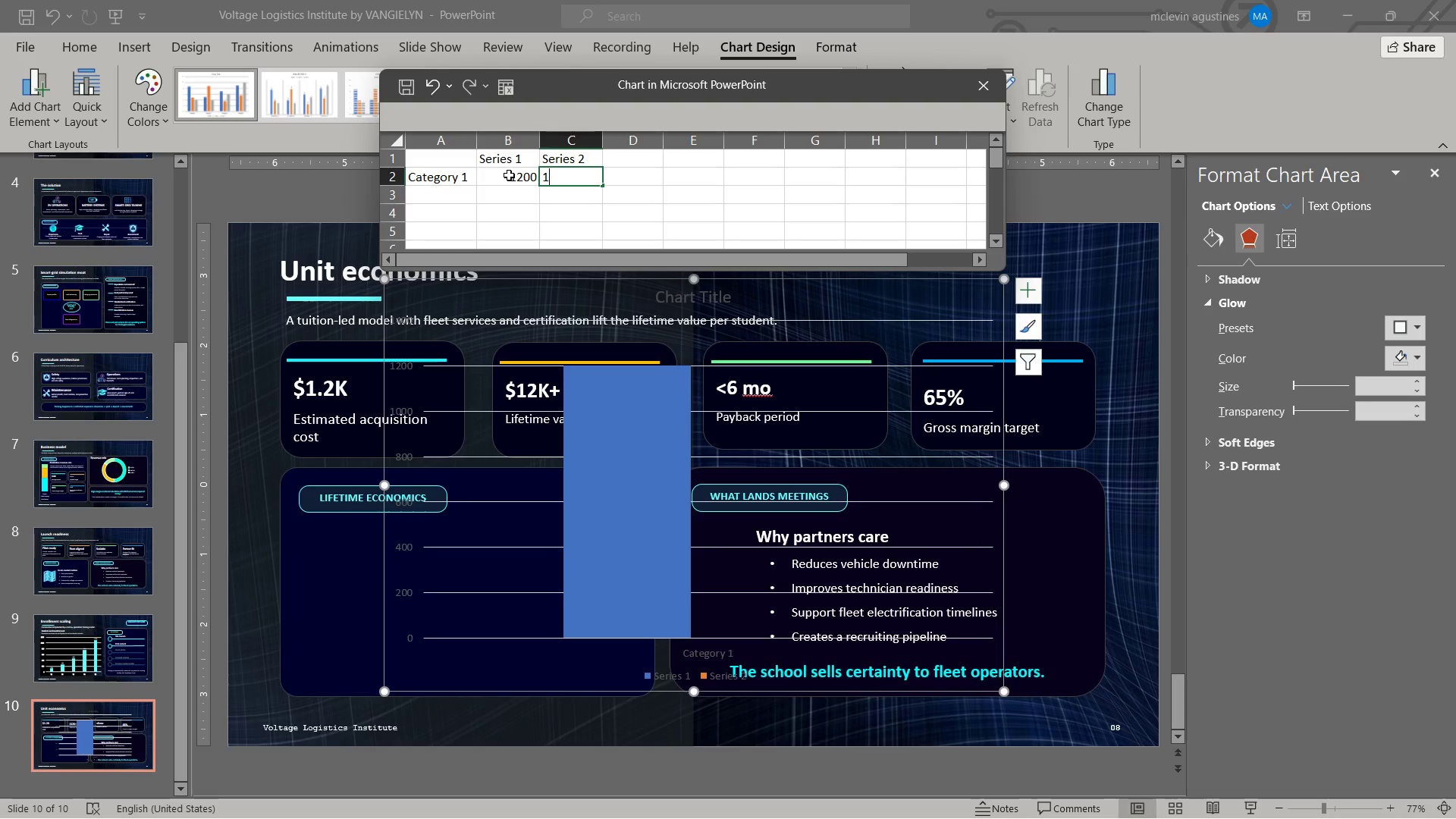 
key(Numpad2)
 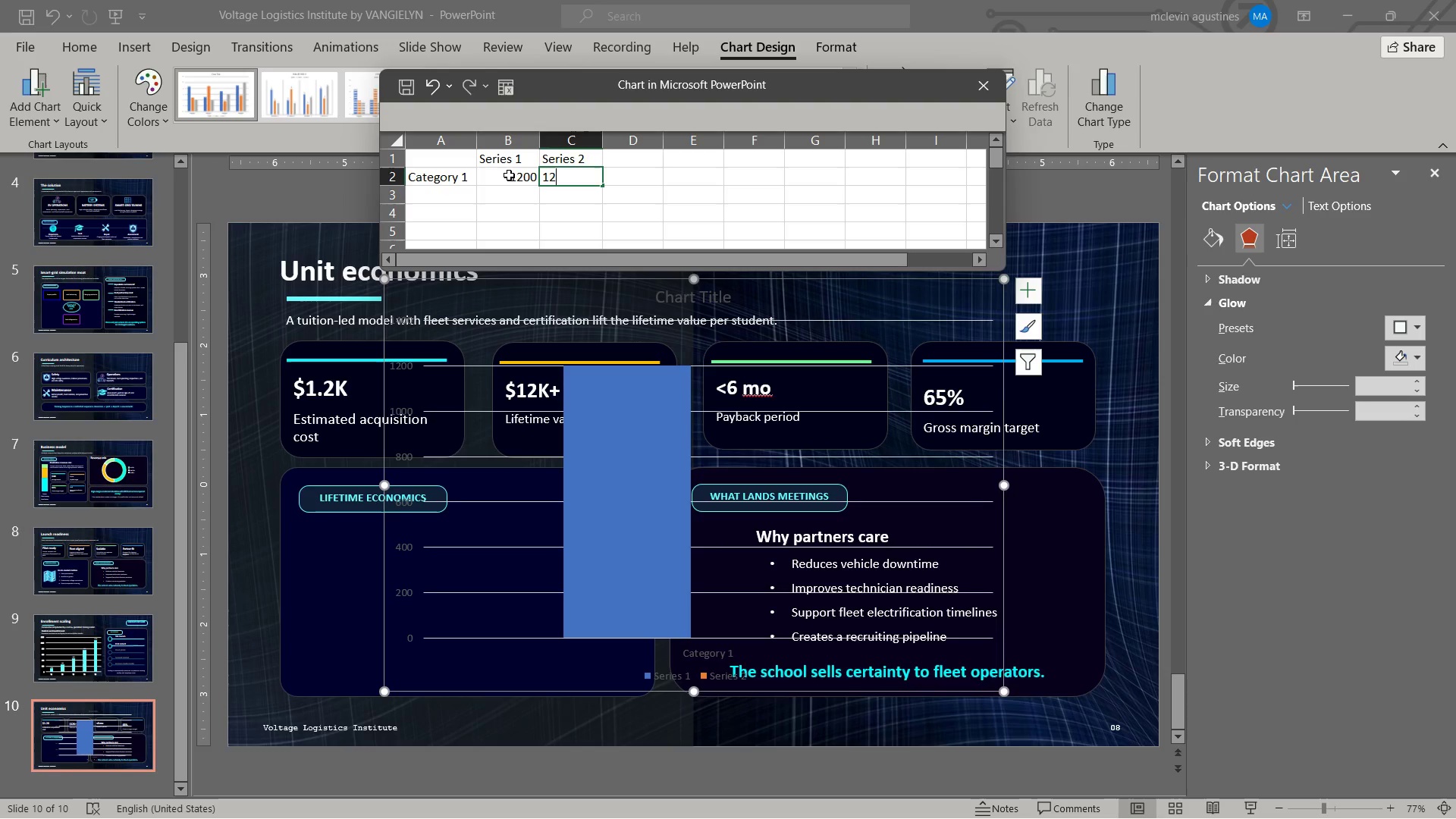 
key(Numpad0)
 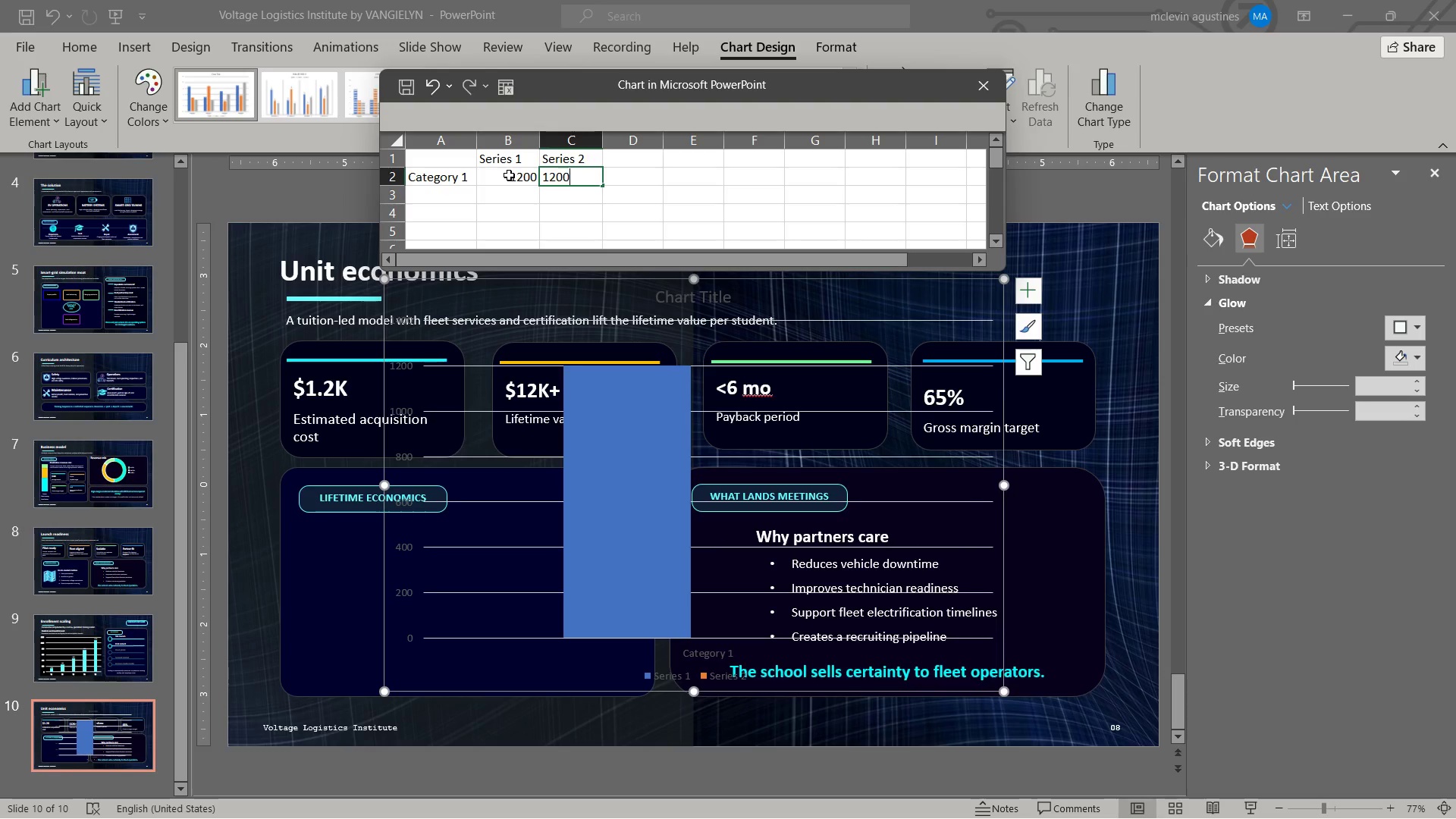 
key(Numpad0)
 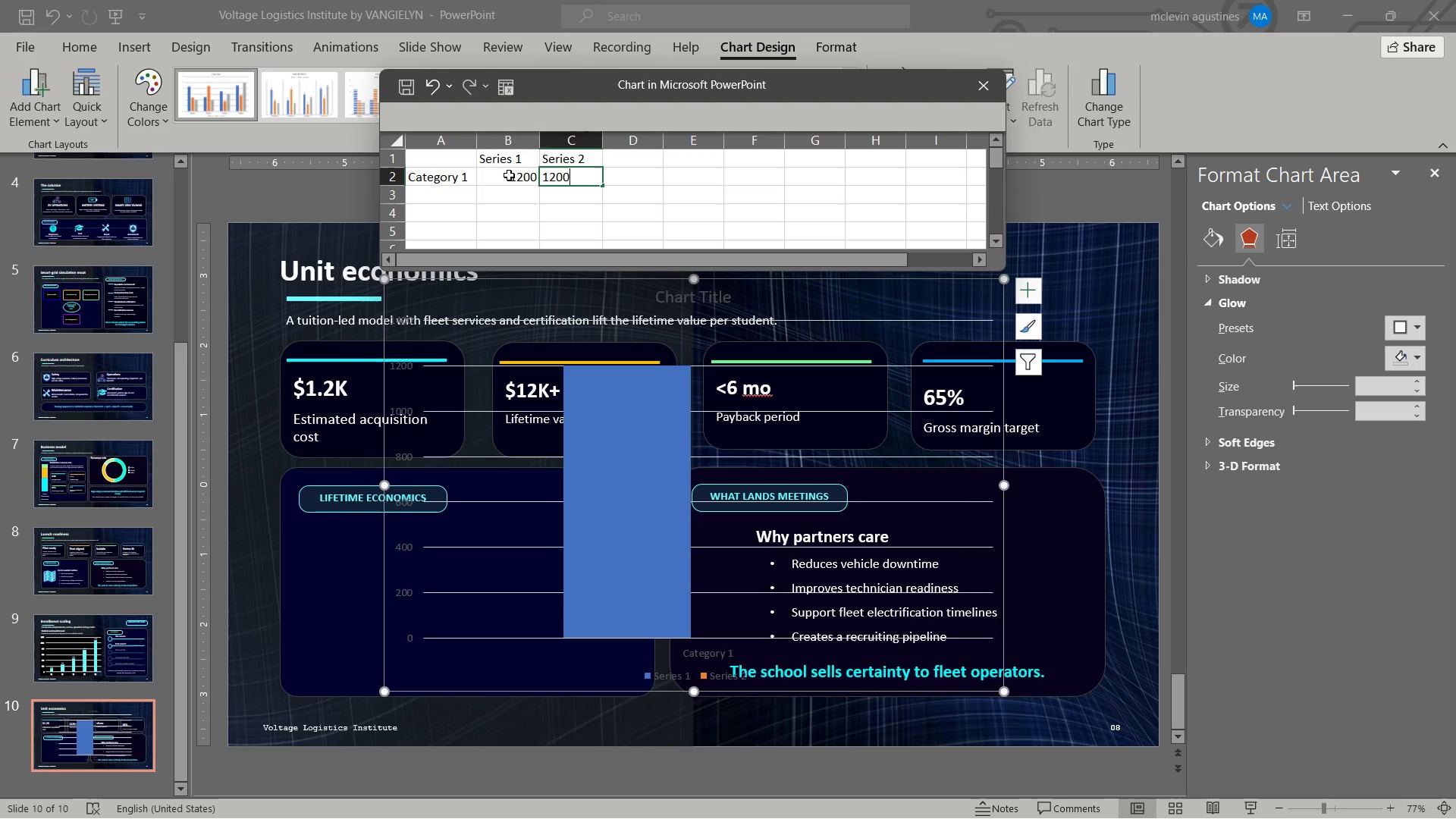 
key(Numpad0)
 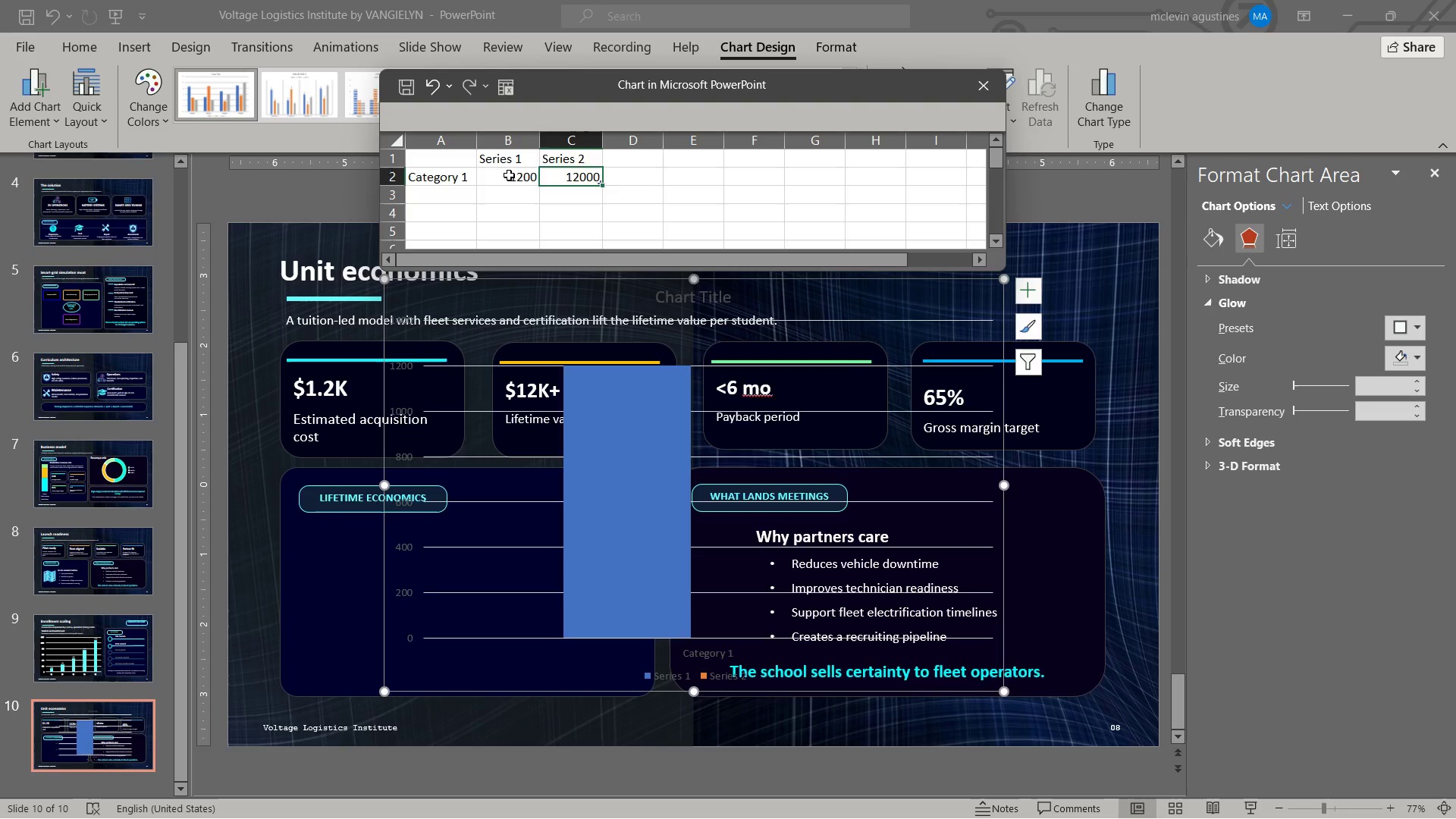 
key(NumpadEnter)
 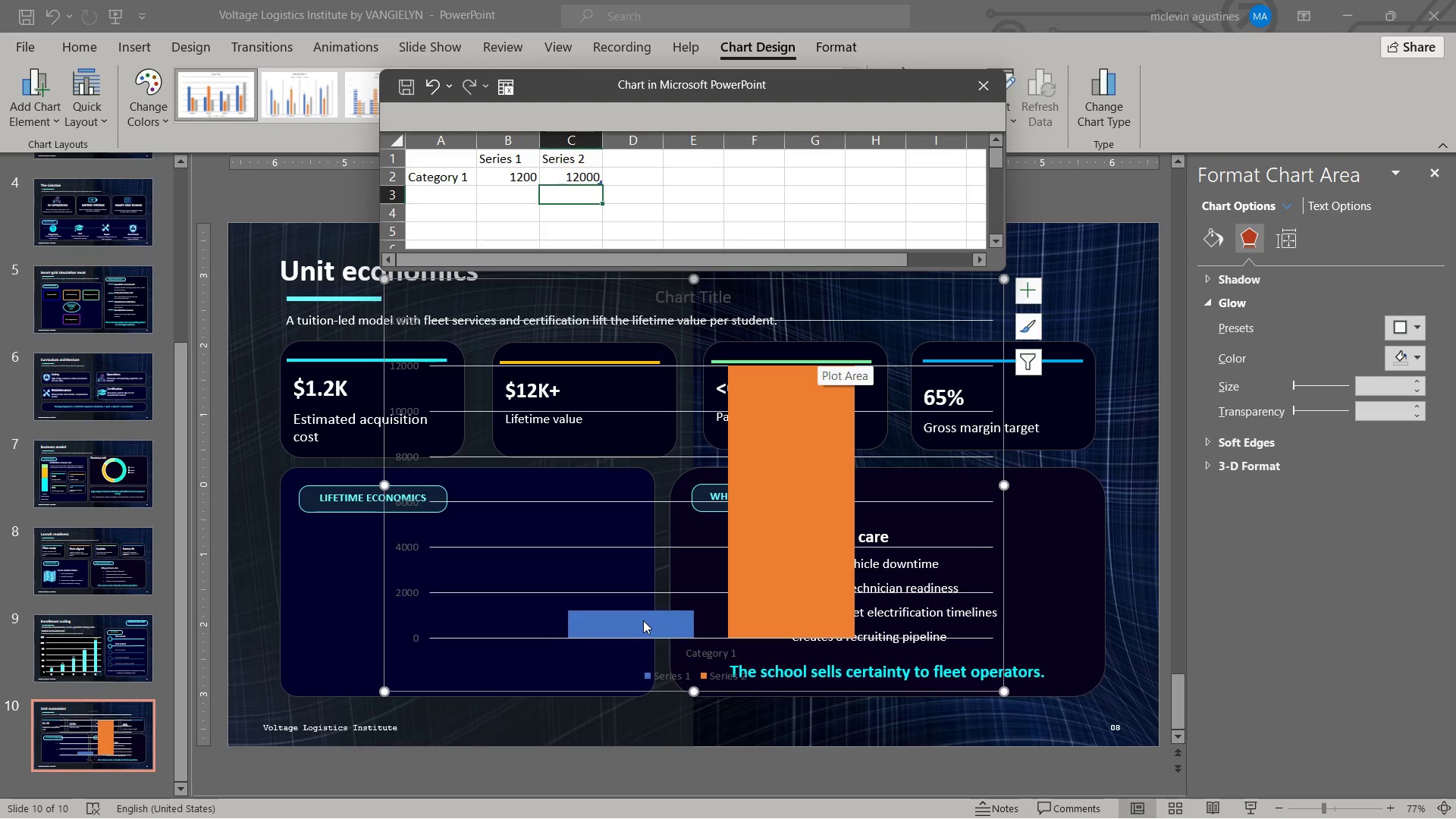 
wait(16.06)
 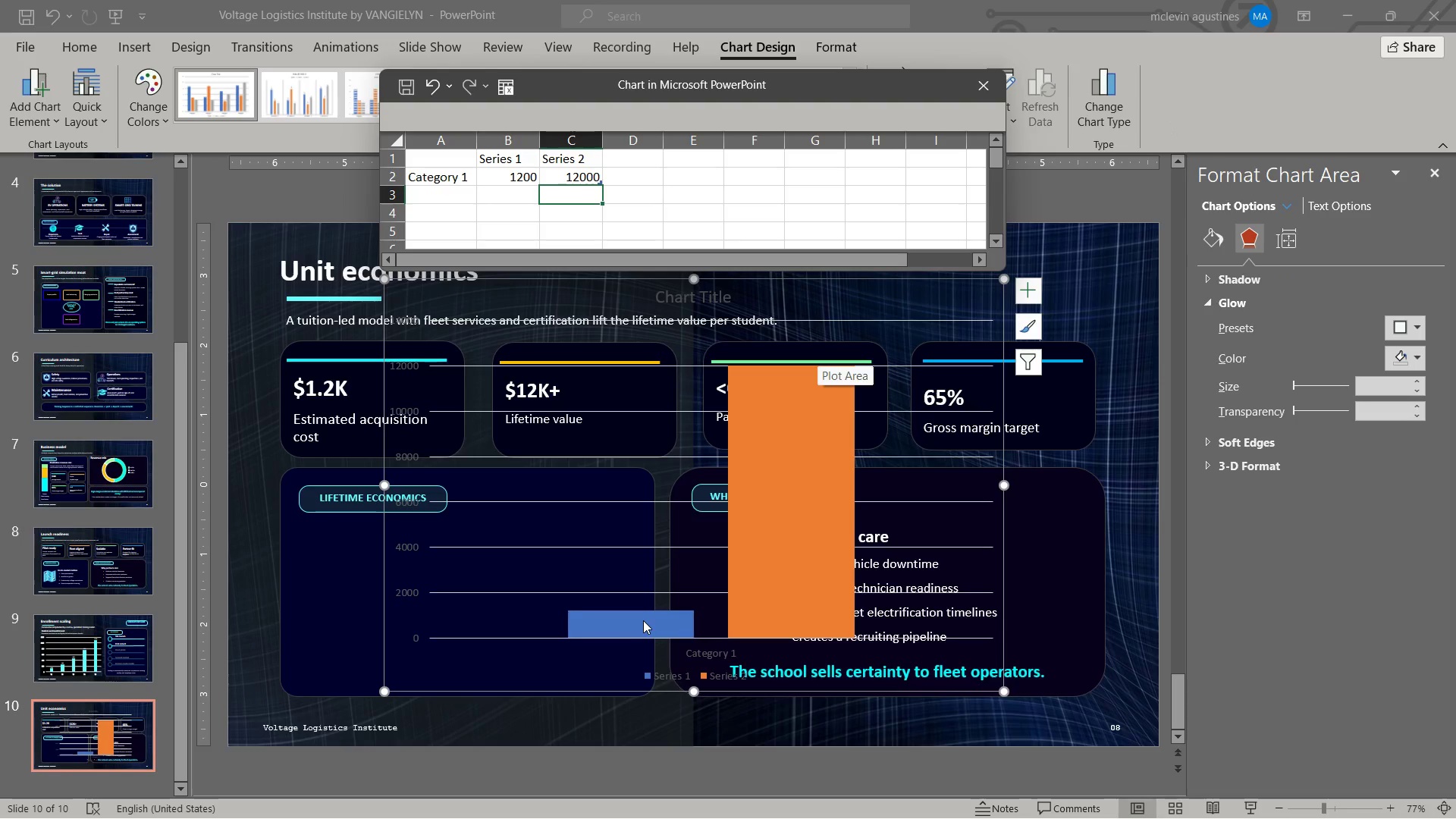 
left_click([532, 183])
 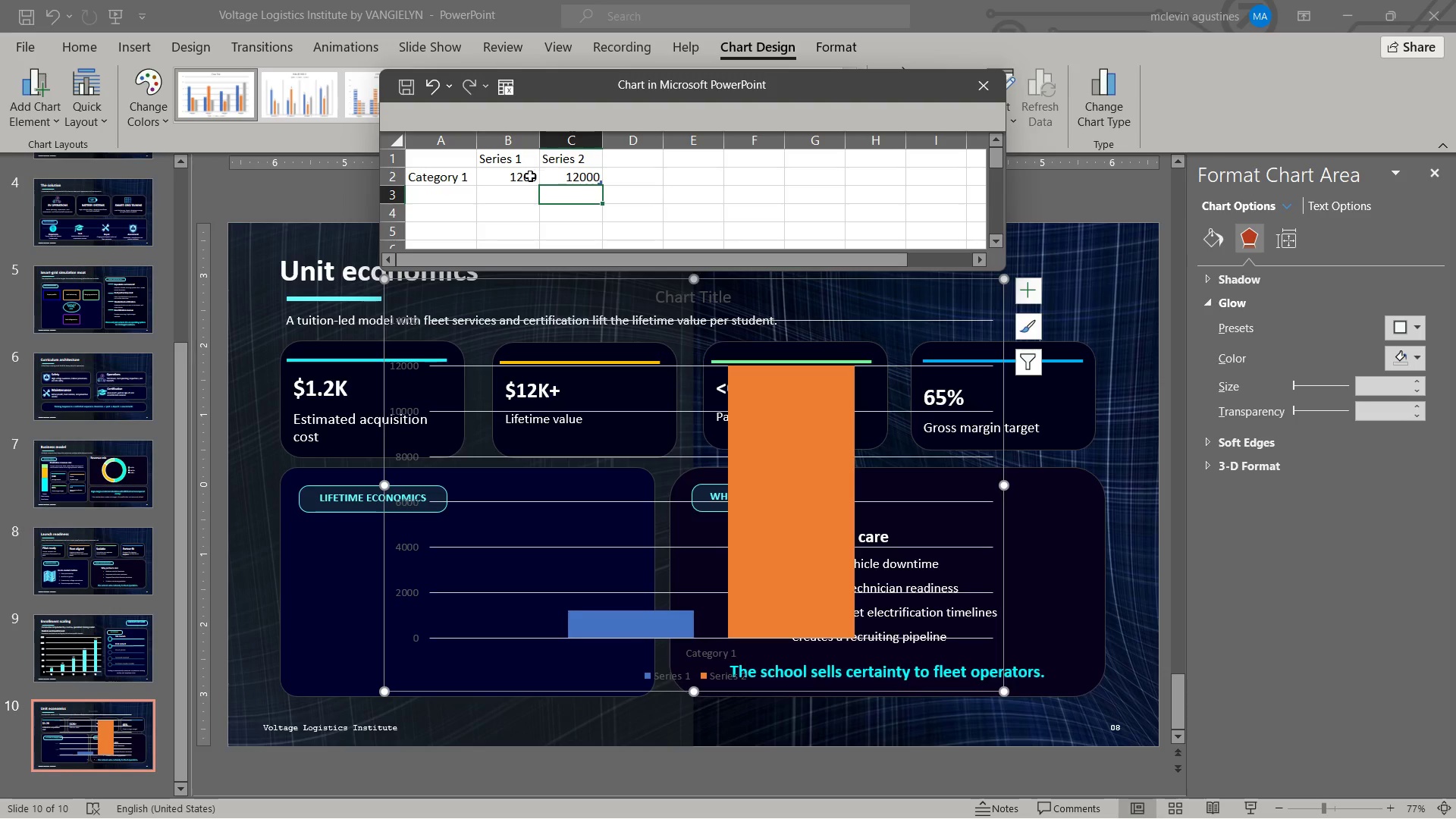 
left_click([530, 176])
 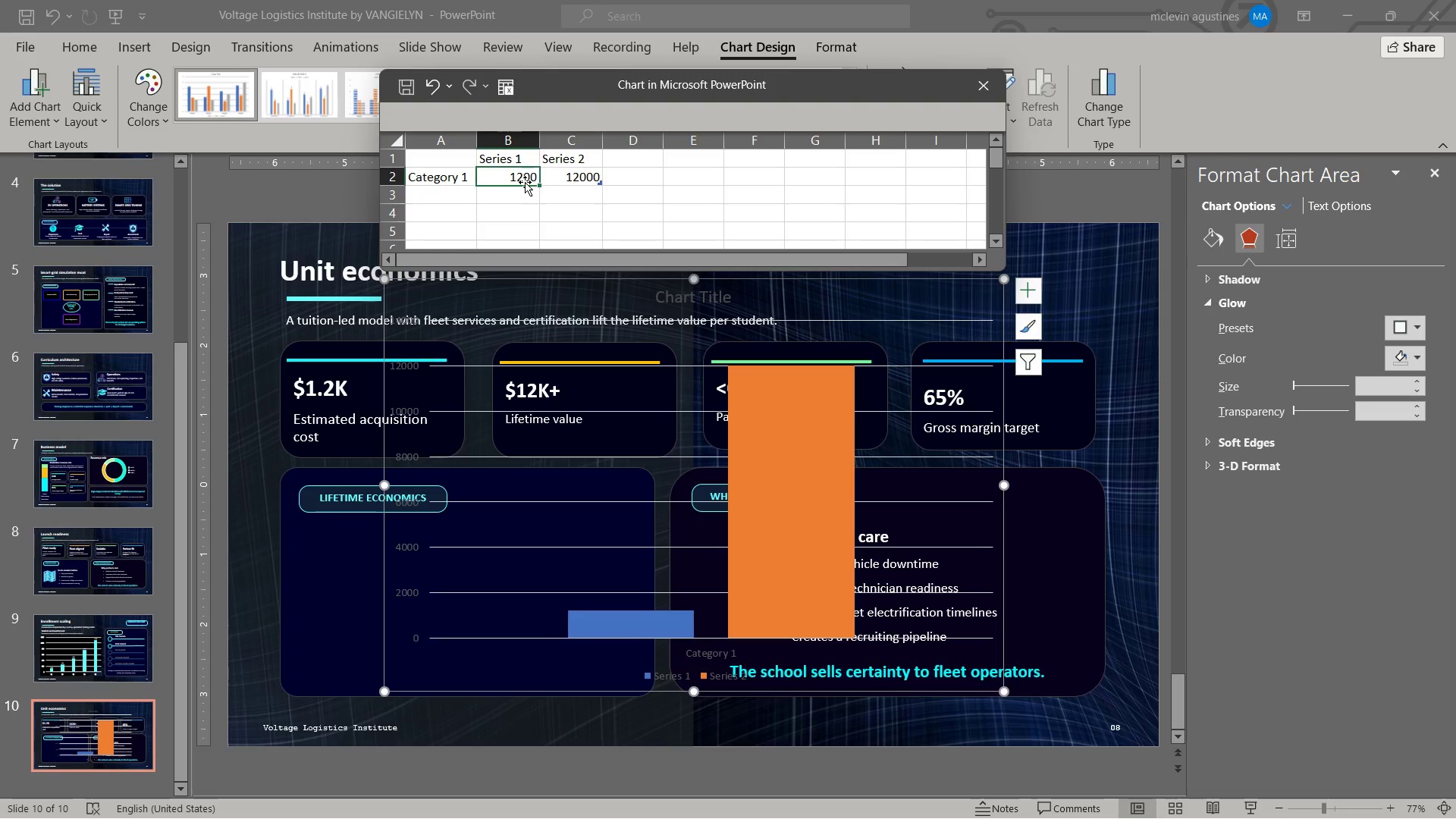 
key(Numpad8)
 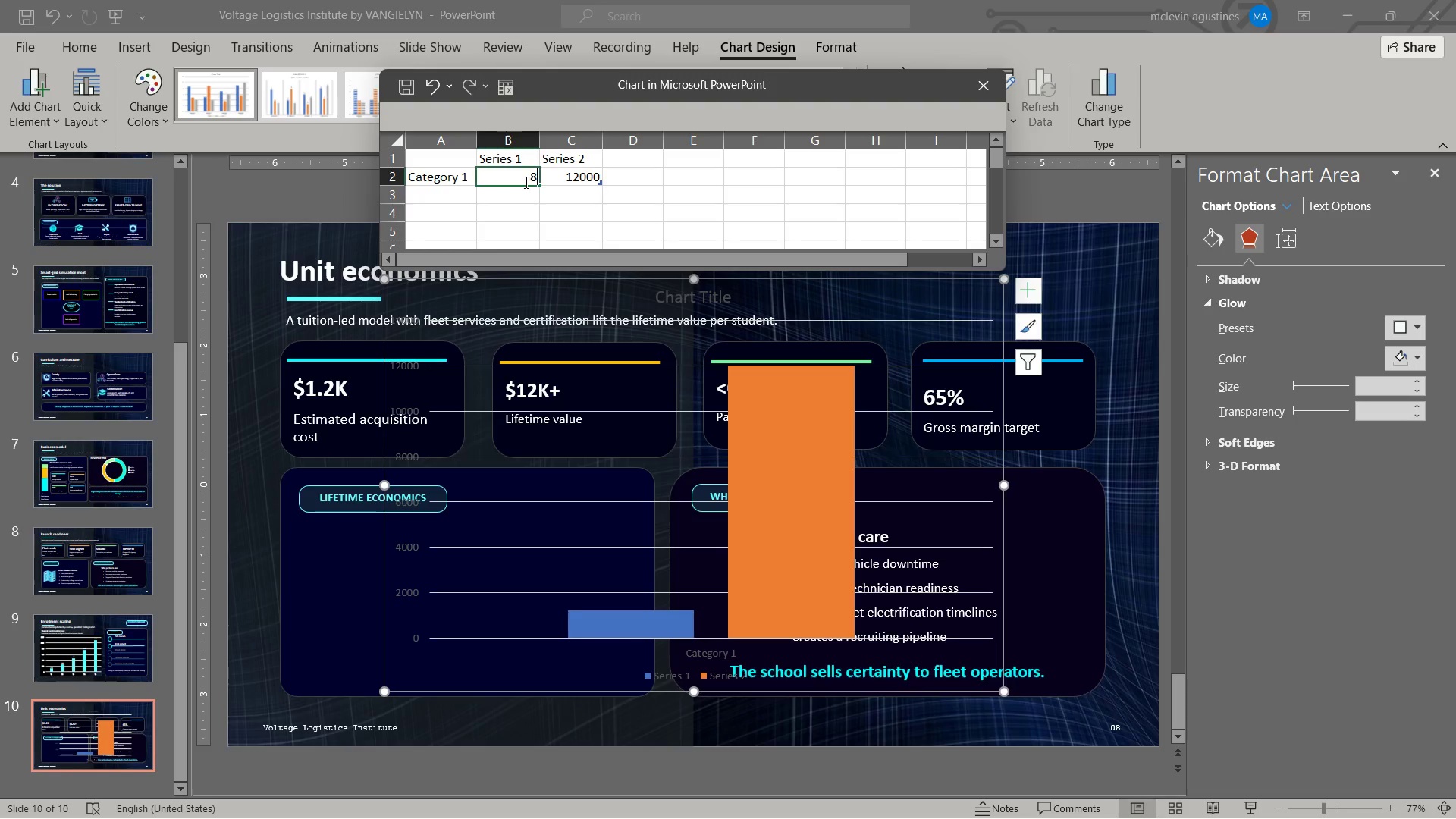 
key(Numpad0)
 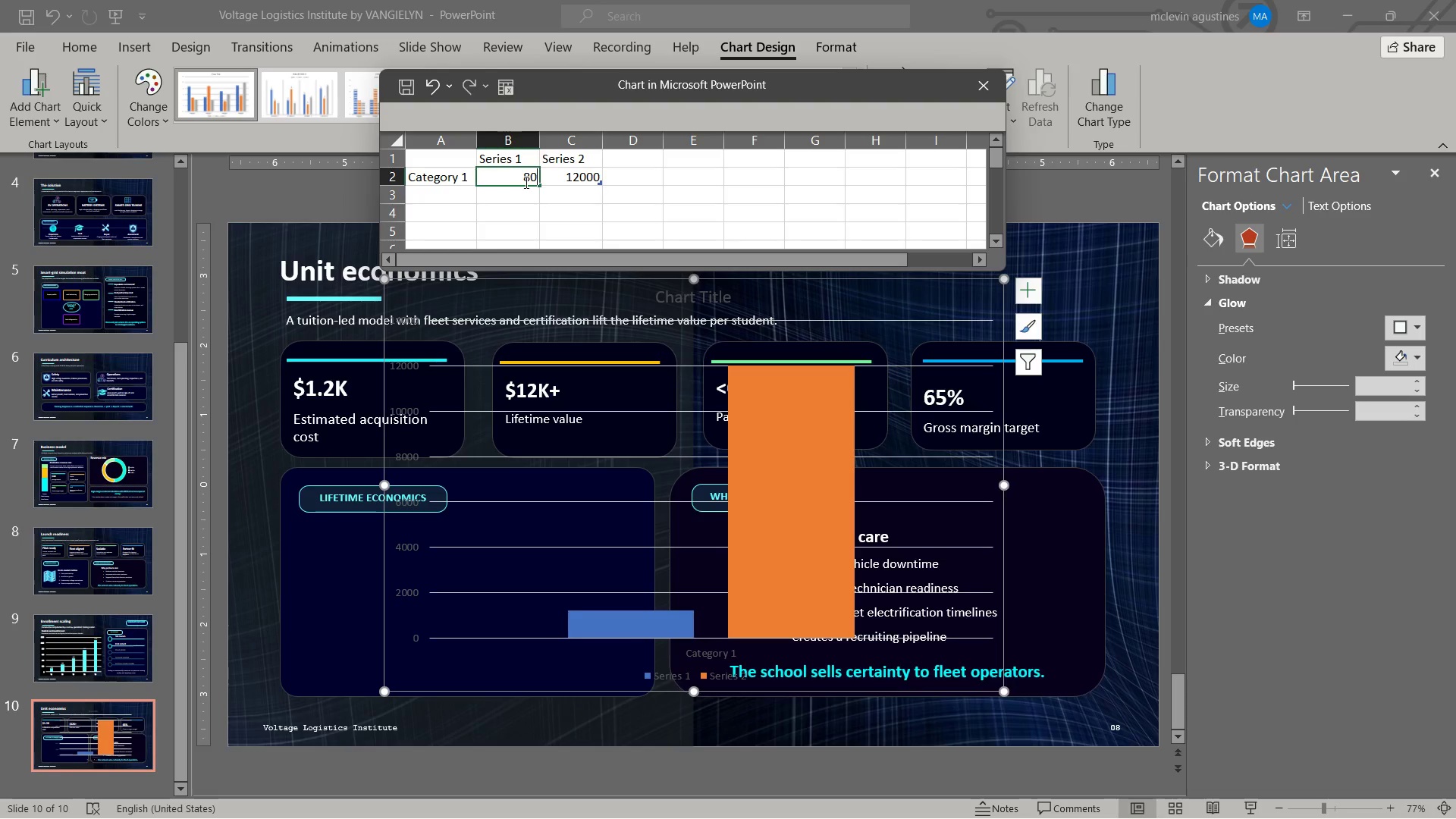 
key(Numpad0)
 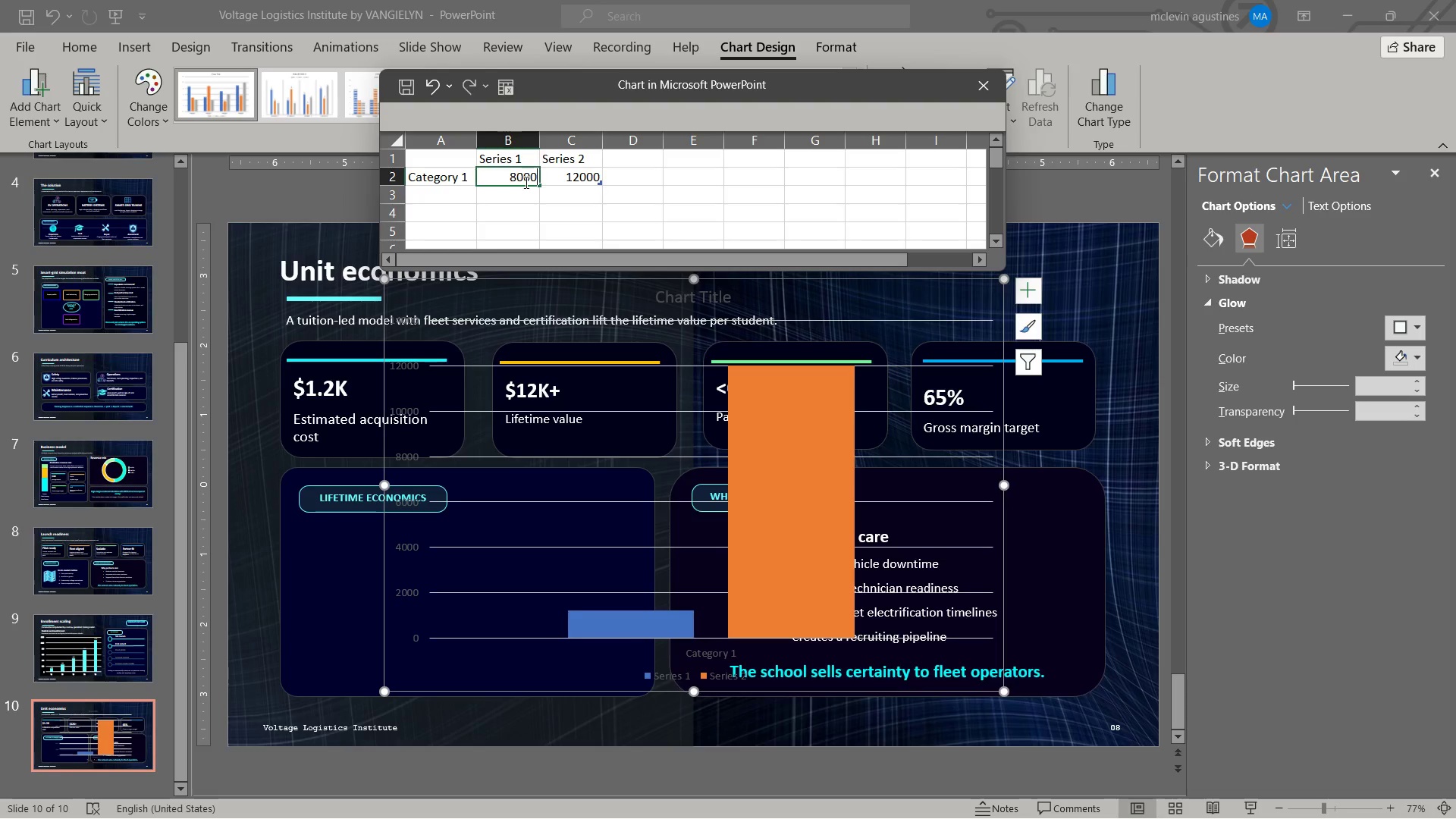 
key(Numpad0)
 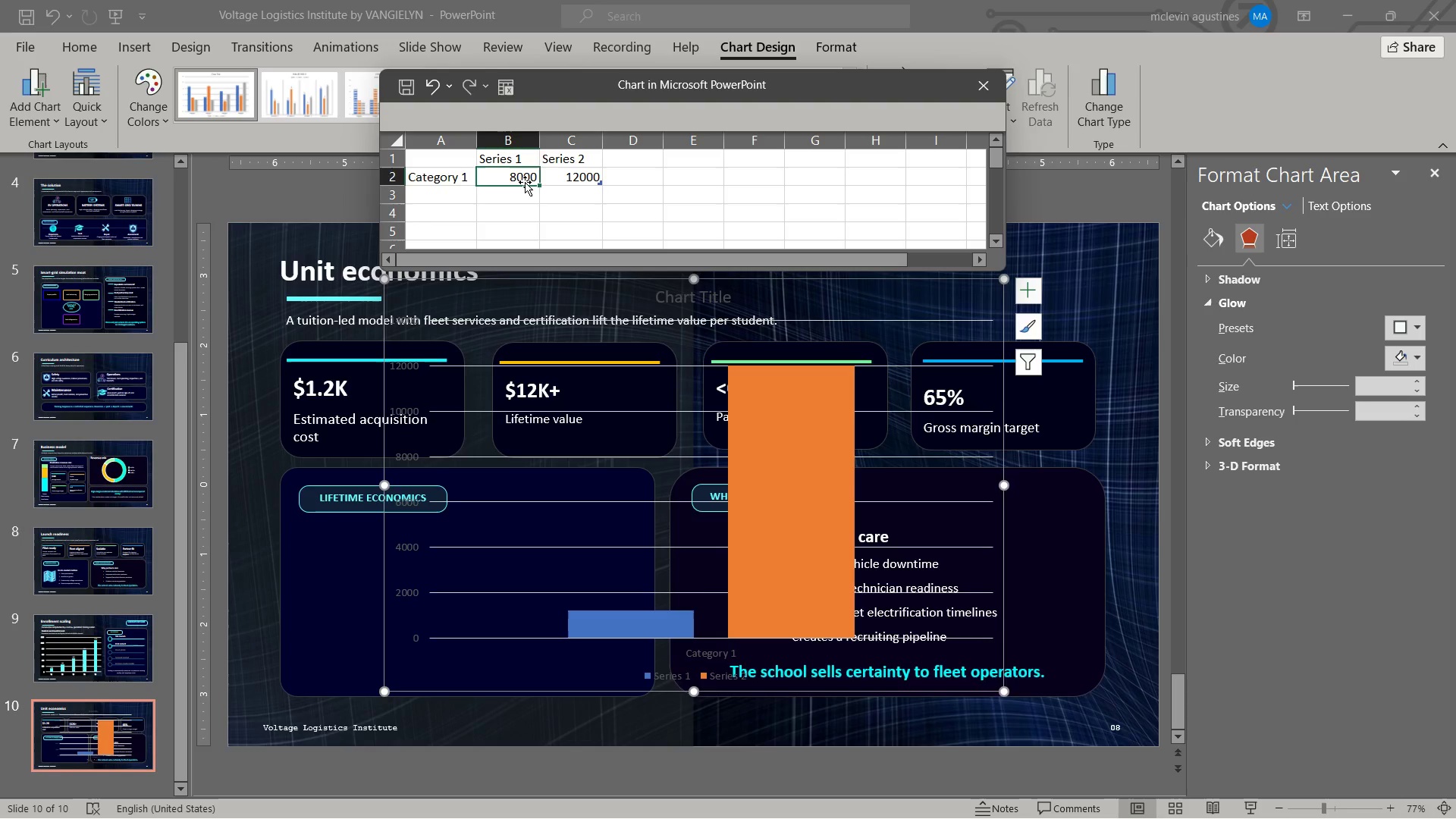 
key(NumpadEnter)
 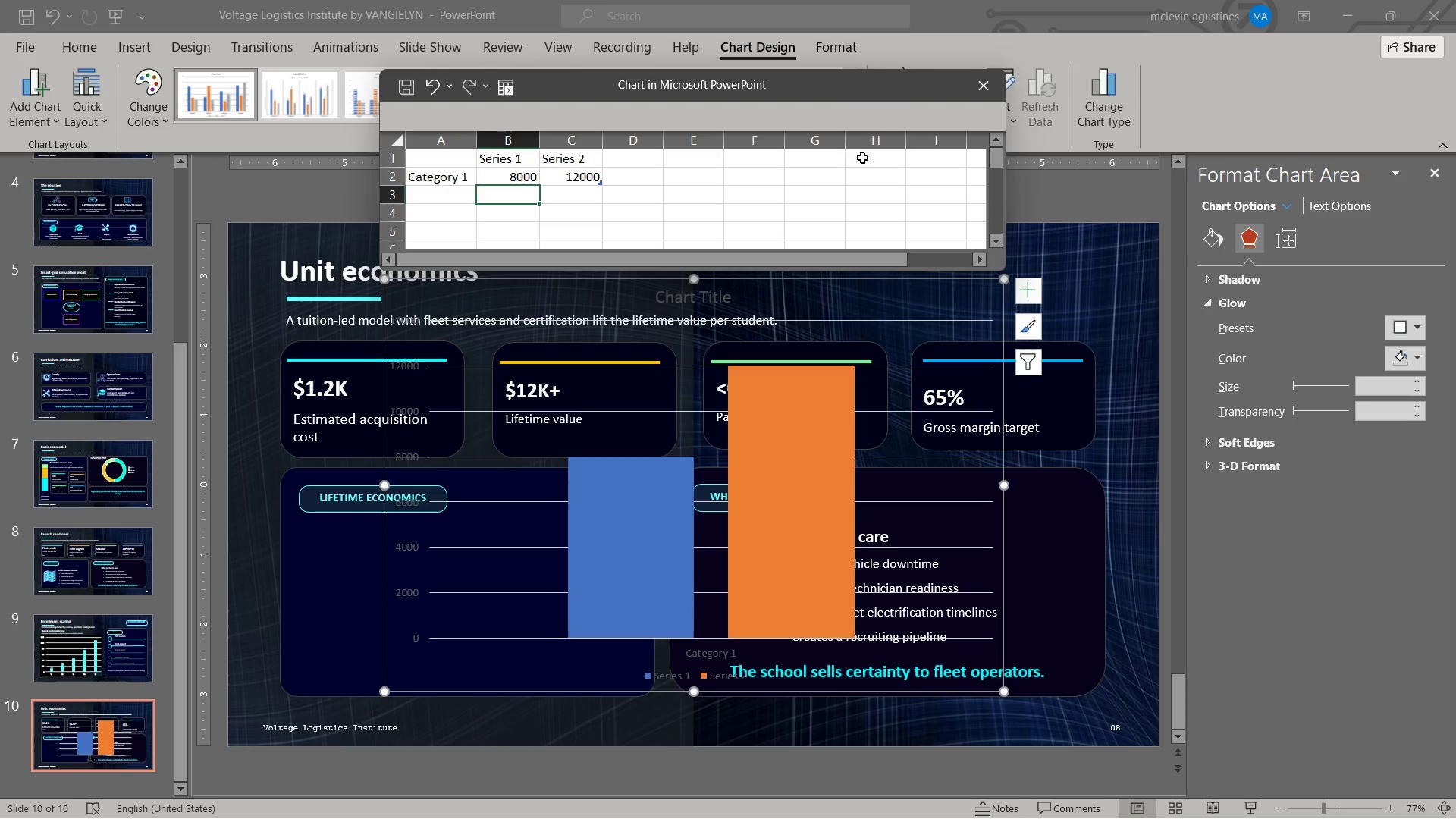 
mouse_move([950, 97])
 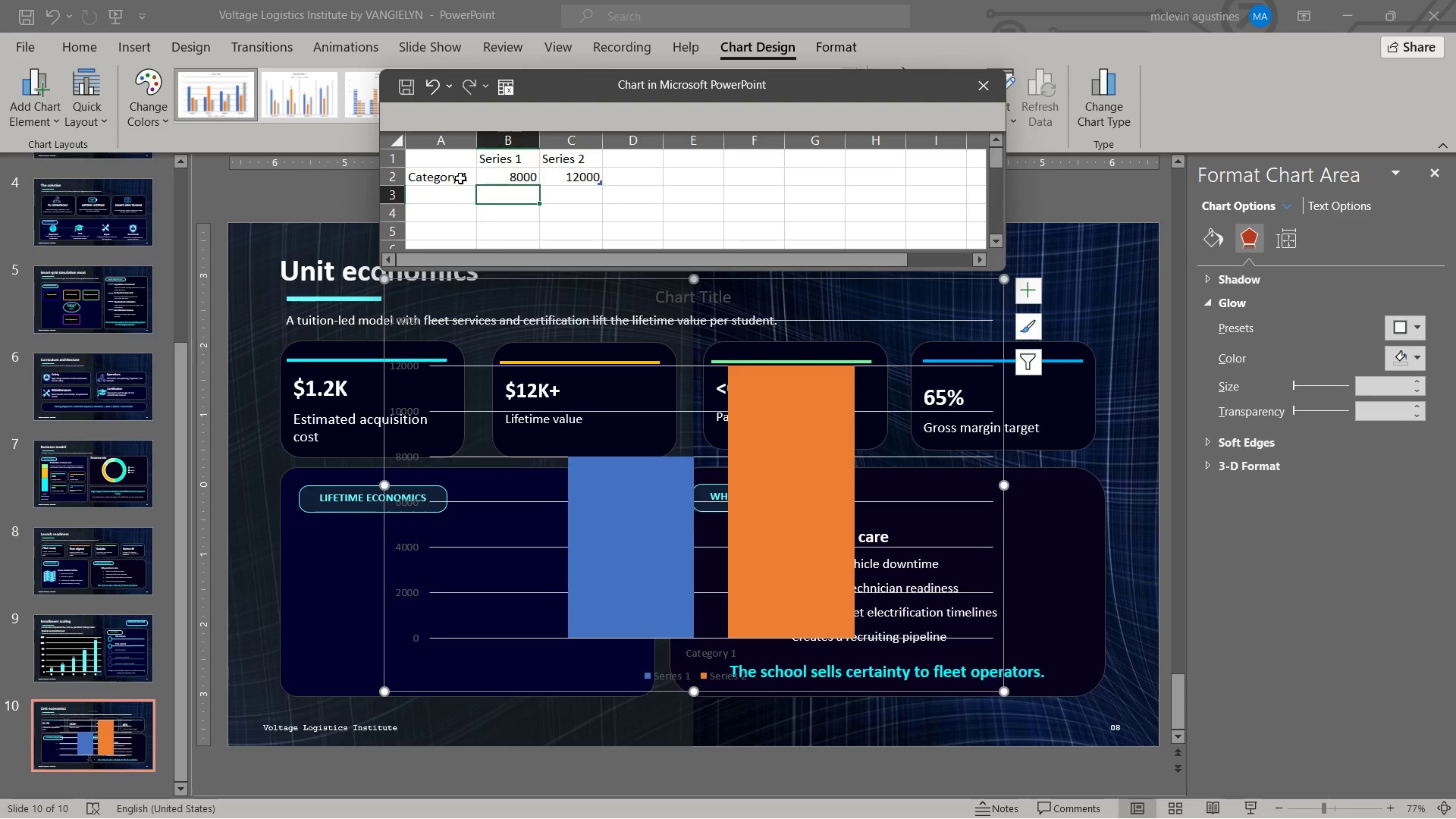 
left_click([504, 154])
 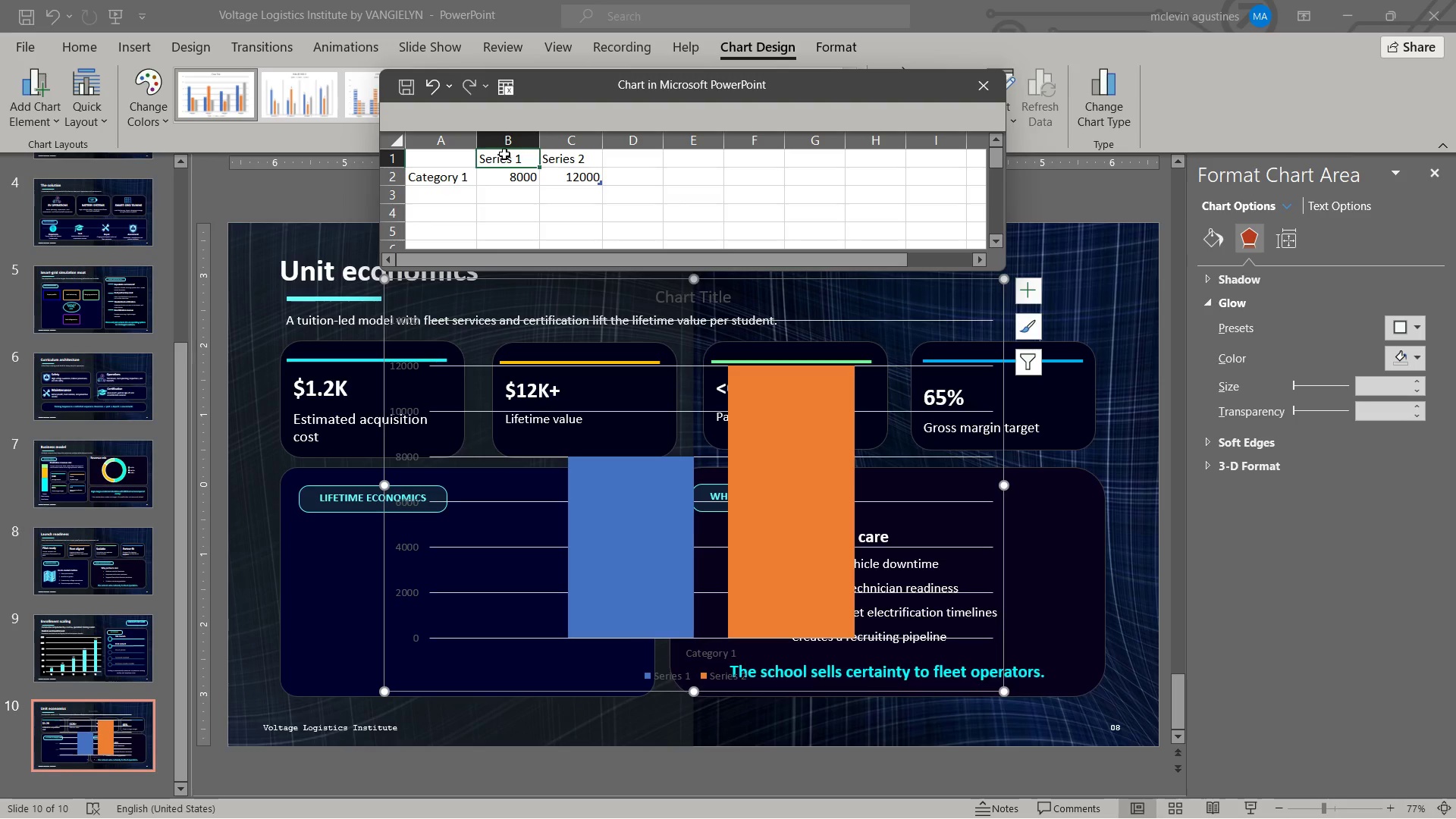 
type(CAC)
key(Backspace)
key(Backspace)
key(Backspace)
type(cac)
key(Tab)
type(ltv)
 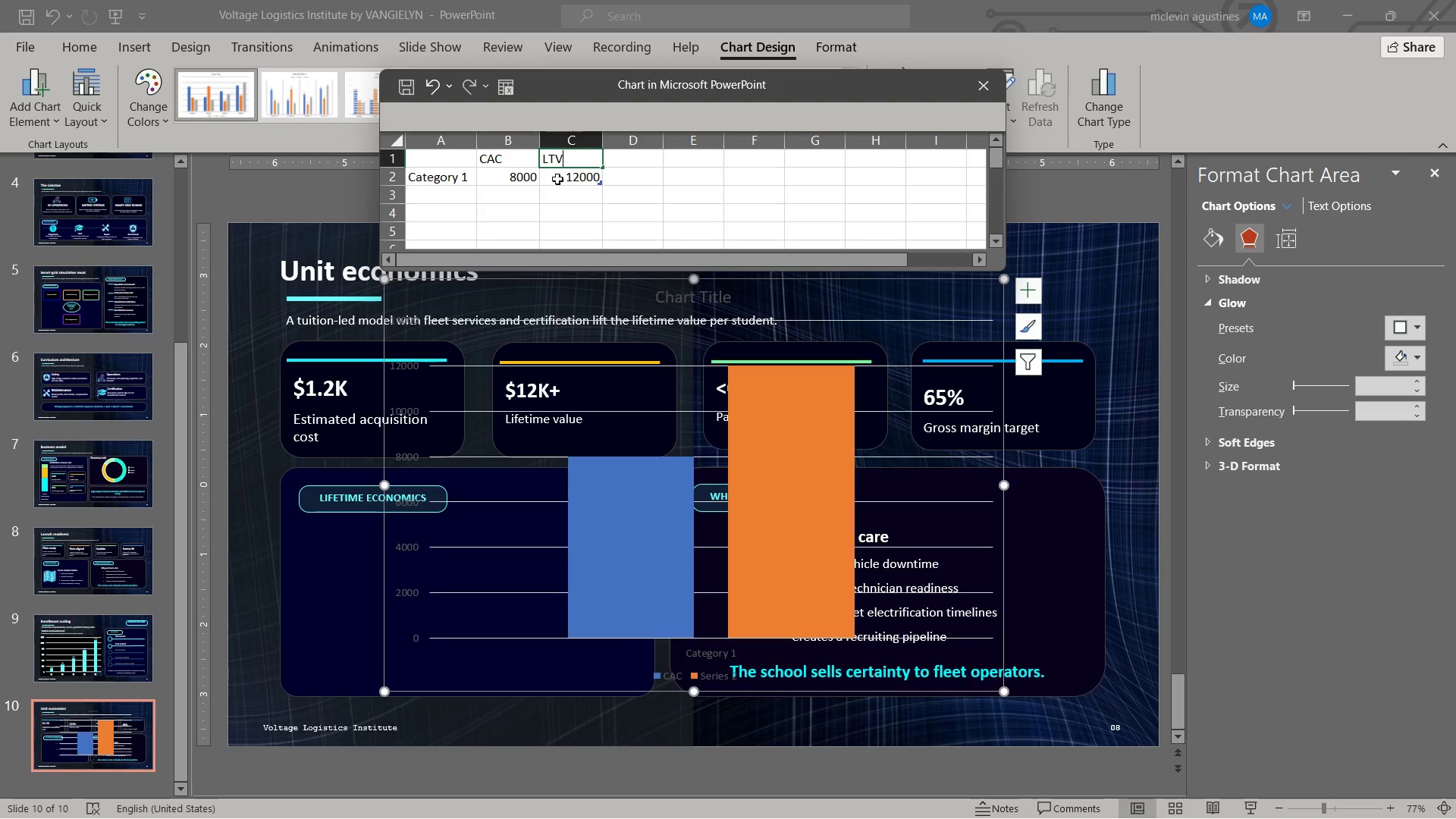 
left_click([664, 212])
 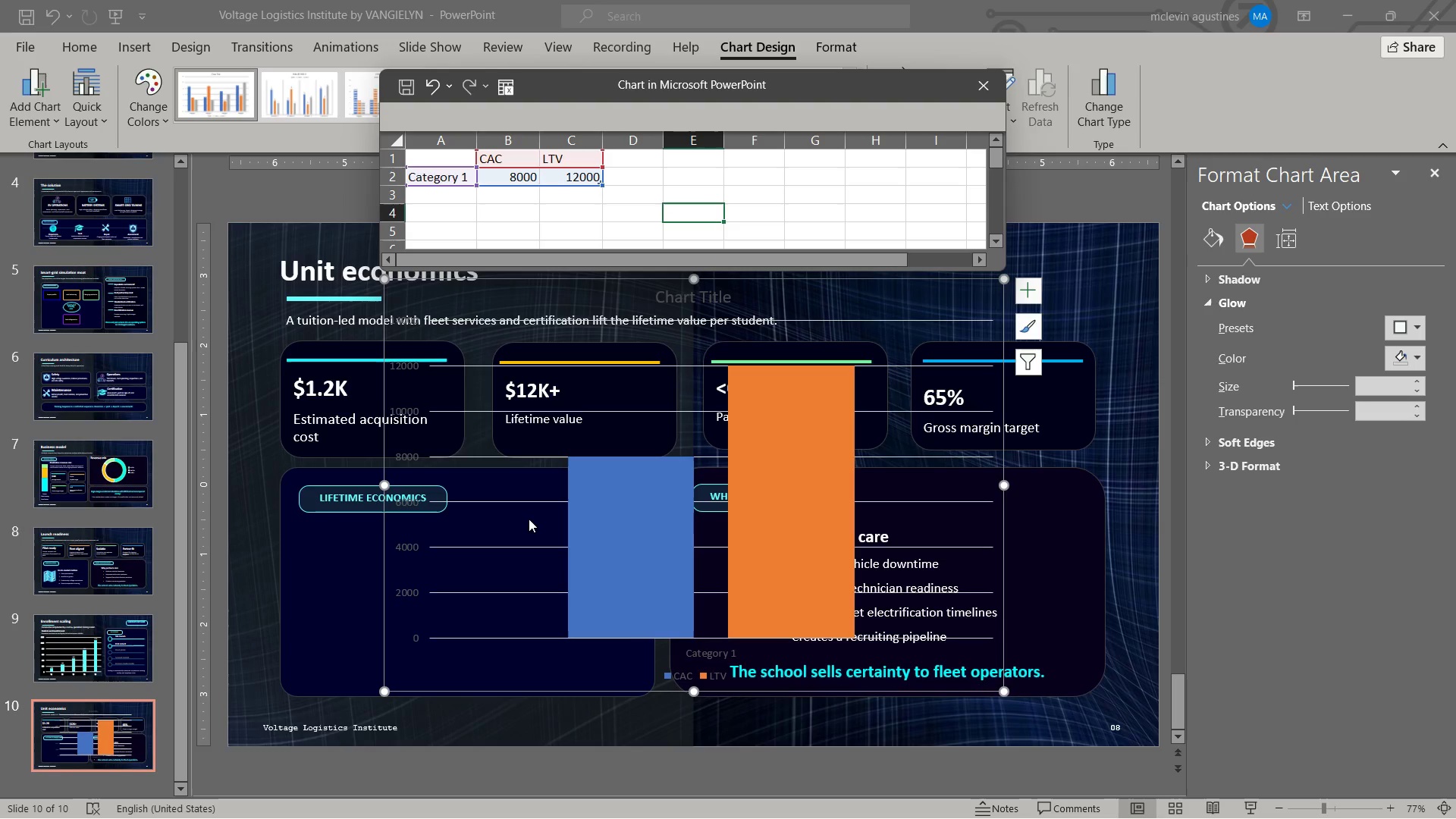 
mouse_move([538, 660])
 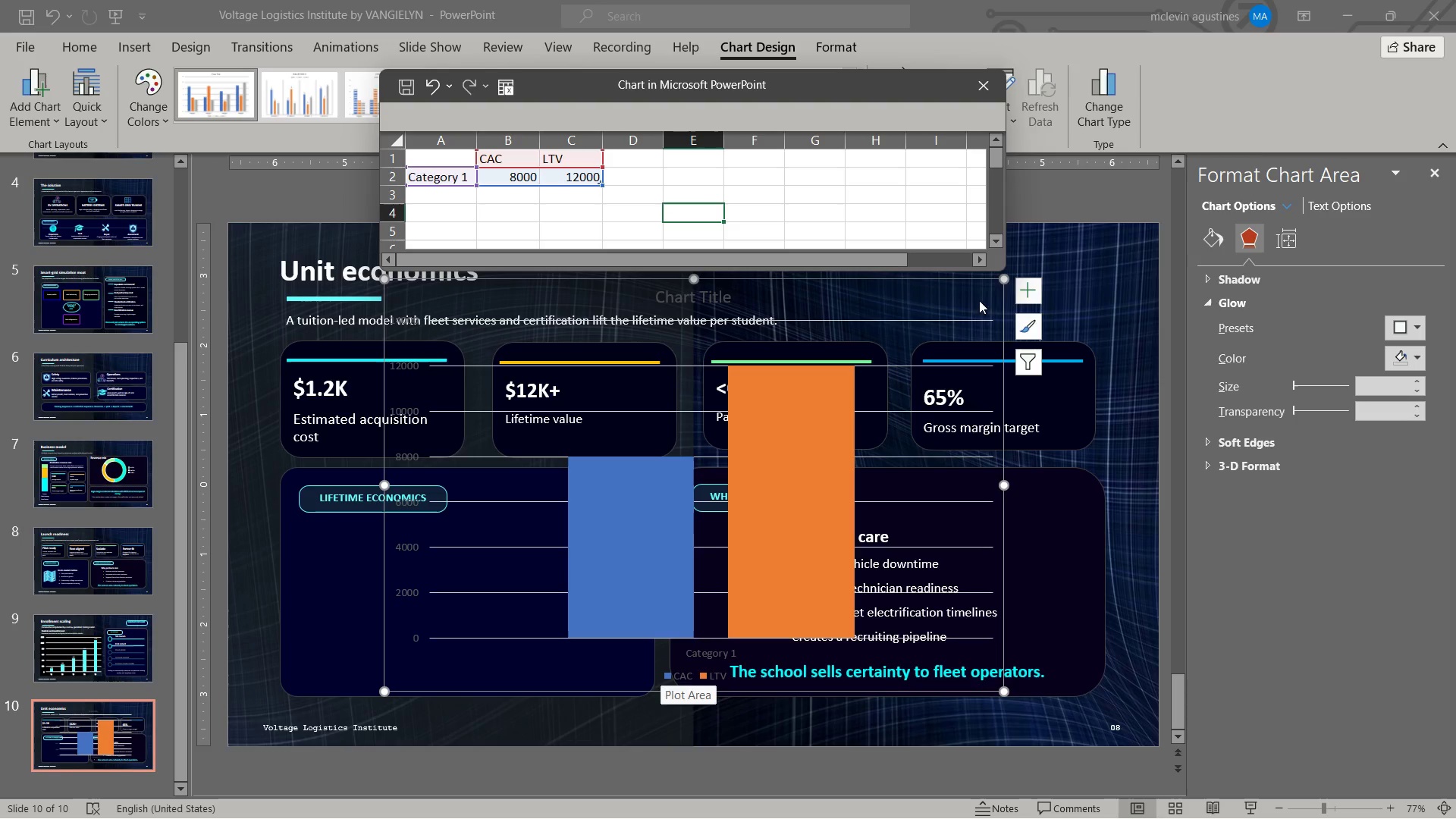 
left_click([1026, 284])
 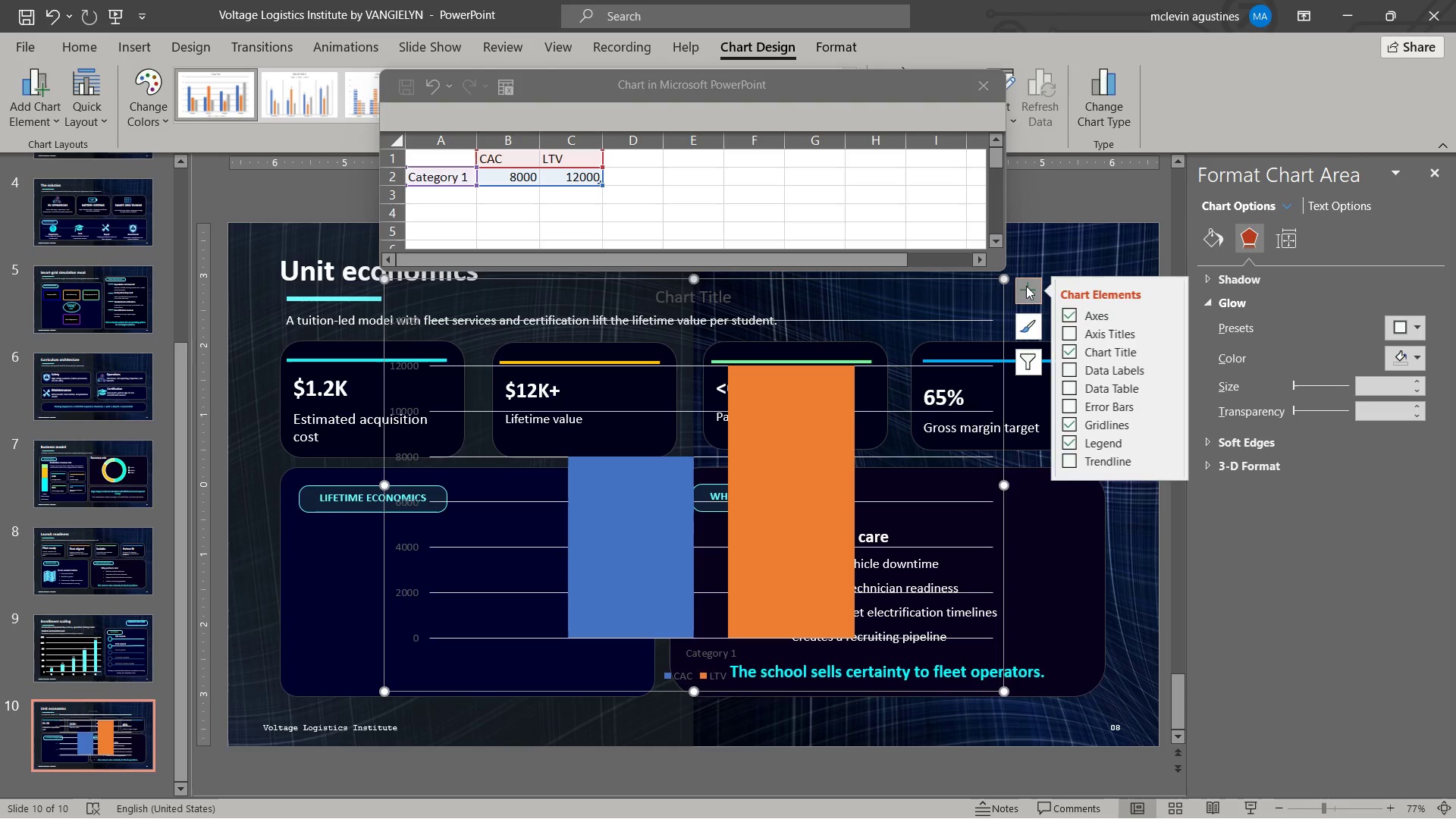 
mouse_move([1126, 347])
 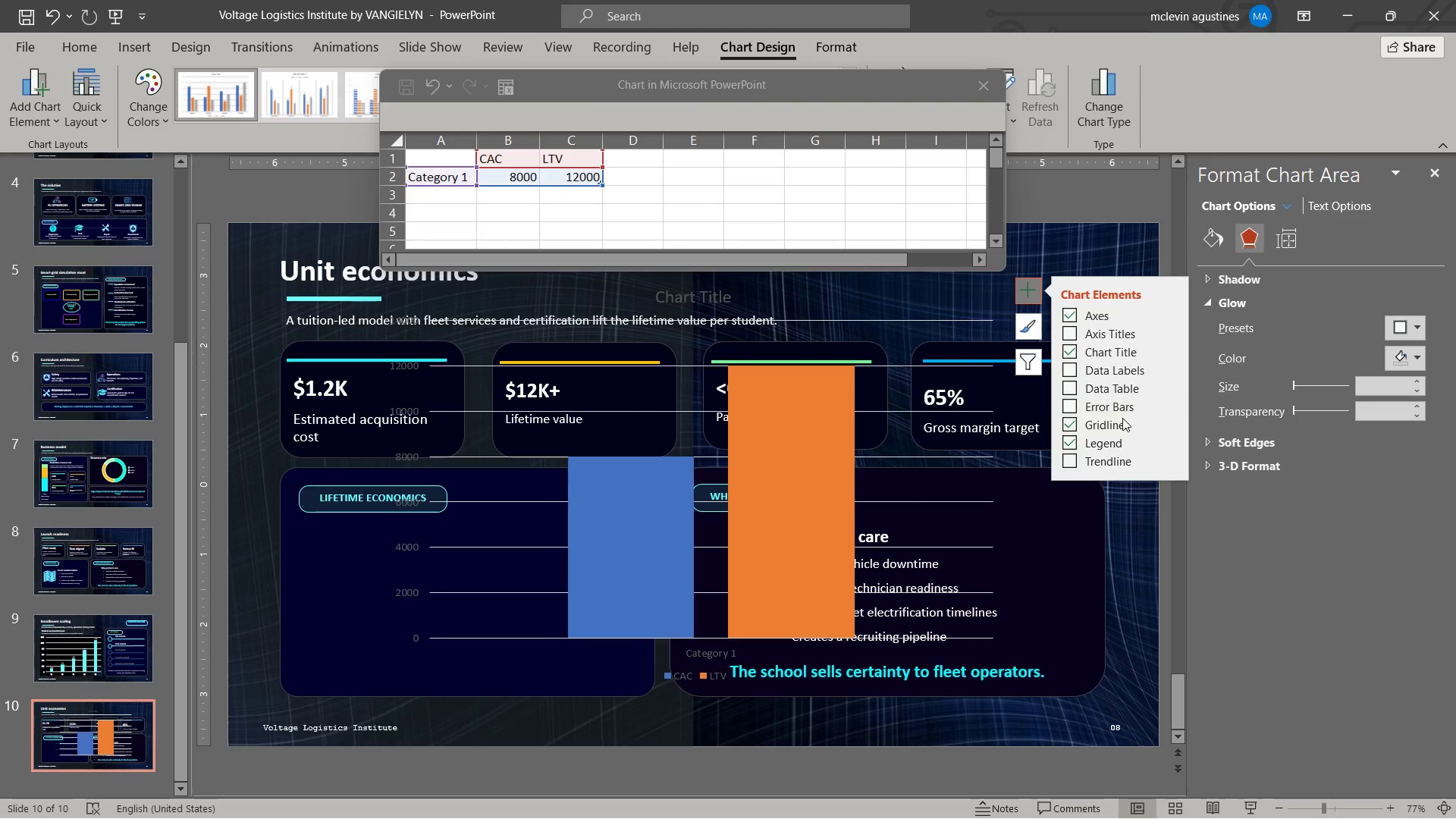 
mouse_move([1115, 461])
 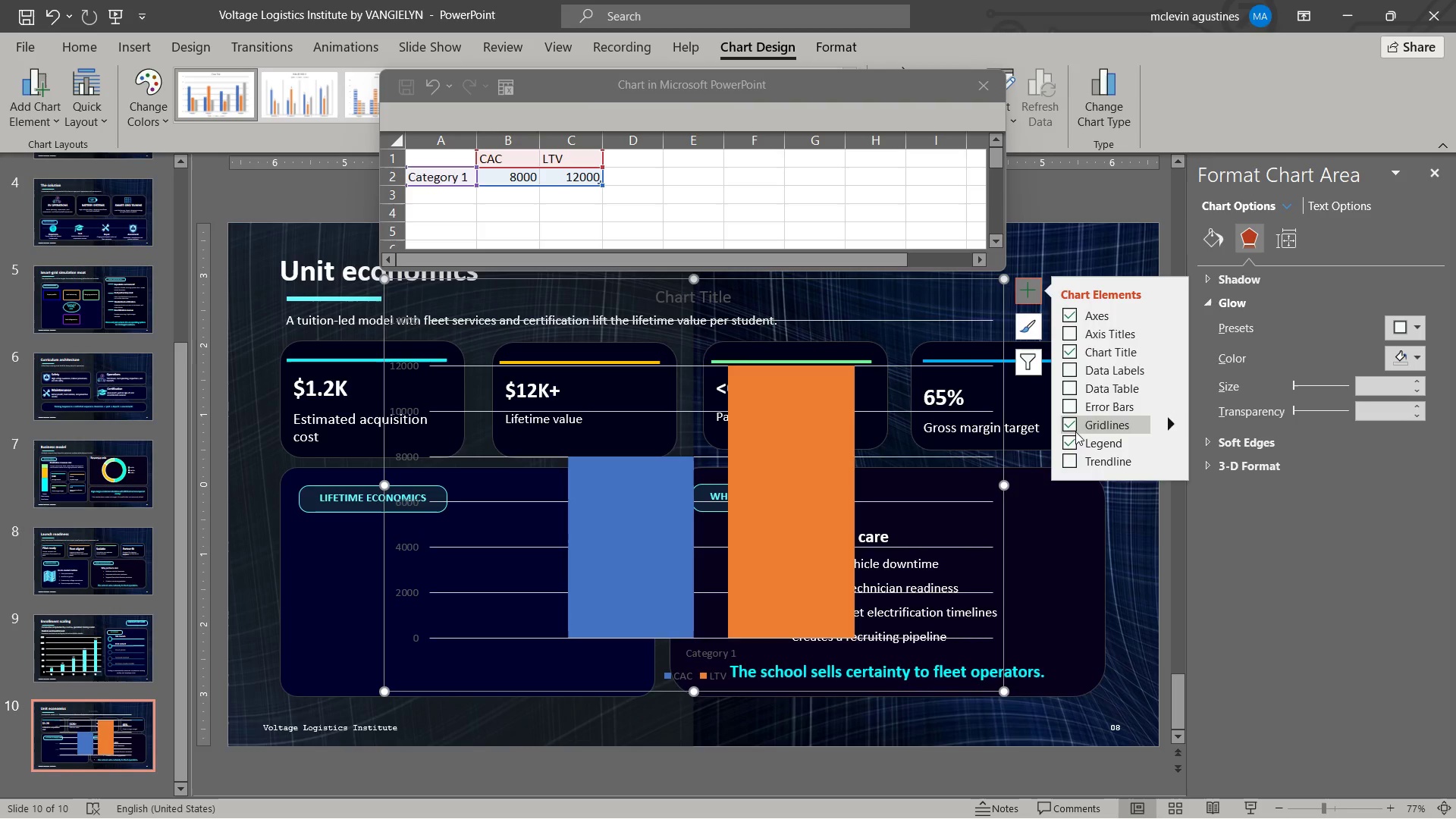 
left_click([1056, 422])
 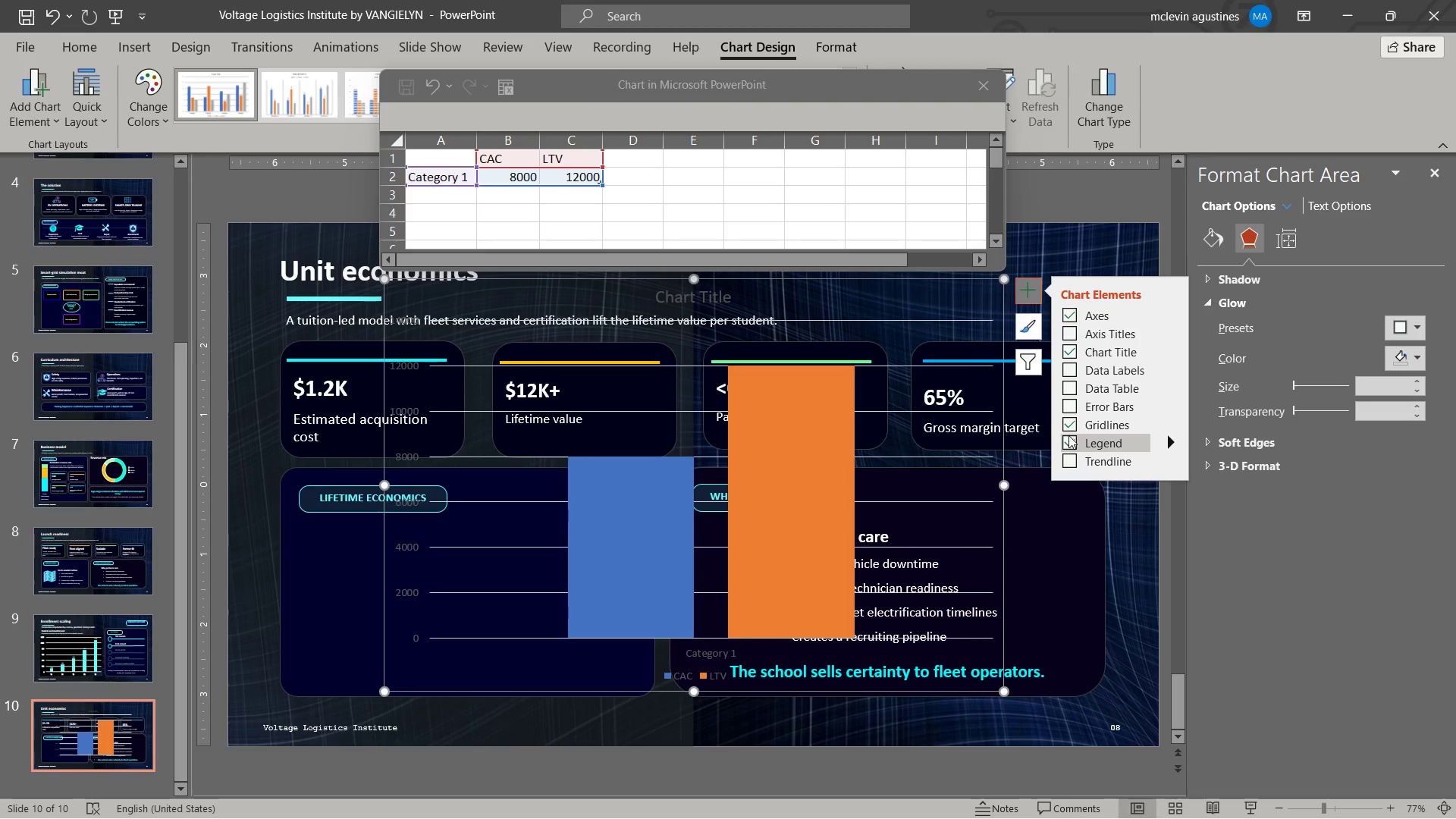 
left_click([1062, 416])
 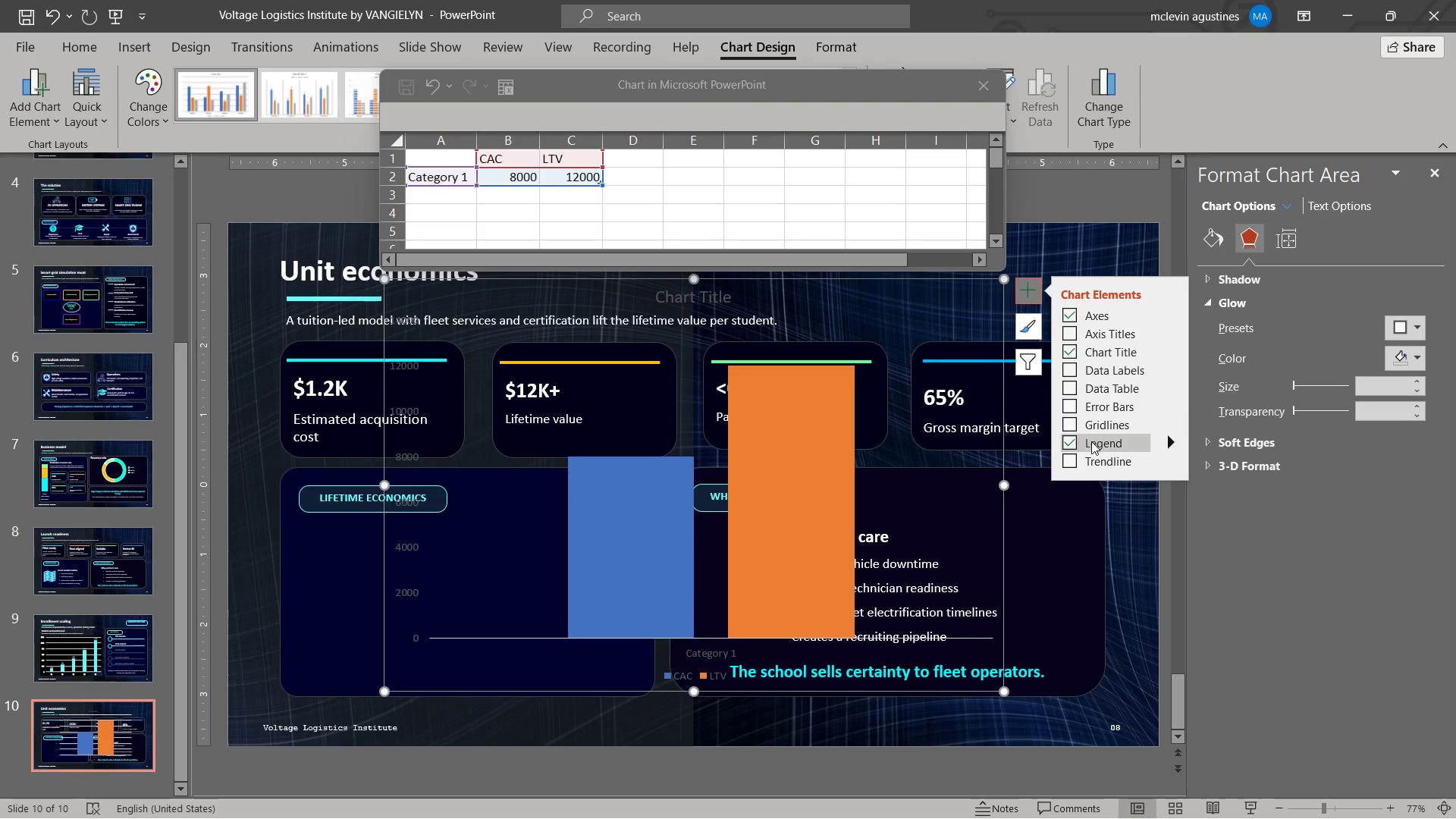 
mouse_move([1111, 452])
 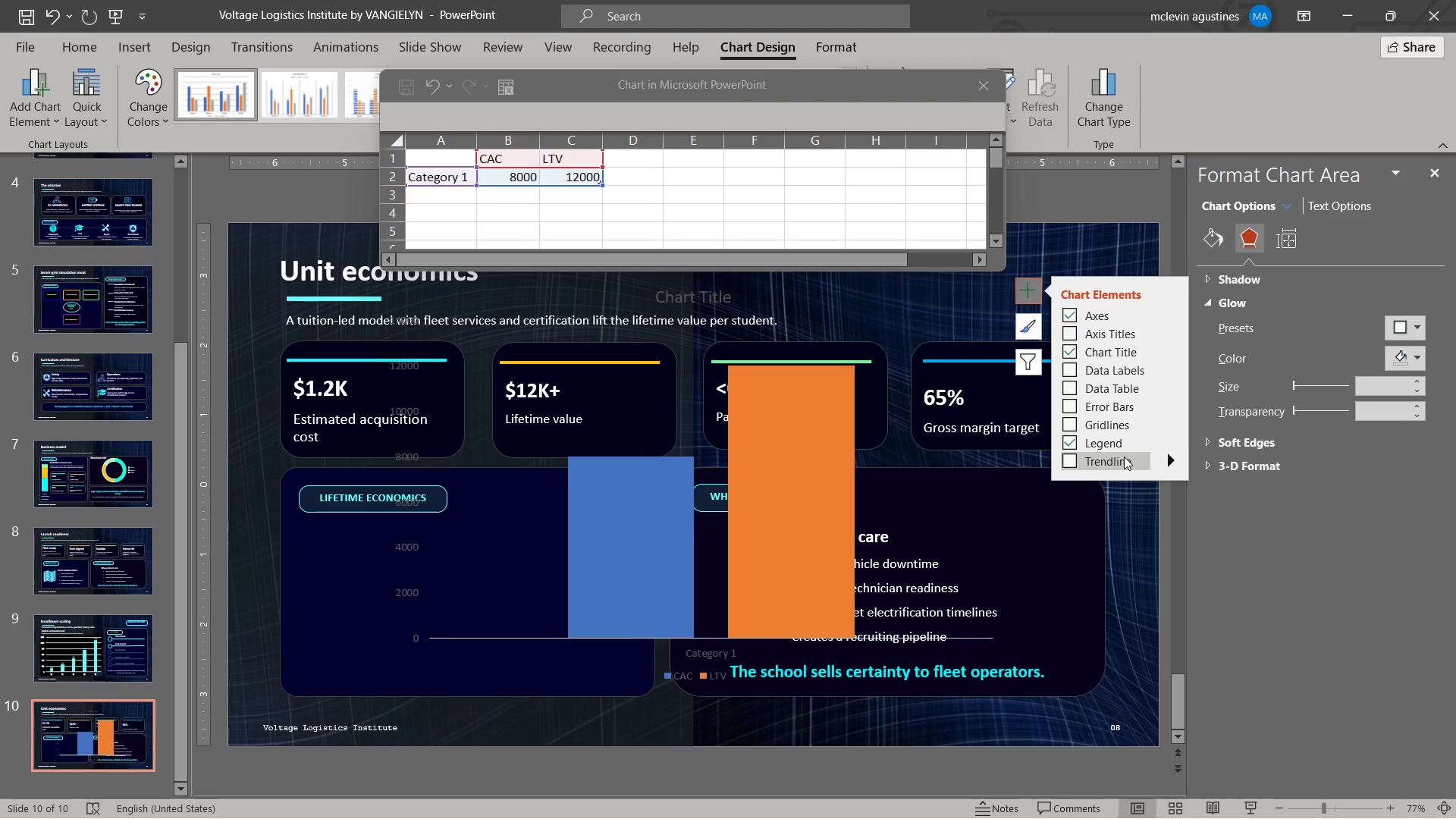 
left_click([1124, 457])
 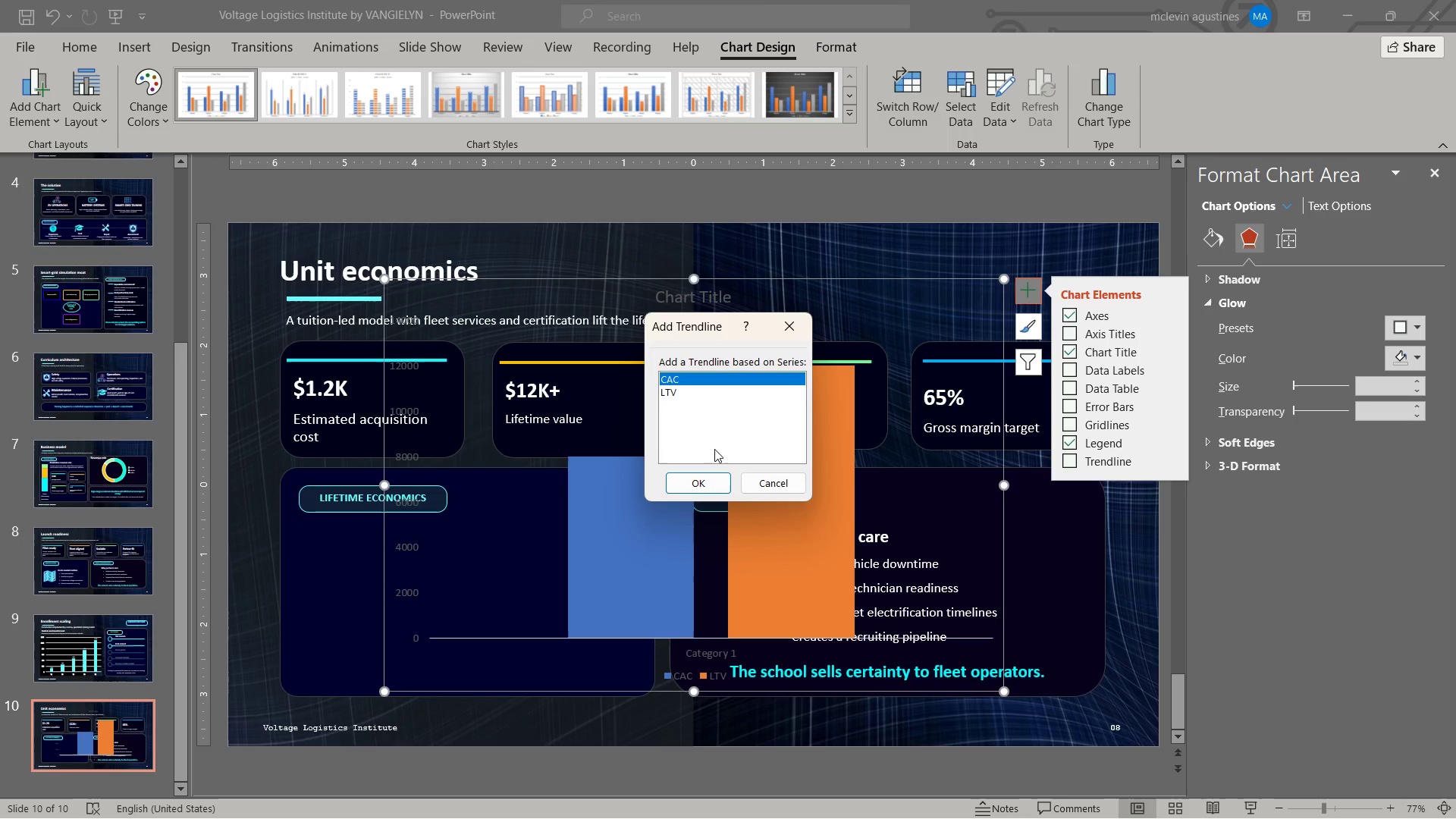 
left_click([701, 479])
 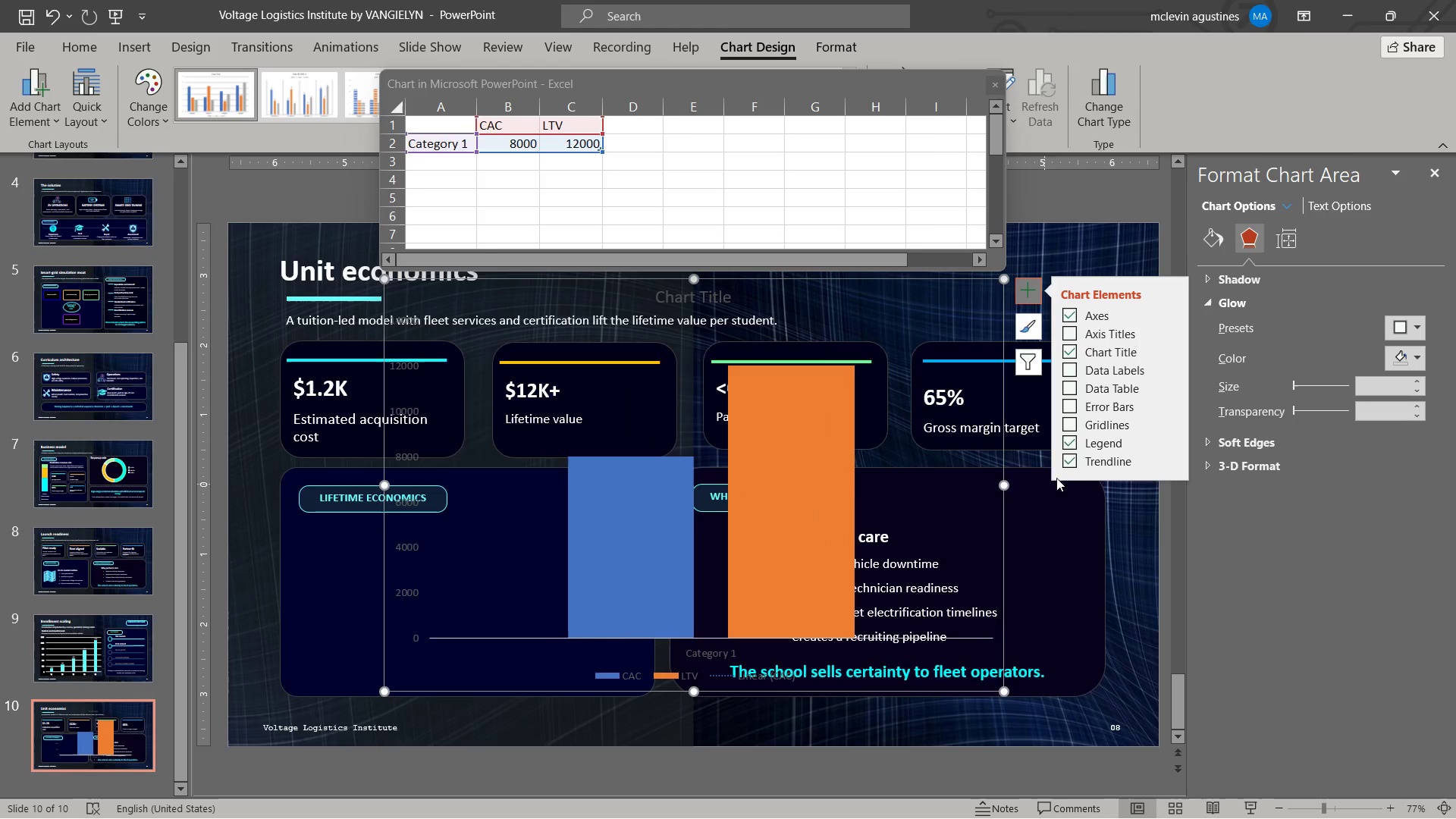 
mouse_move([1108, 463])
 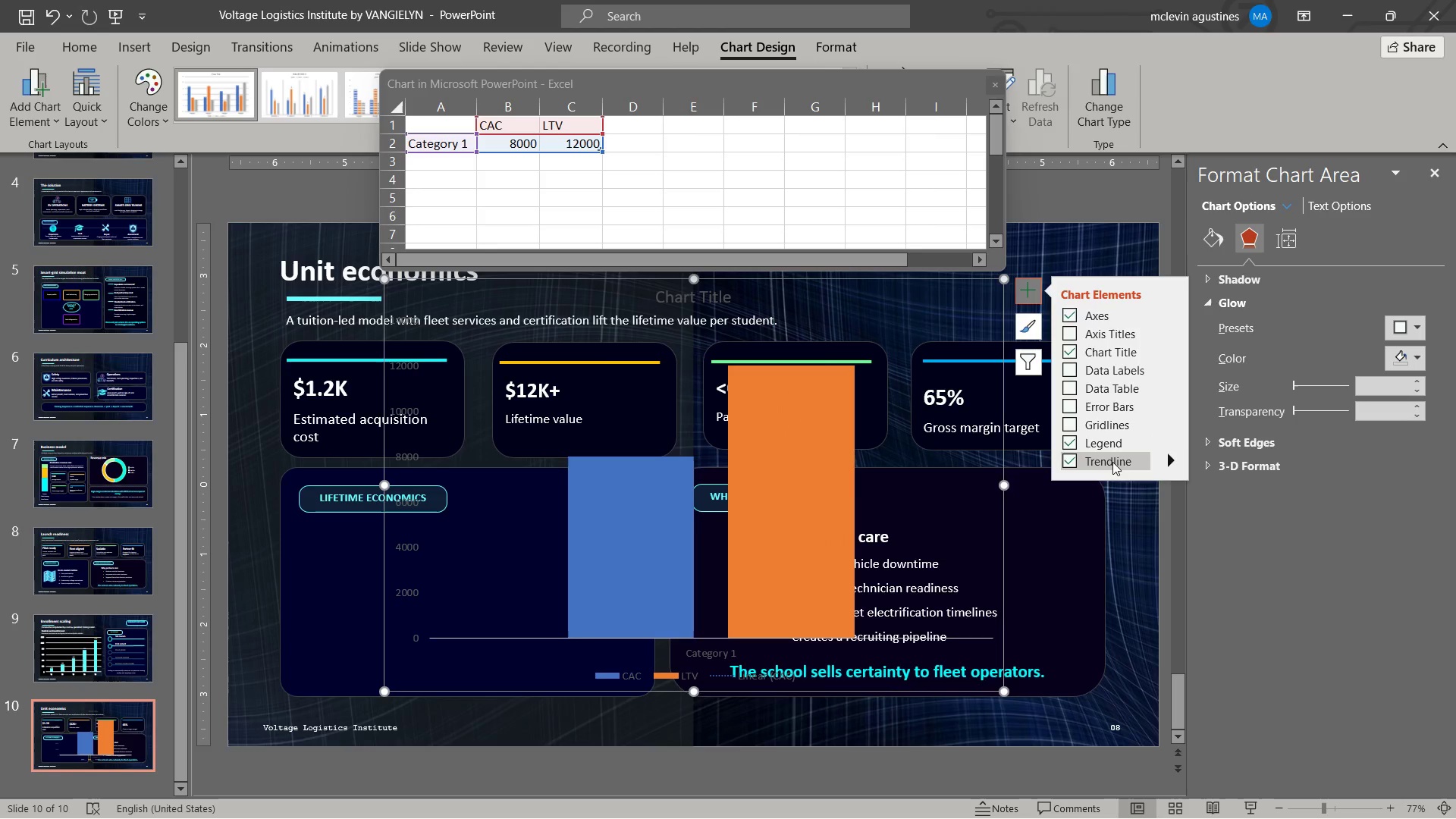 
left_click([1112, 462])
 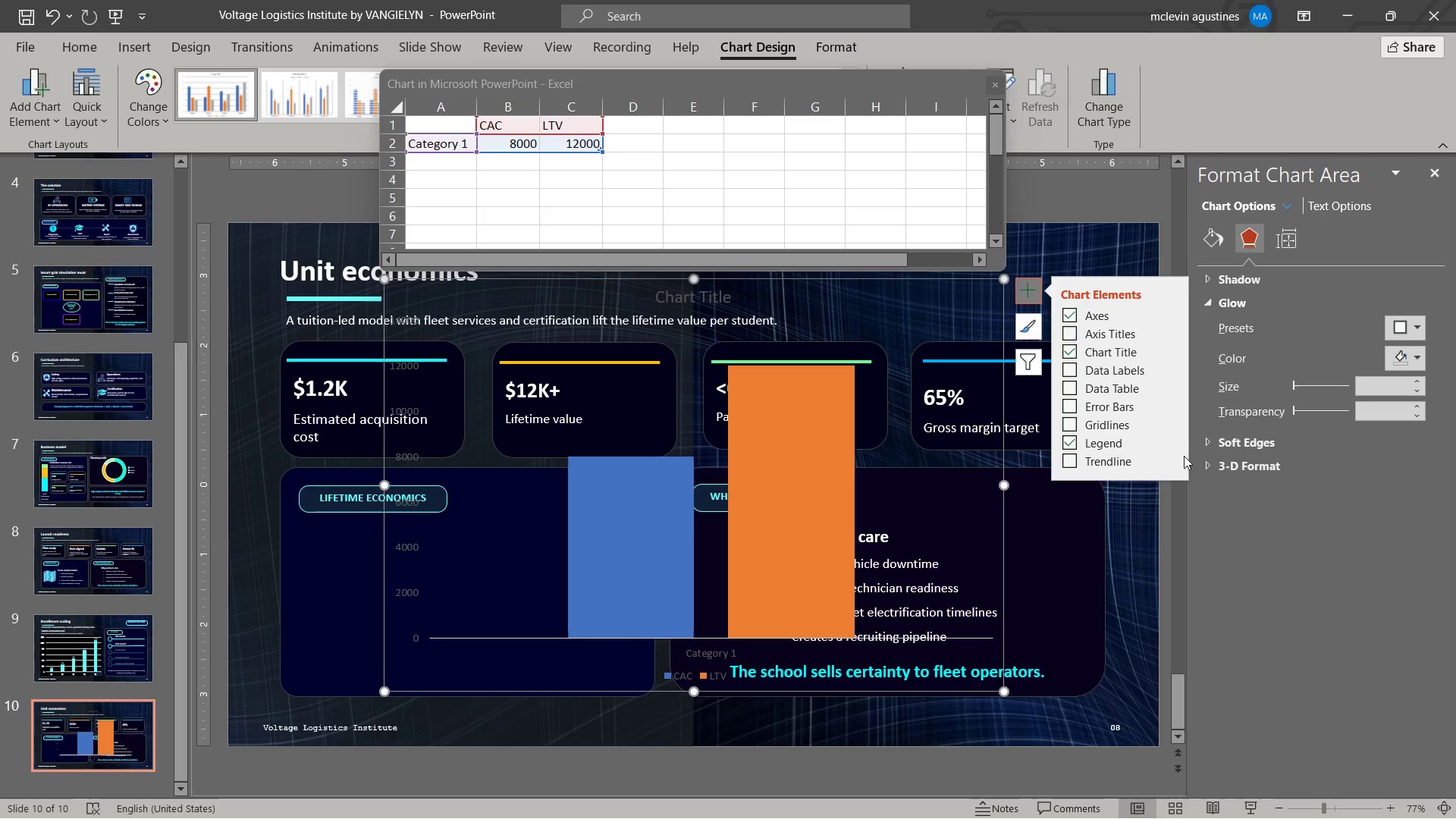 
left_click([1172, 455])
 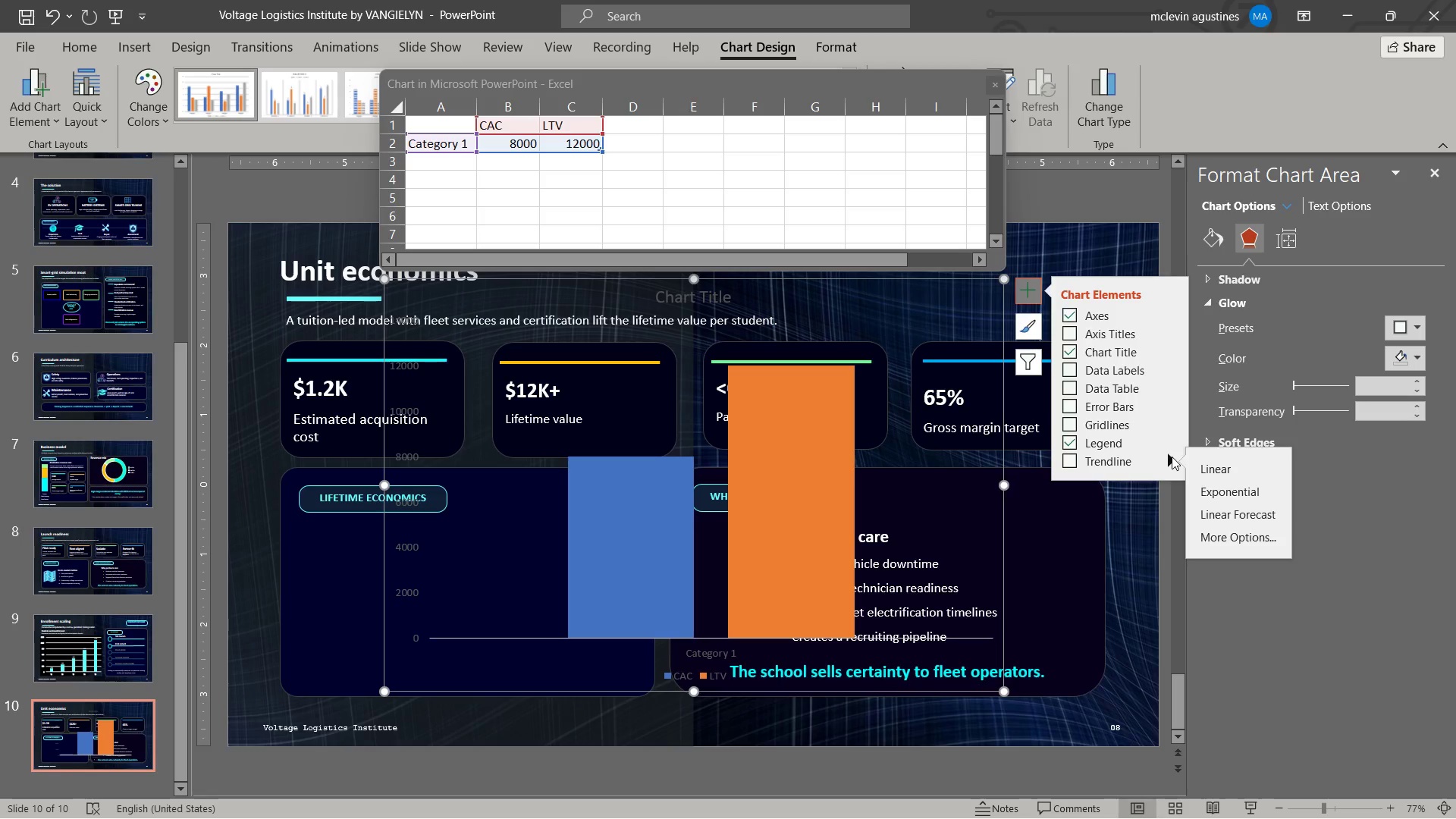 
left_click([1172, 457])
 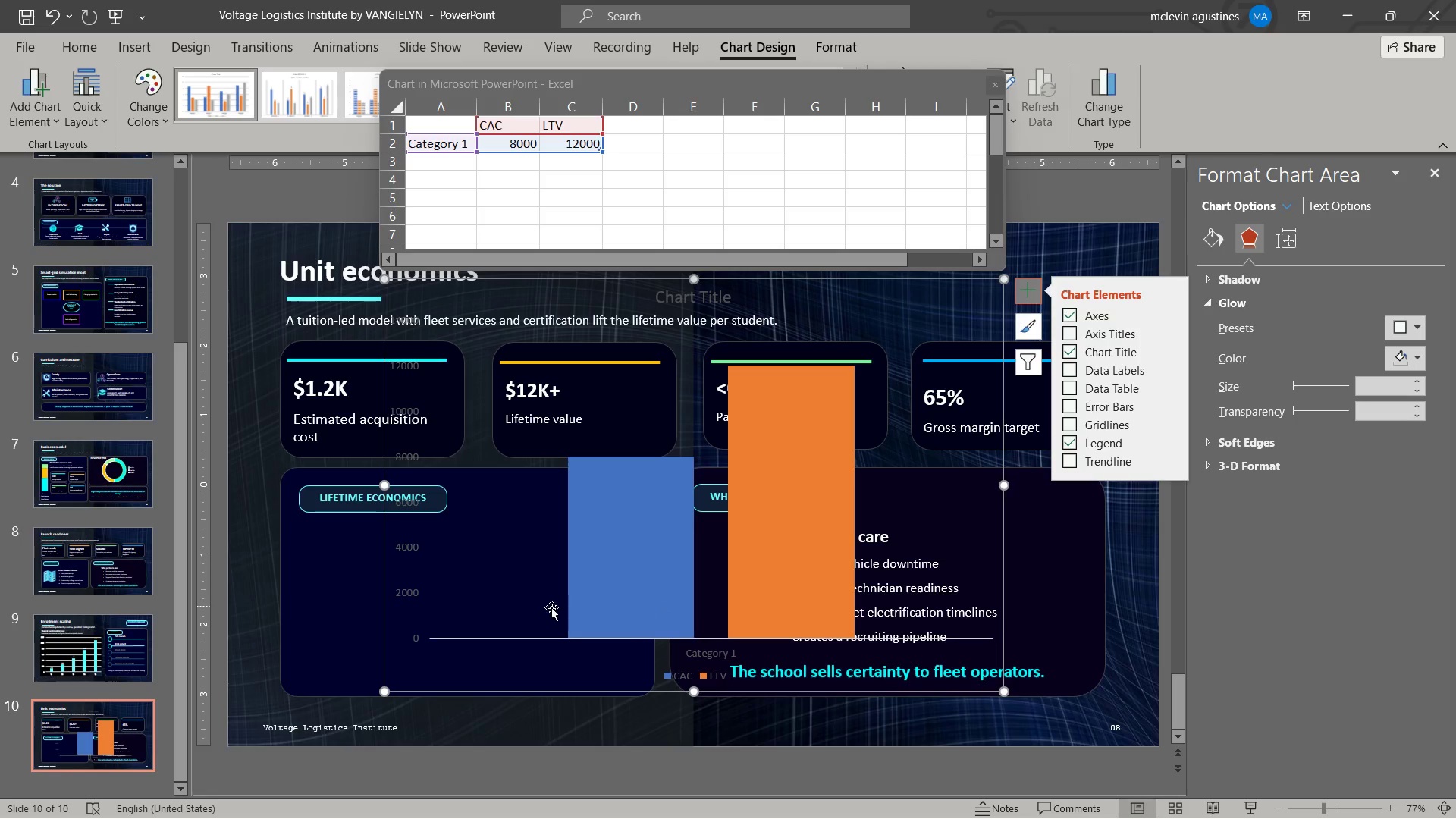 
left_click([411, 591])
 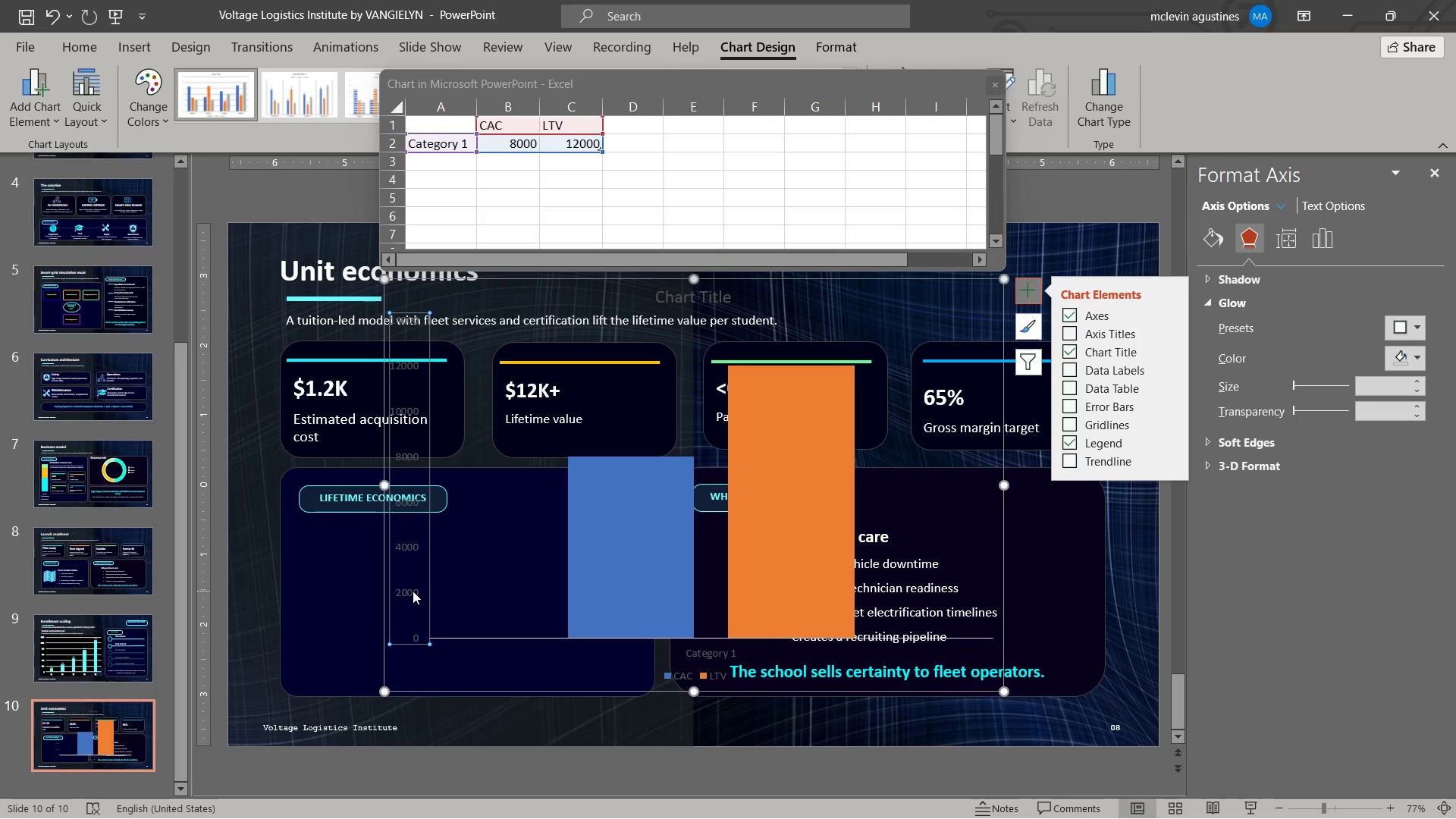 
key(Delete)
 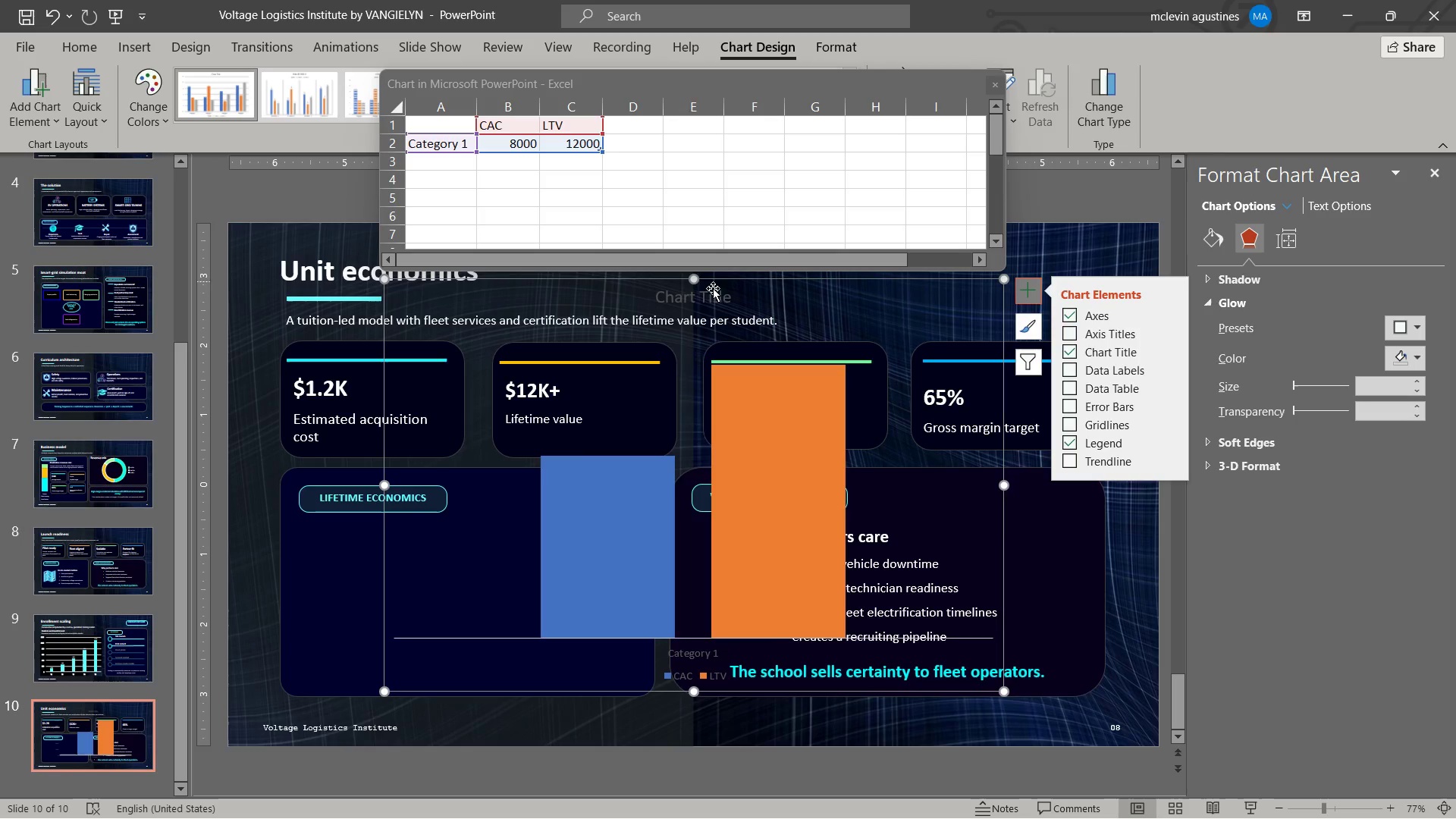 
left_click([713, 288])
 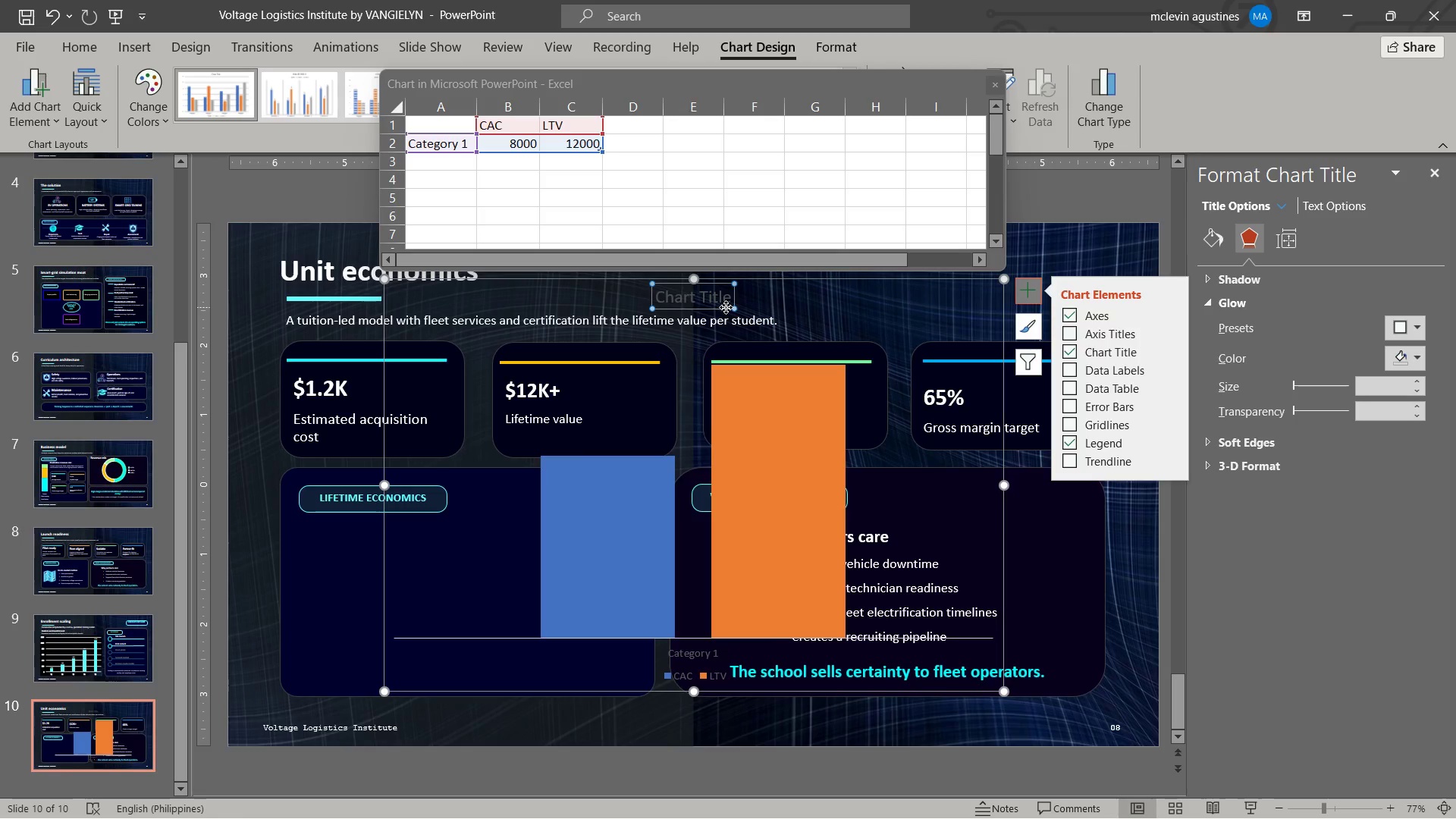 
left_click([726, 307])
 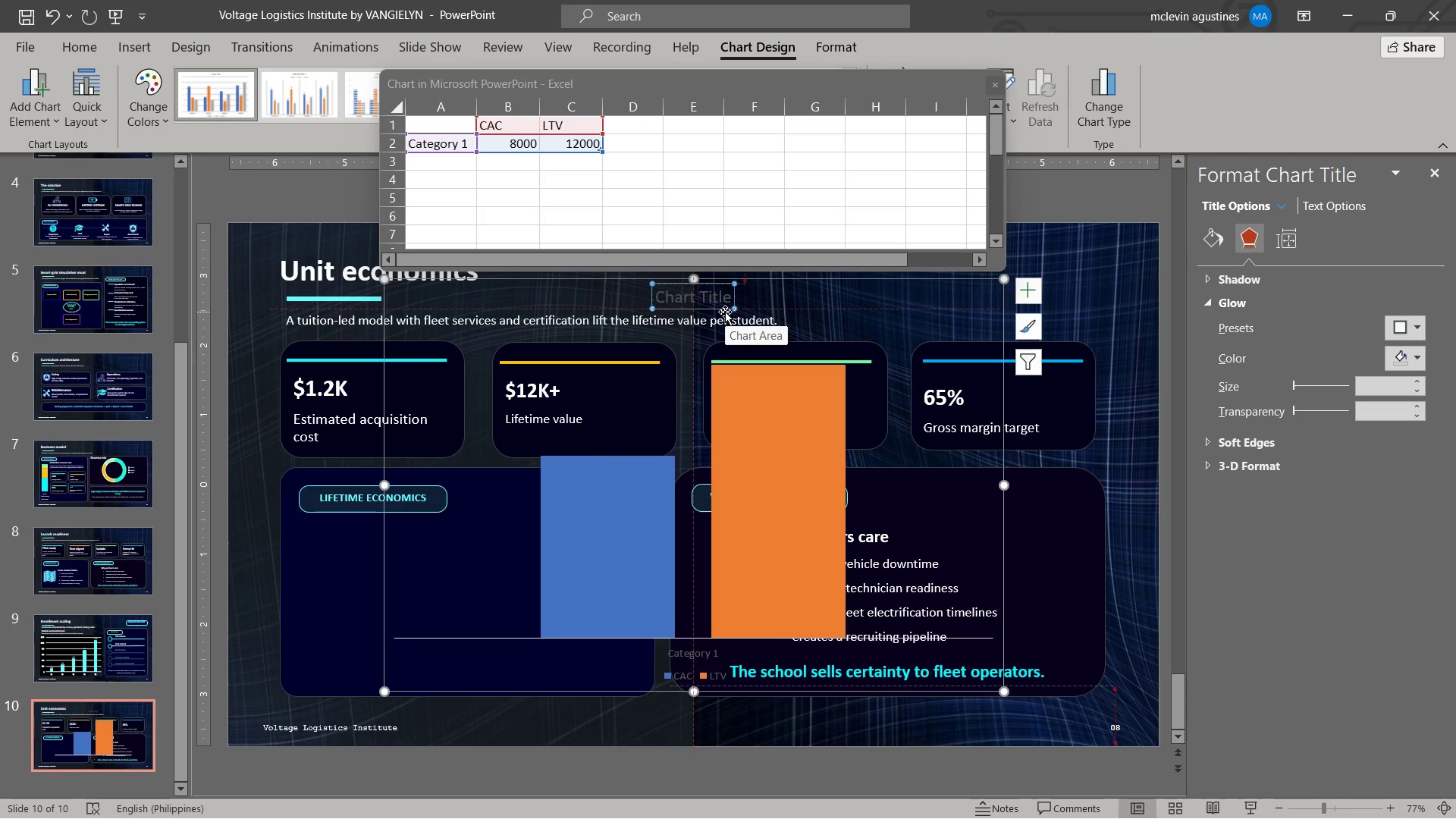 
key(Delete)
 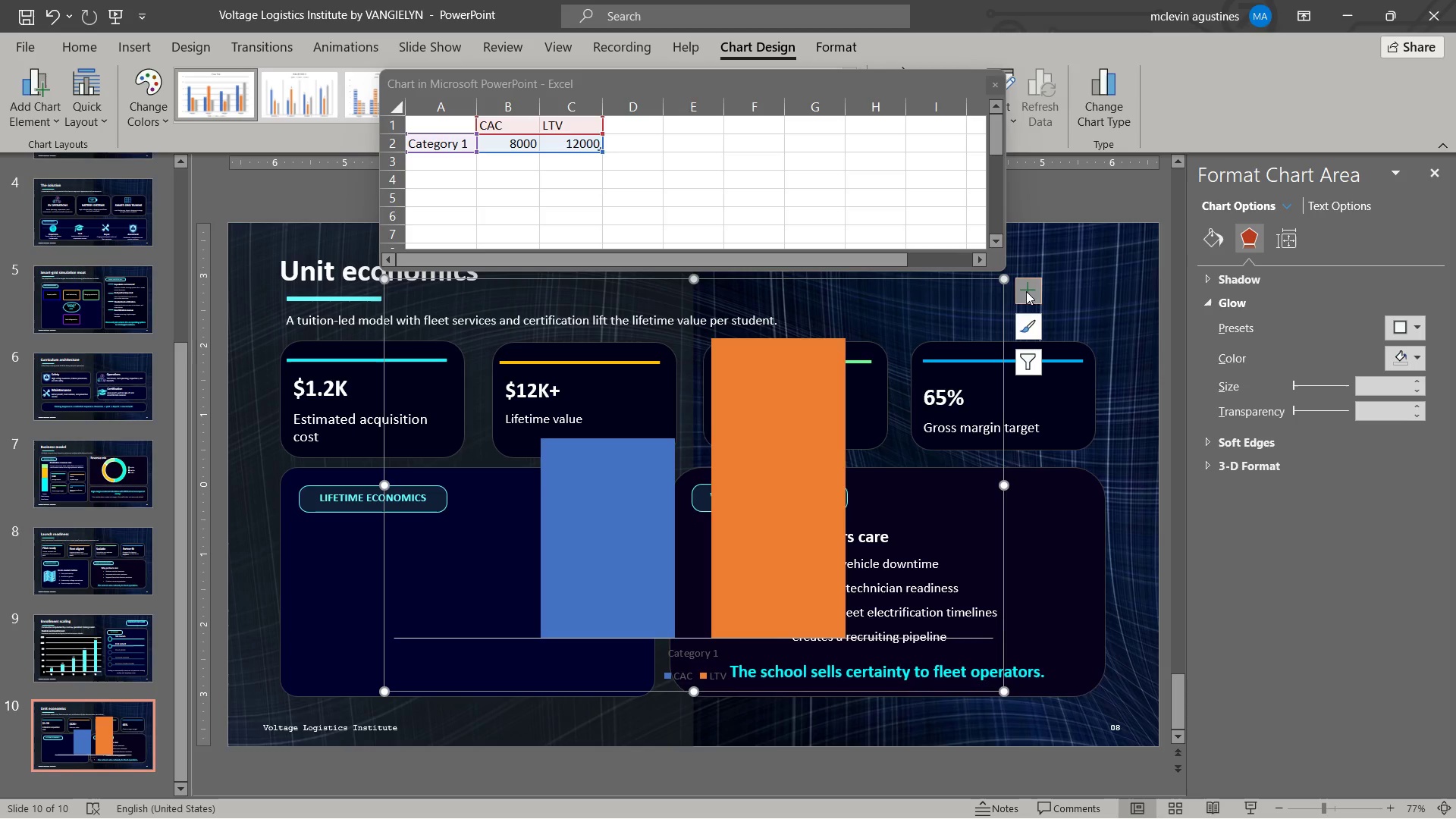 
left_click([1031, 285])
 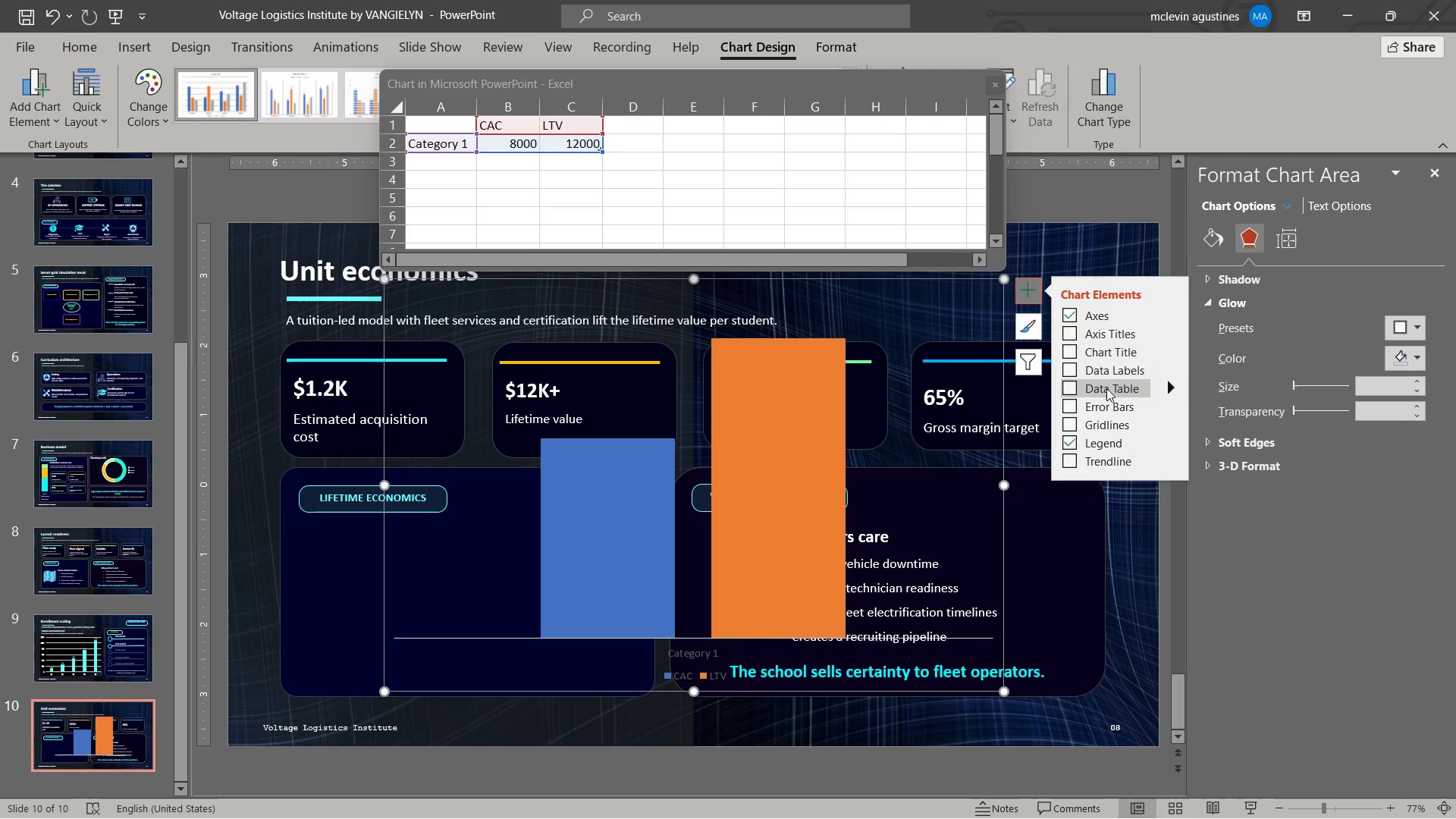 
left_click([1106, 388])
 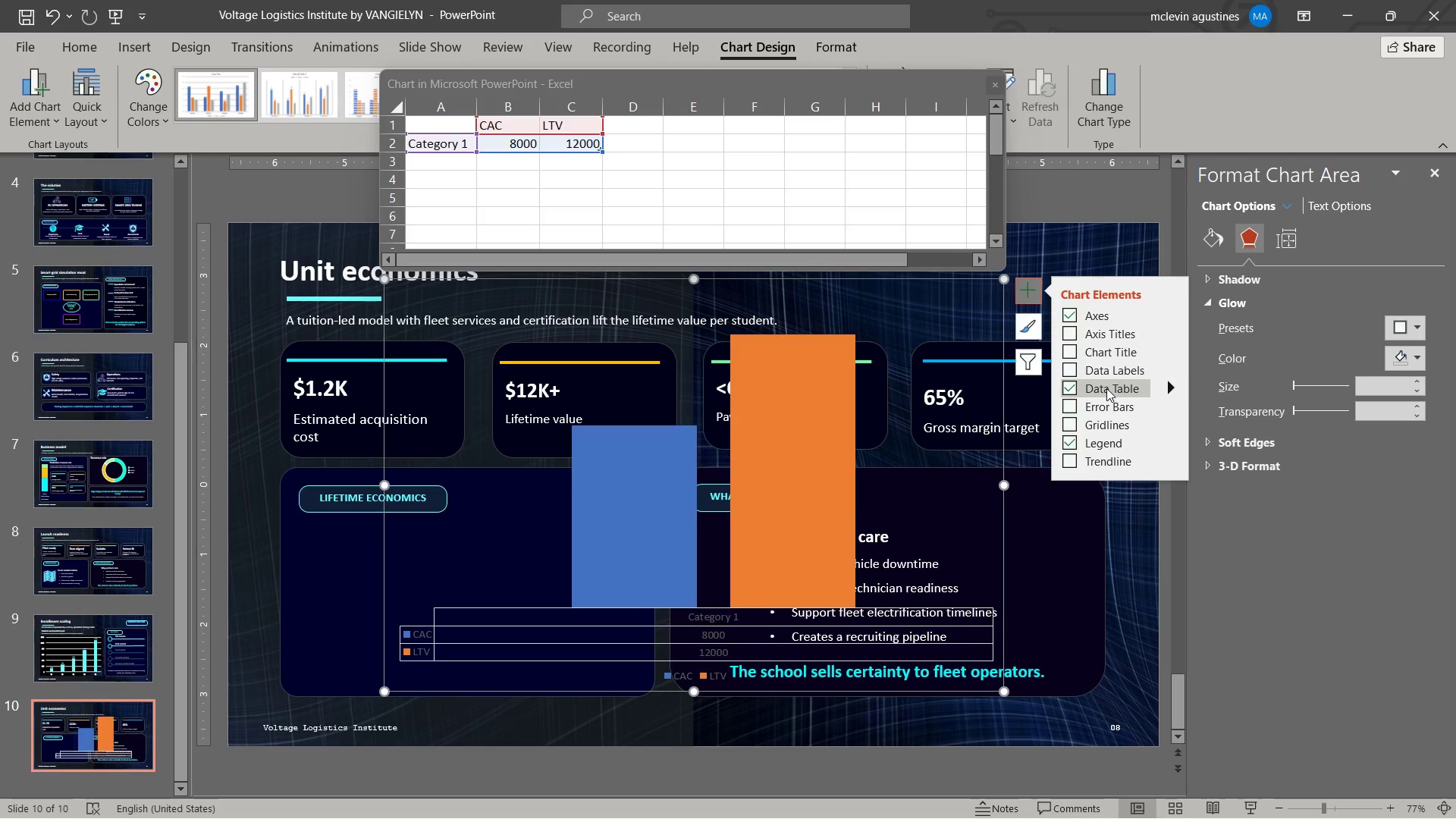 
left_click([1106, 388])
 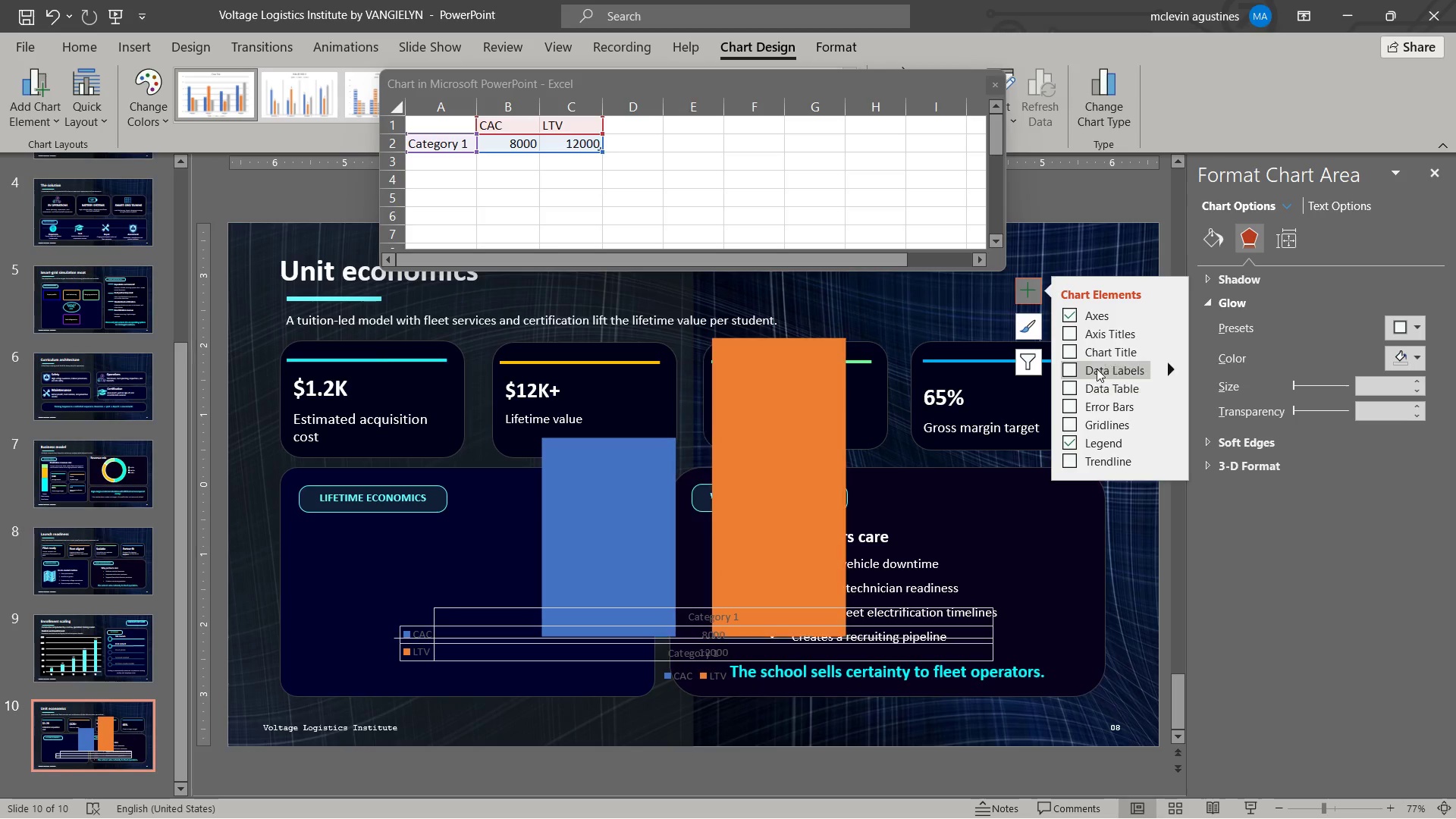 
left_click([1097, 369])
 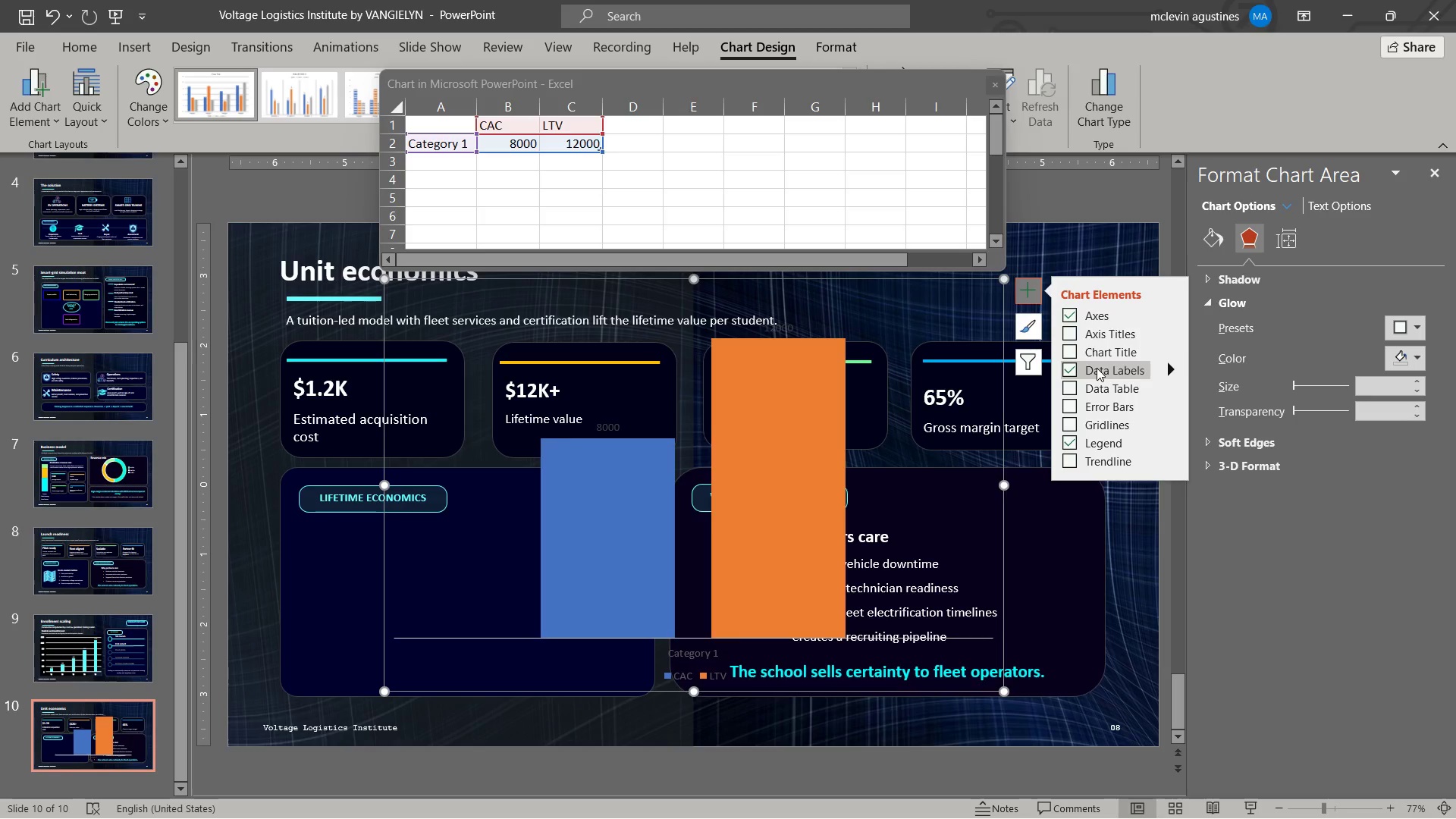 
wait(8.81)
 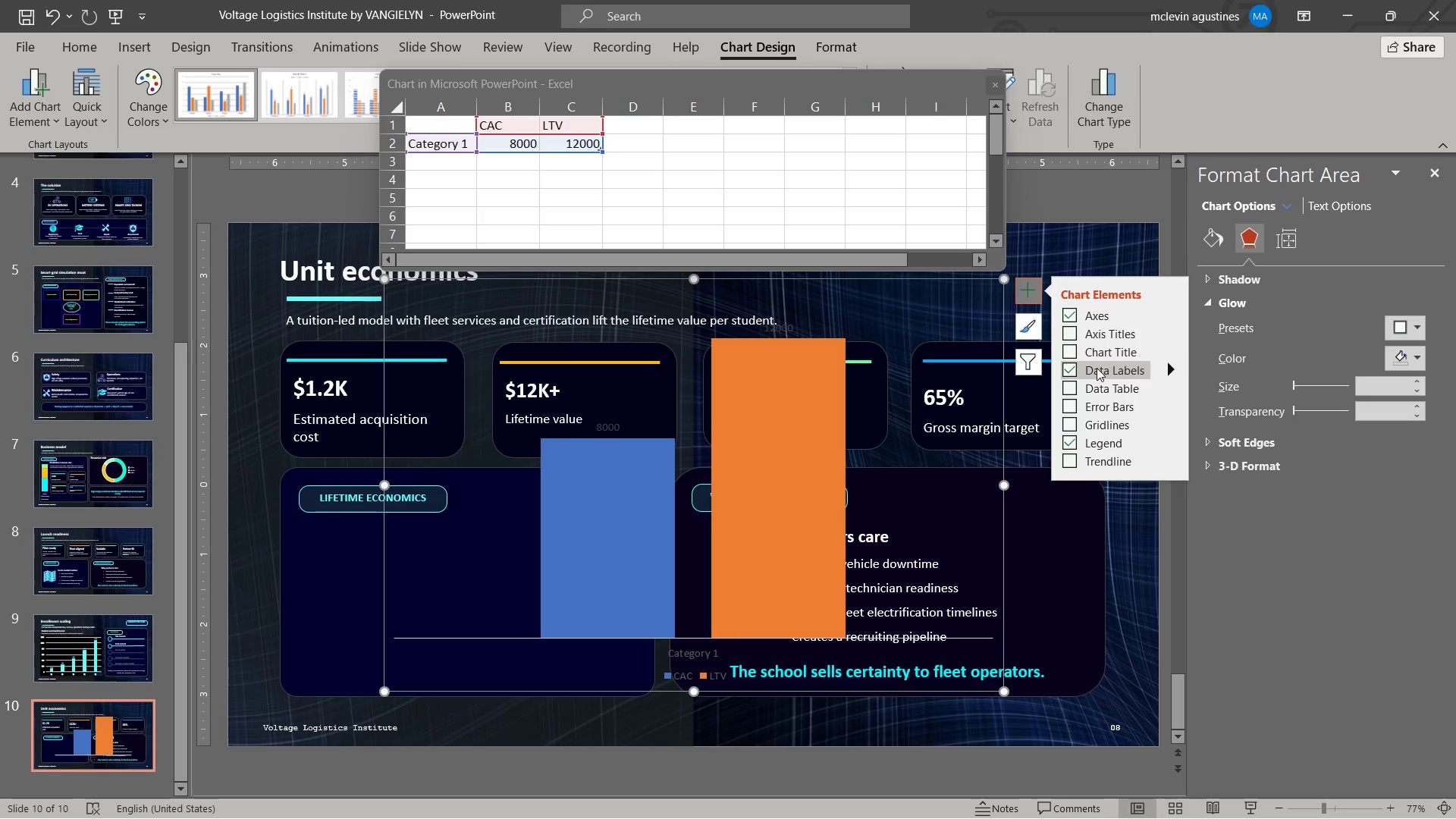 
left_click([997, 86])
 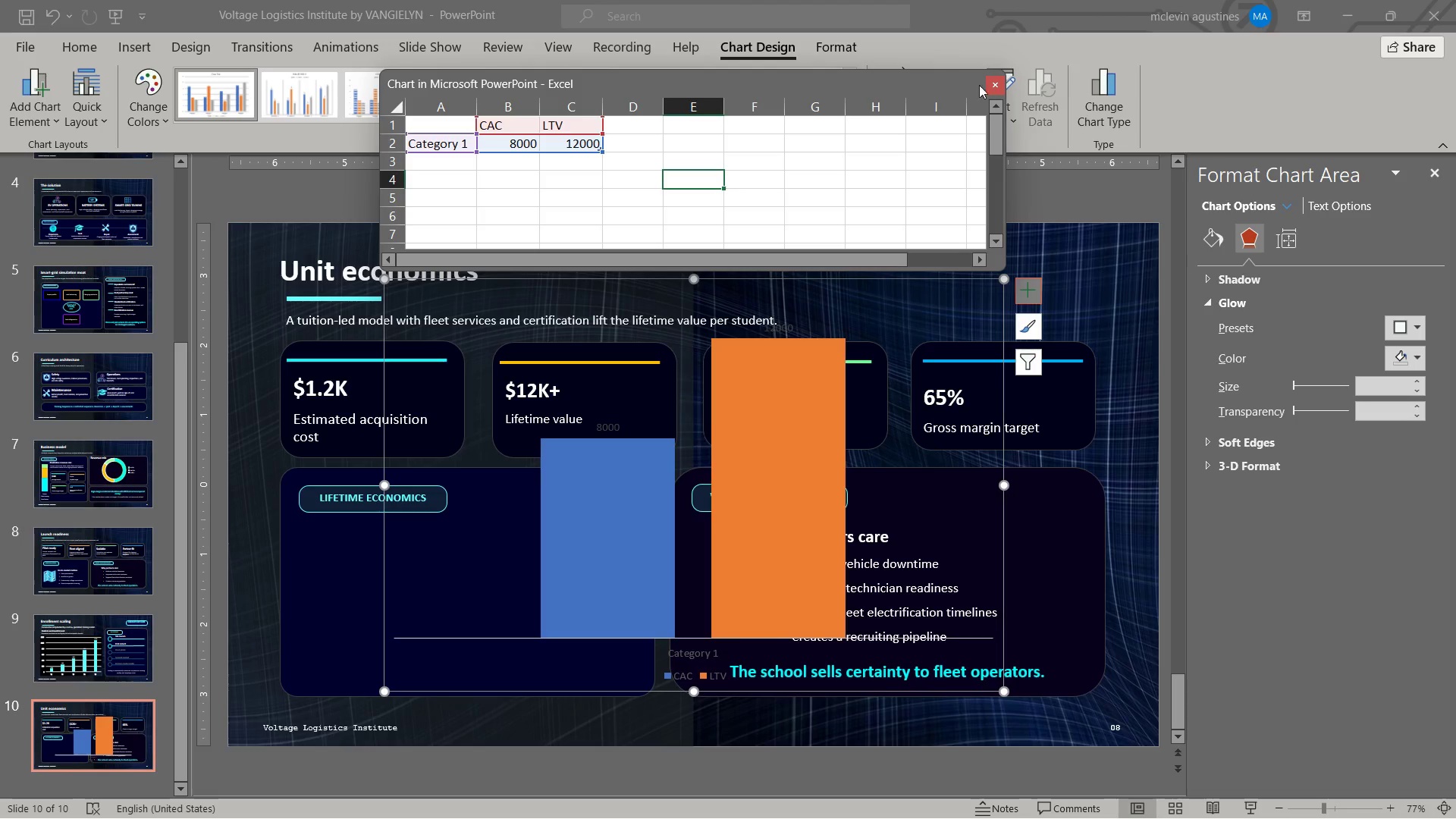 
left_click([996, 79])
 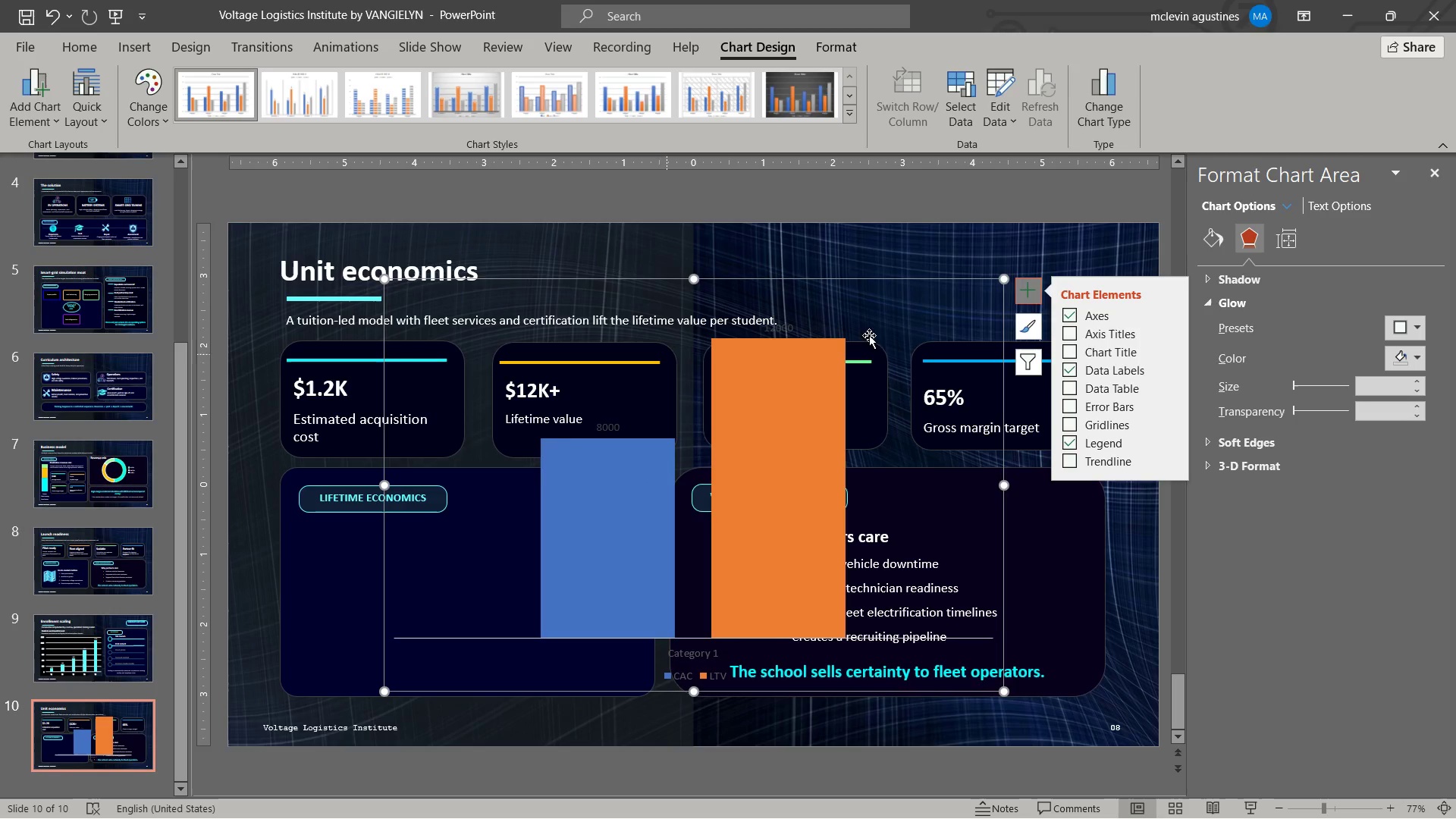 
left_click_drag(start_coordinate=[1006, 275], to_coordinate=[684, 494])
 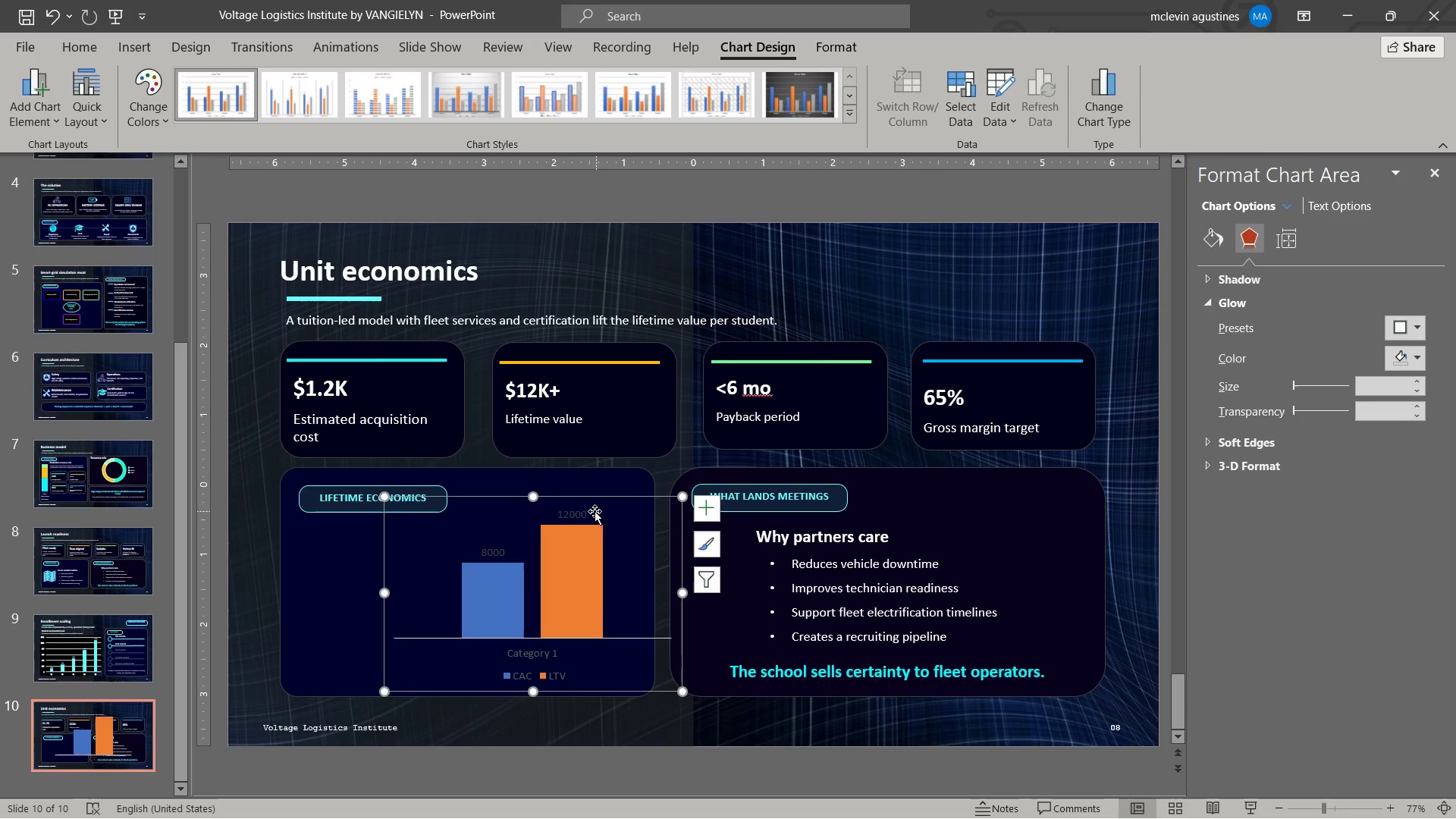 
left_click_drag(start_coordinate=[579, 516], to_coordinate=[485, 552])
 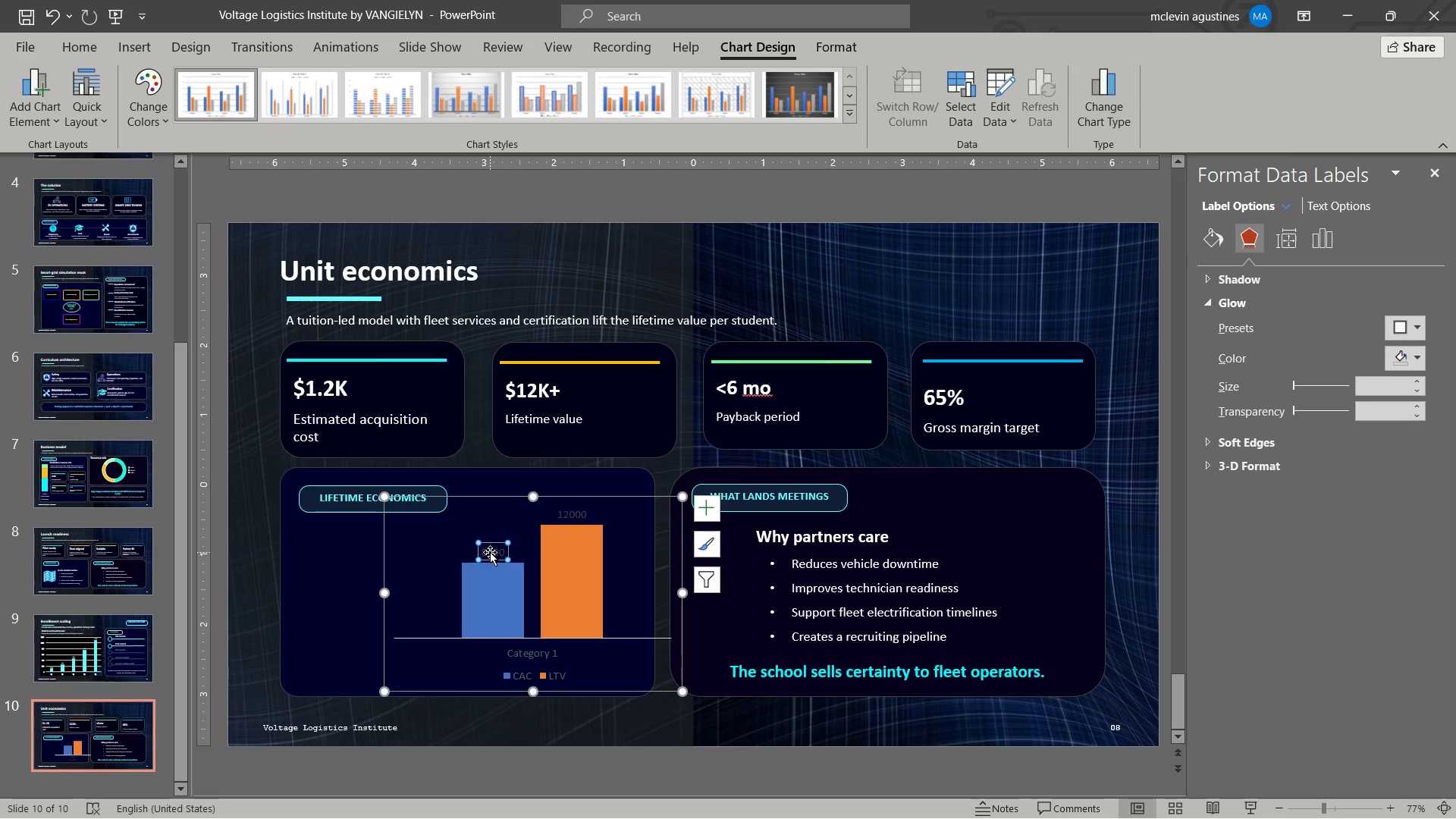 
double_click([490, 552])
 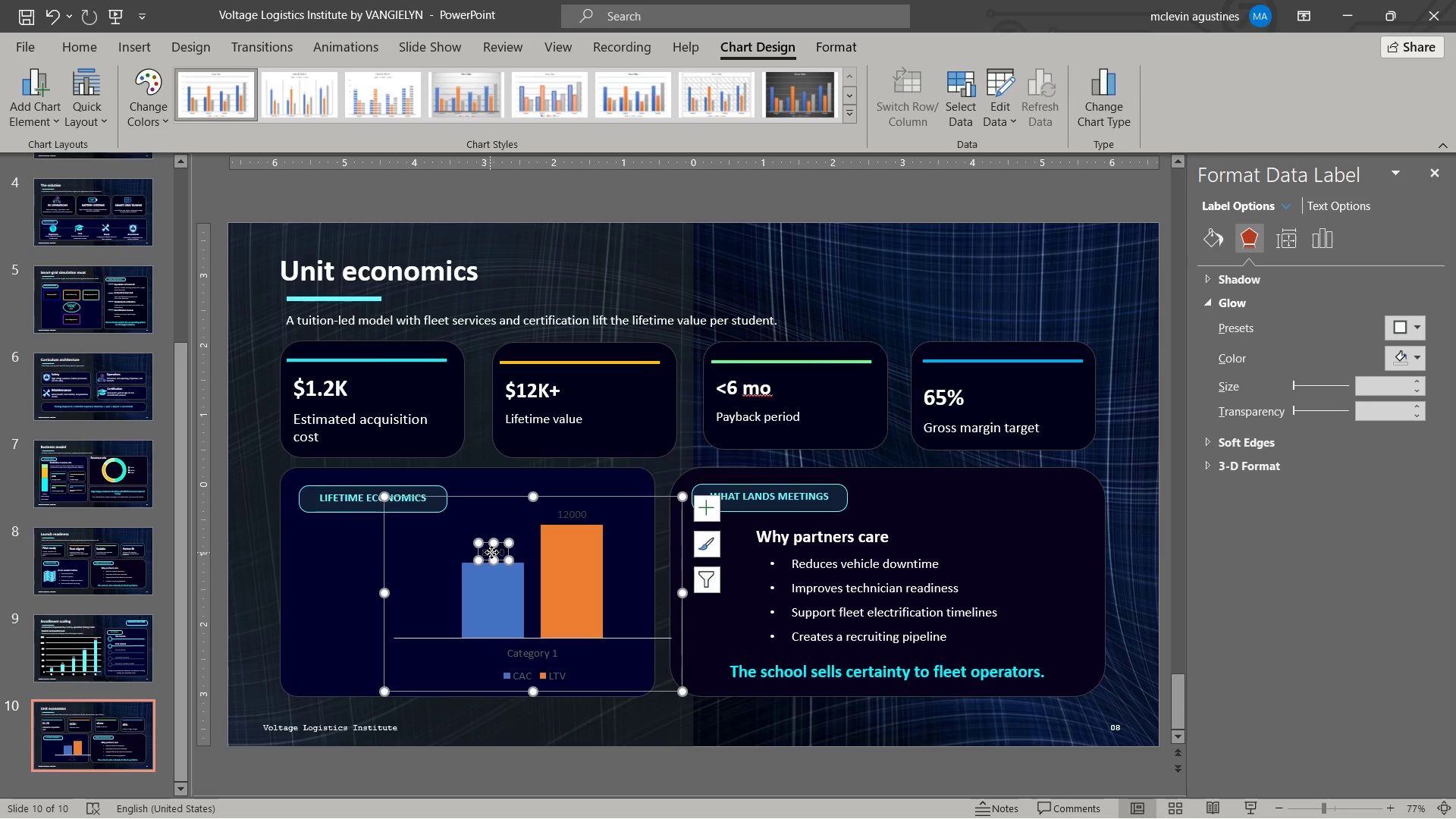 
triple_click([491, 552])
 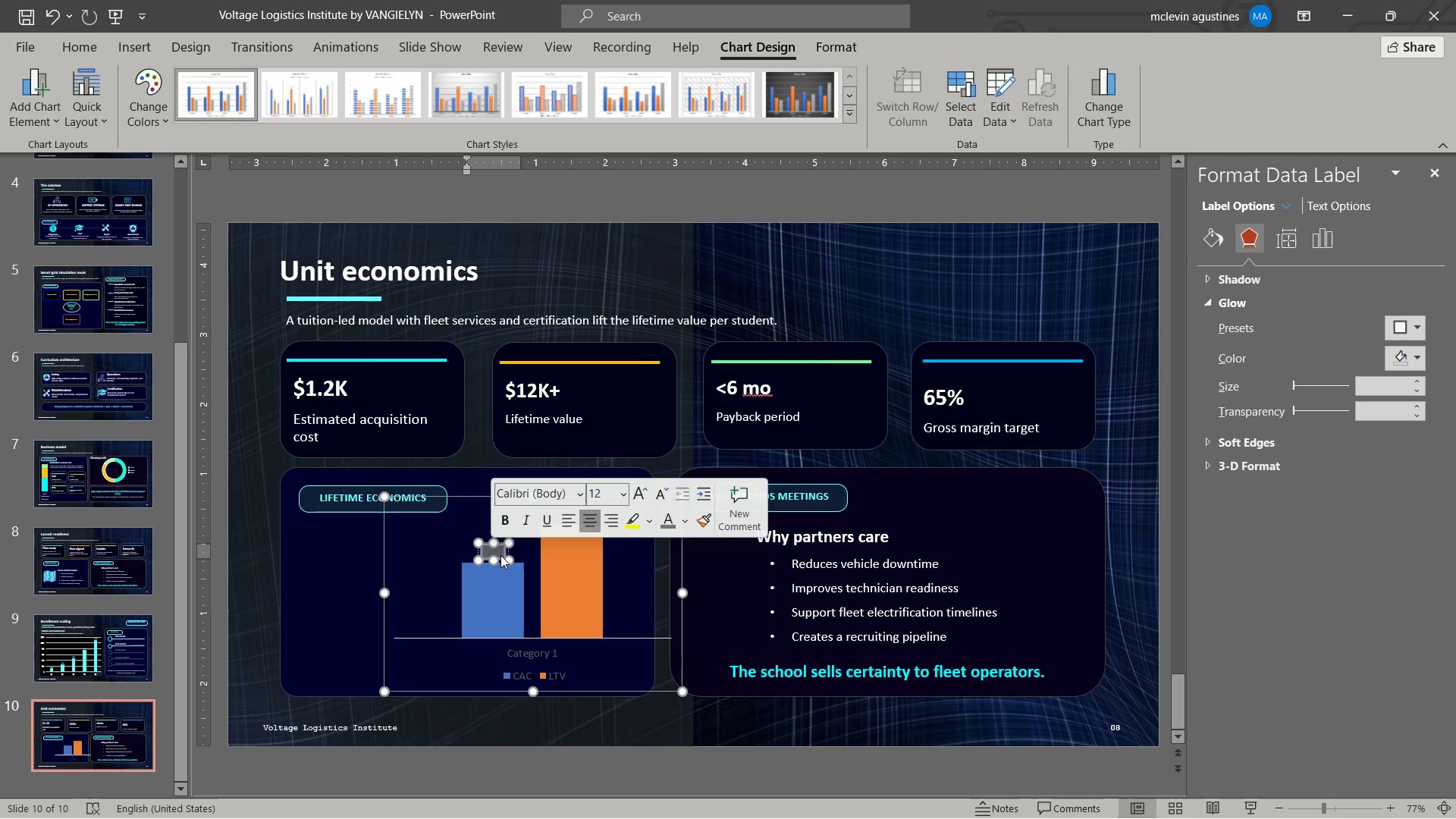 
key(Numpad1)
 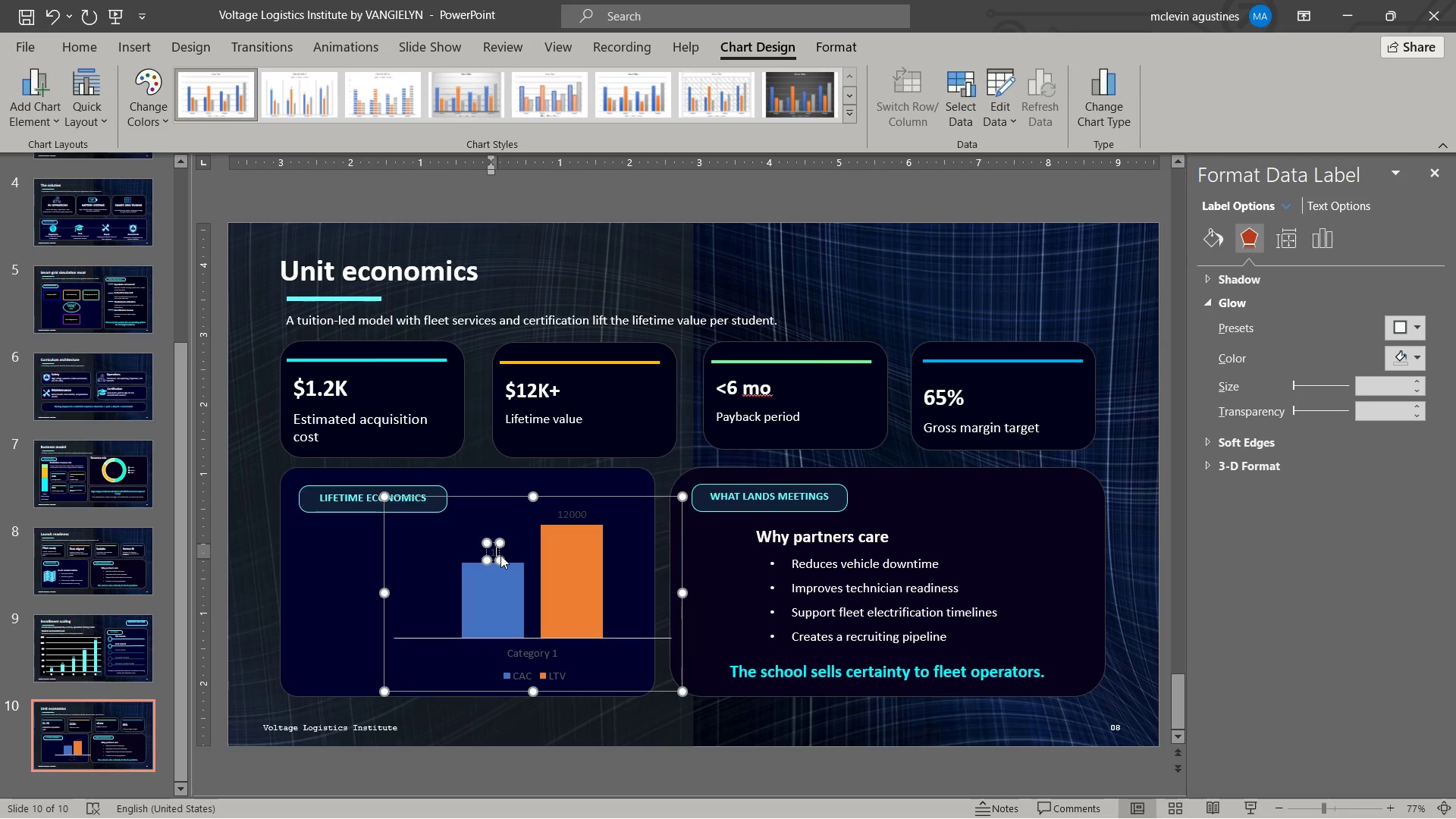 
key(NumpadDecimal)
 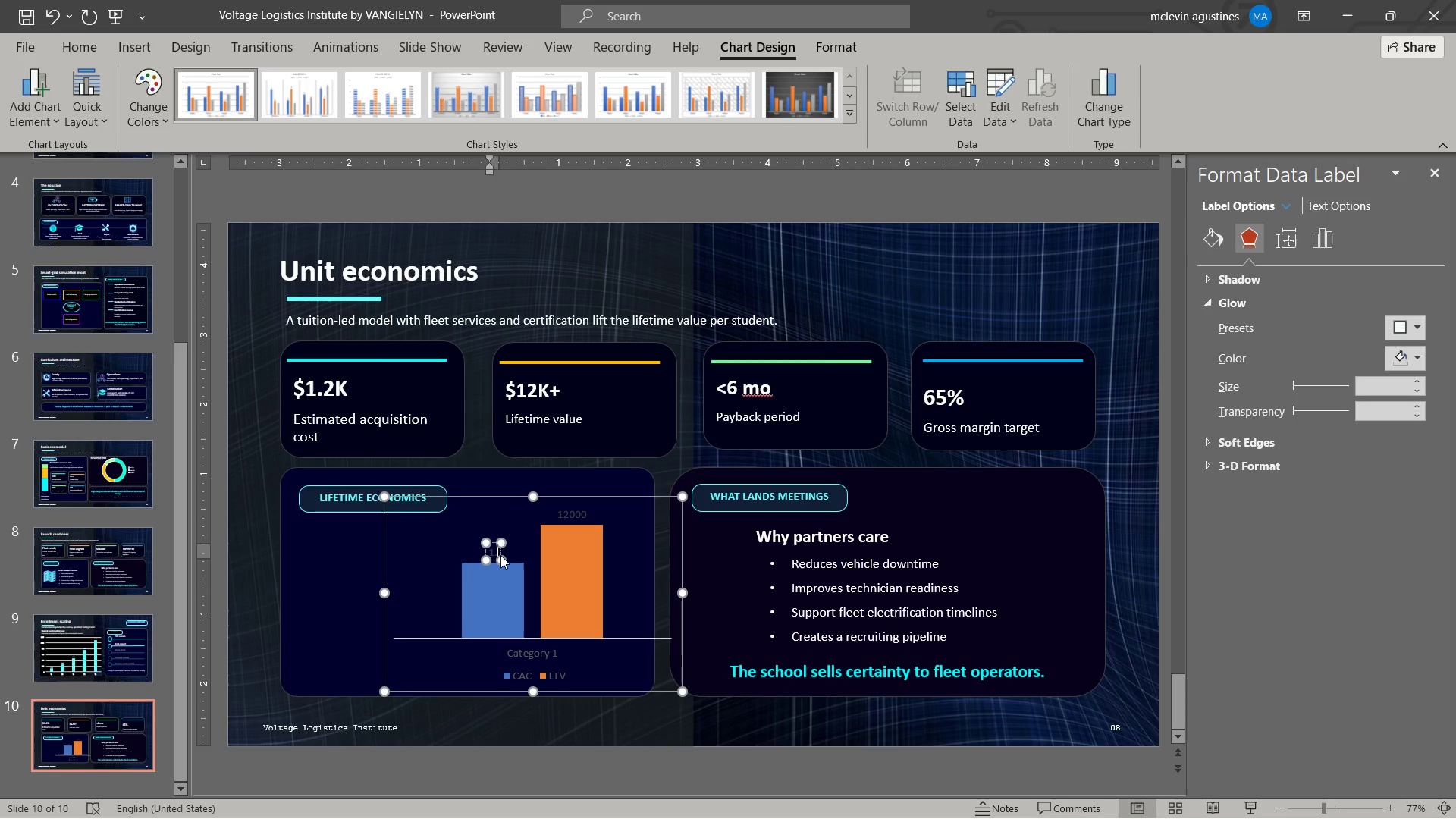 
key(Numpad2)
 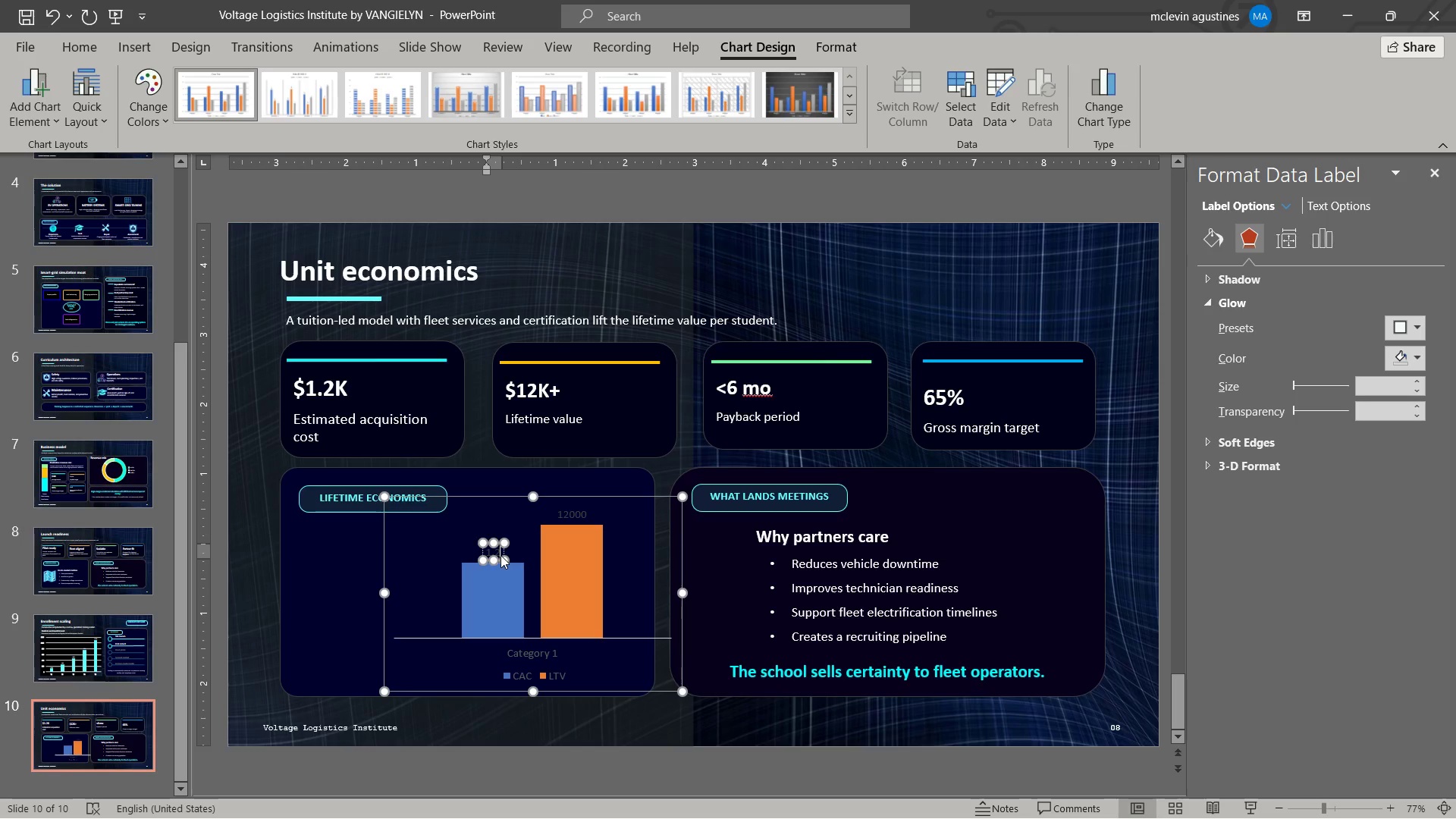 
key(Shift+K)
 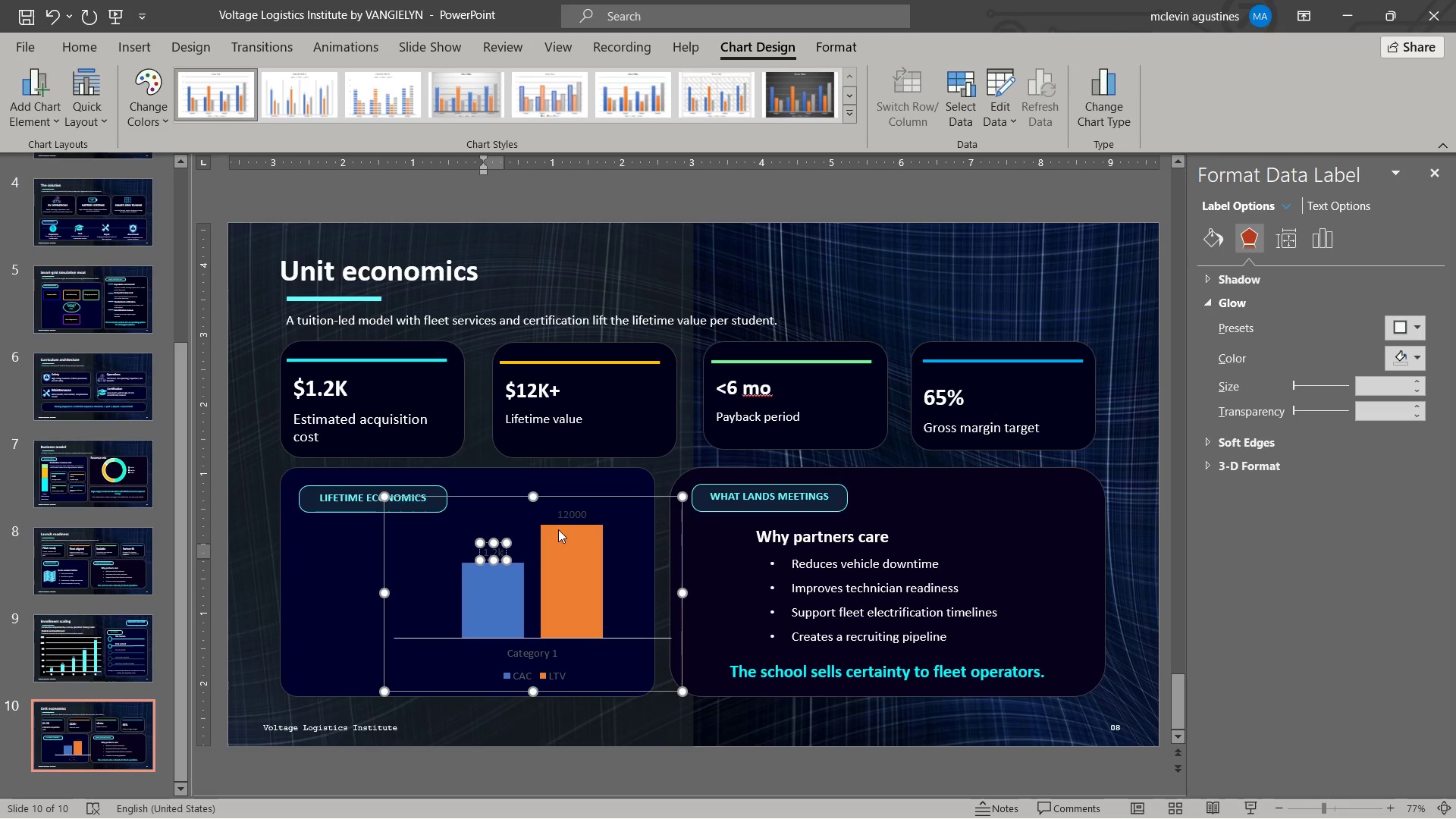 
left_click([569, 519])
 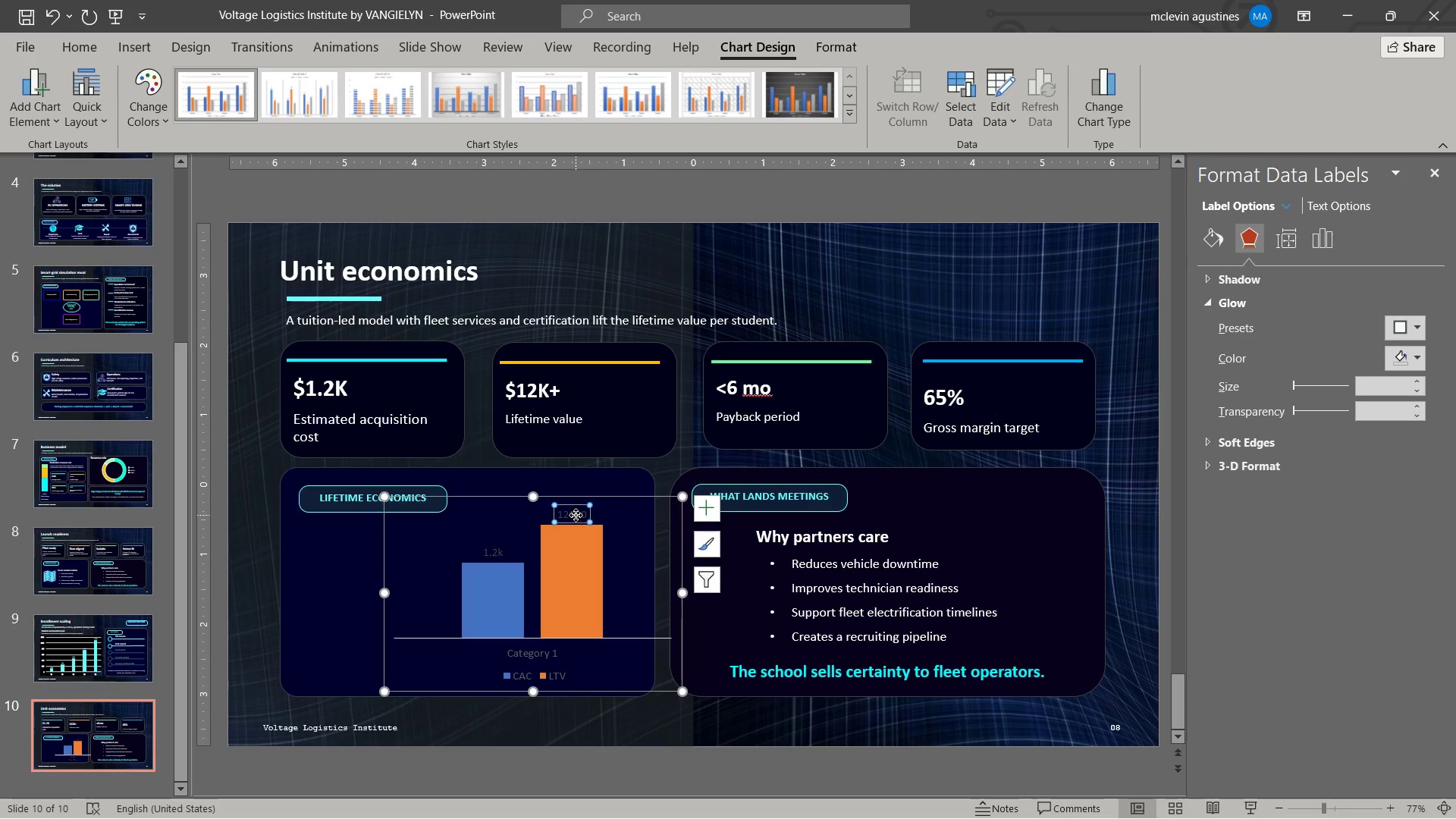 
double_click([576, 515])
 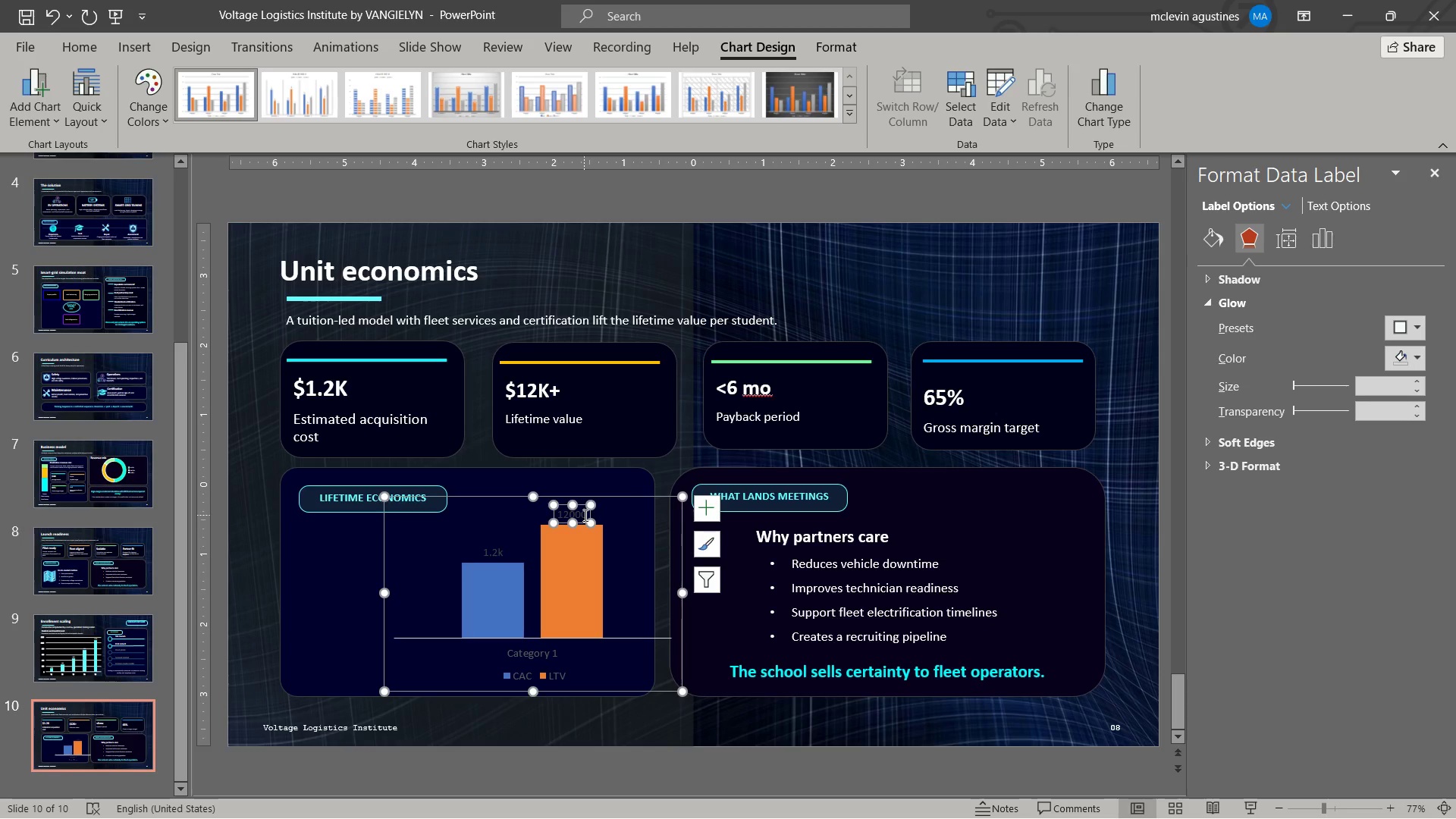 
left_click_drag(start_coordinate=[586, 515], to_coordinate=[552, 516])
 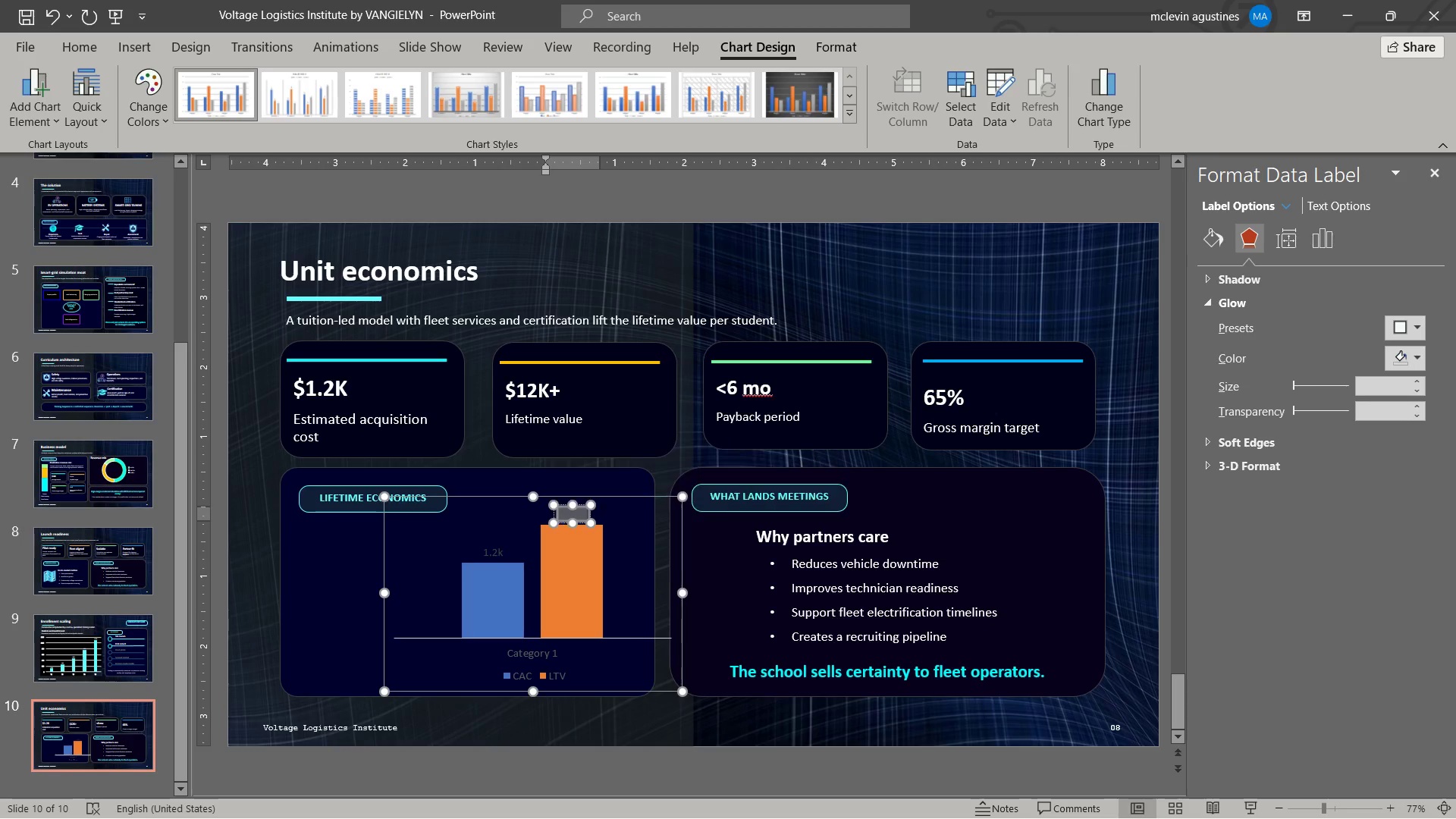 
key(Numpad1)
 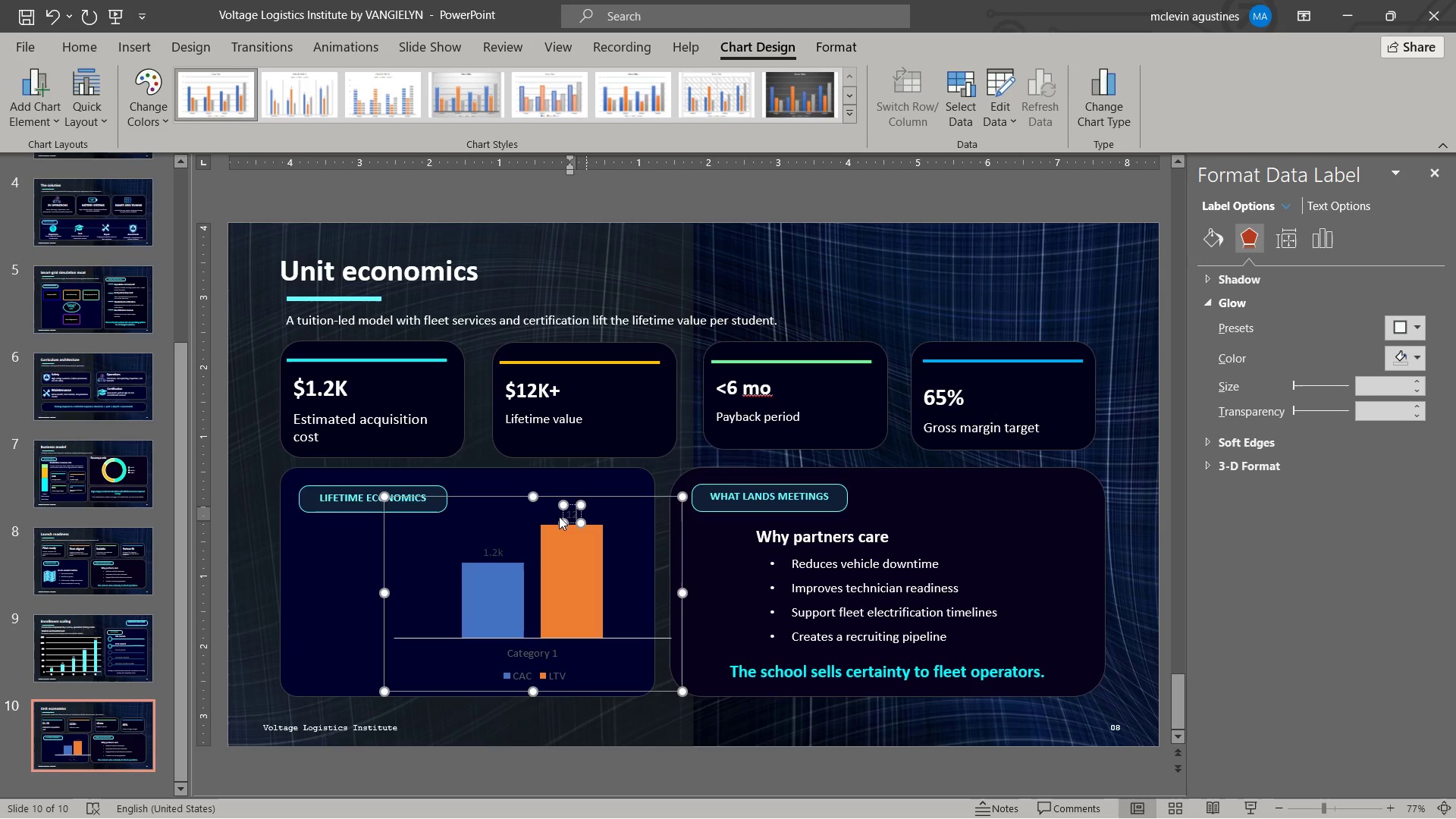 
key(Numpad2)
 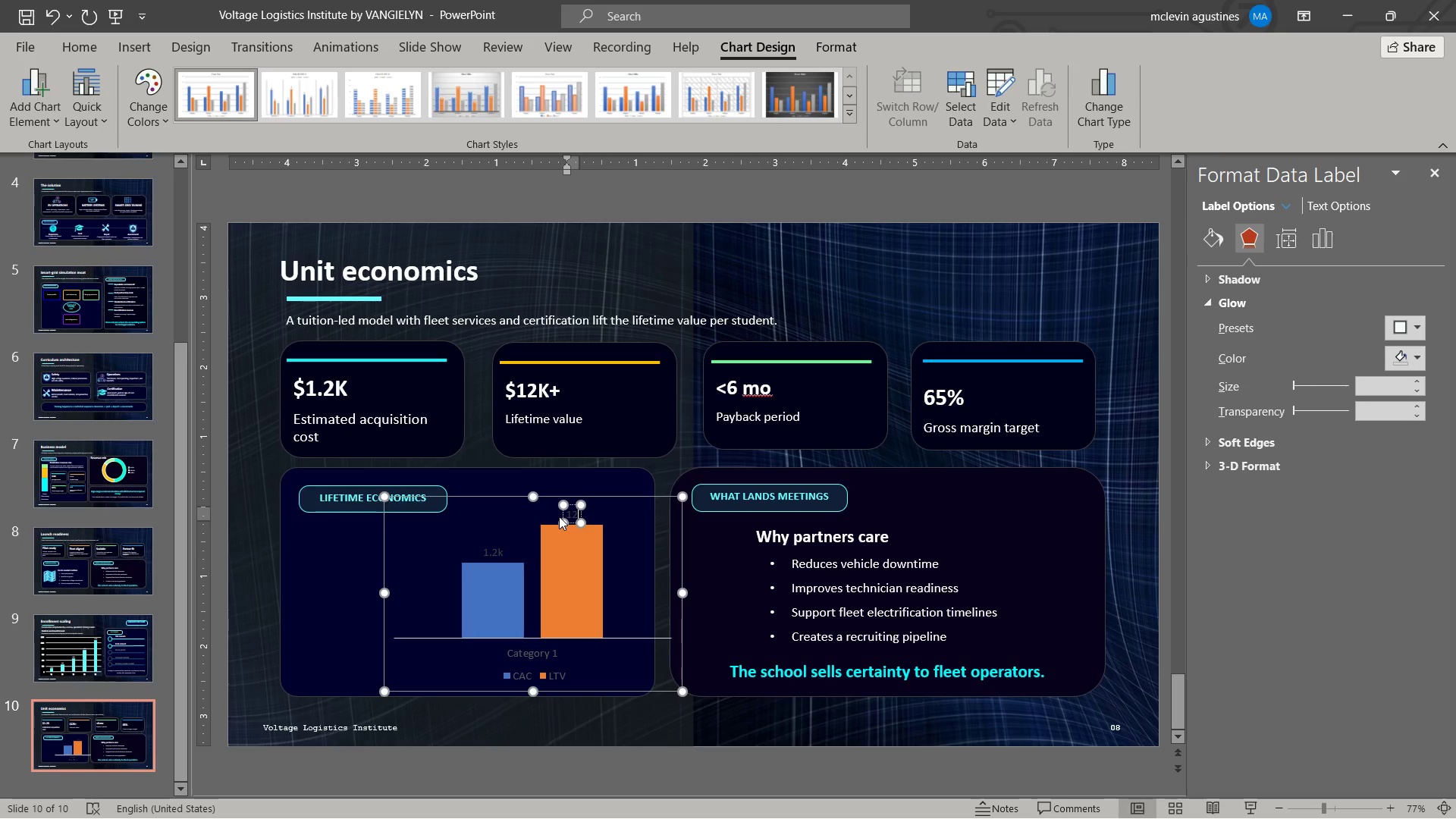 
key(Shift+K)
 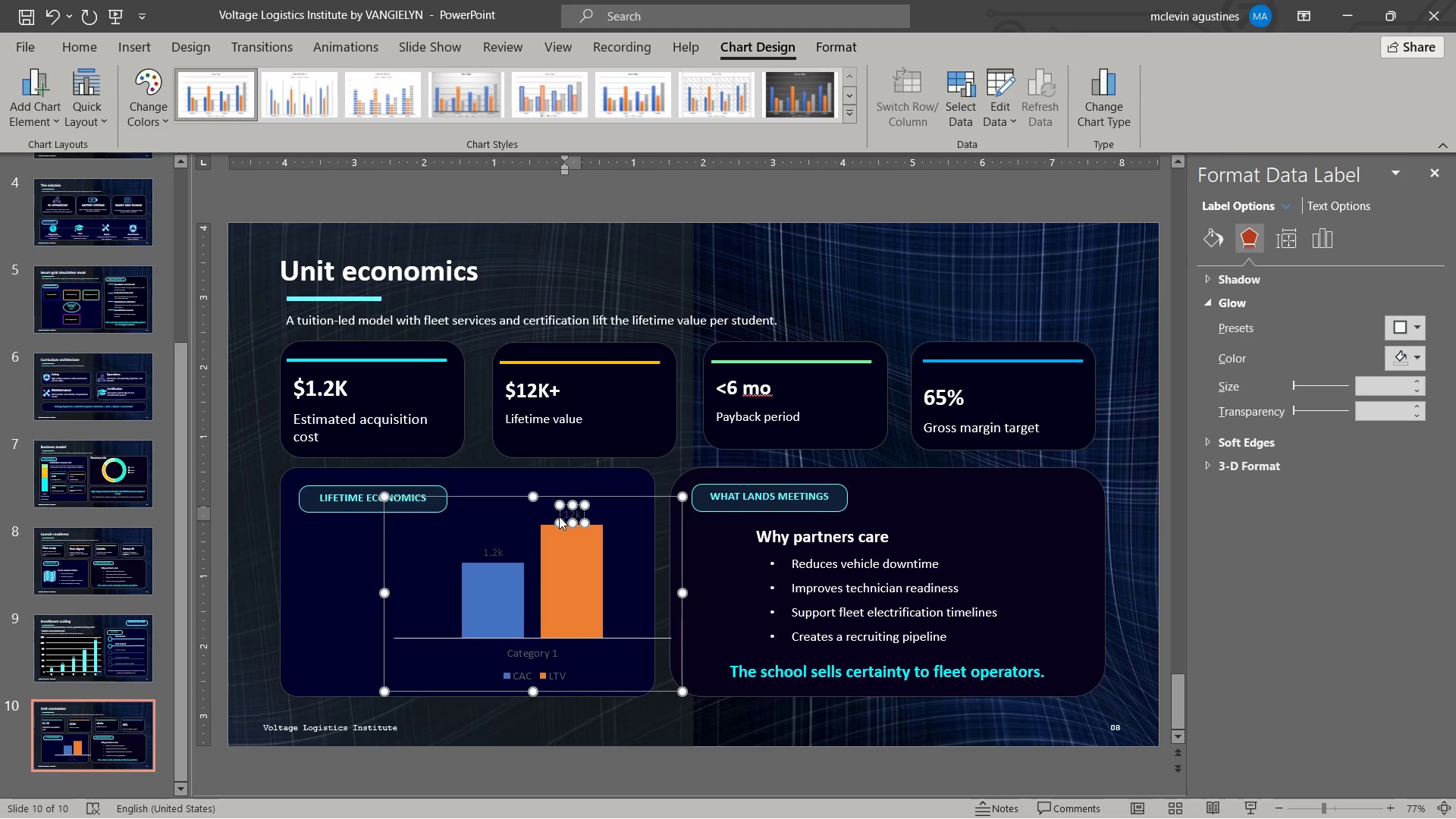 
key(NumpadAdd)
 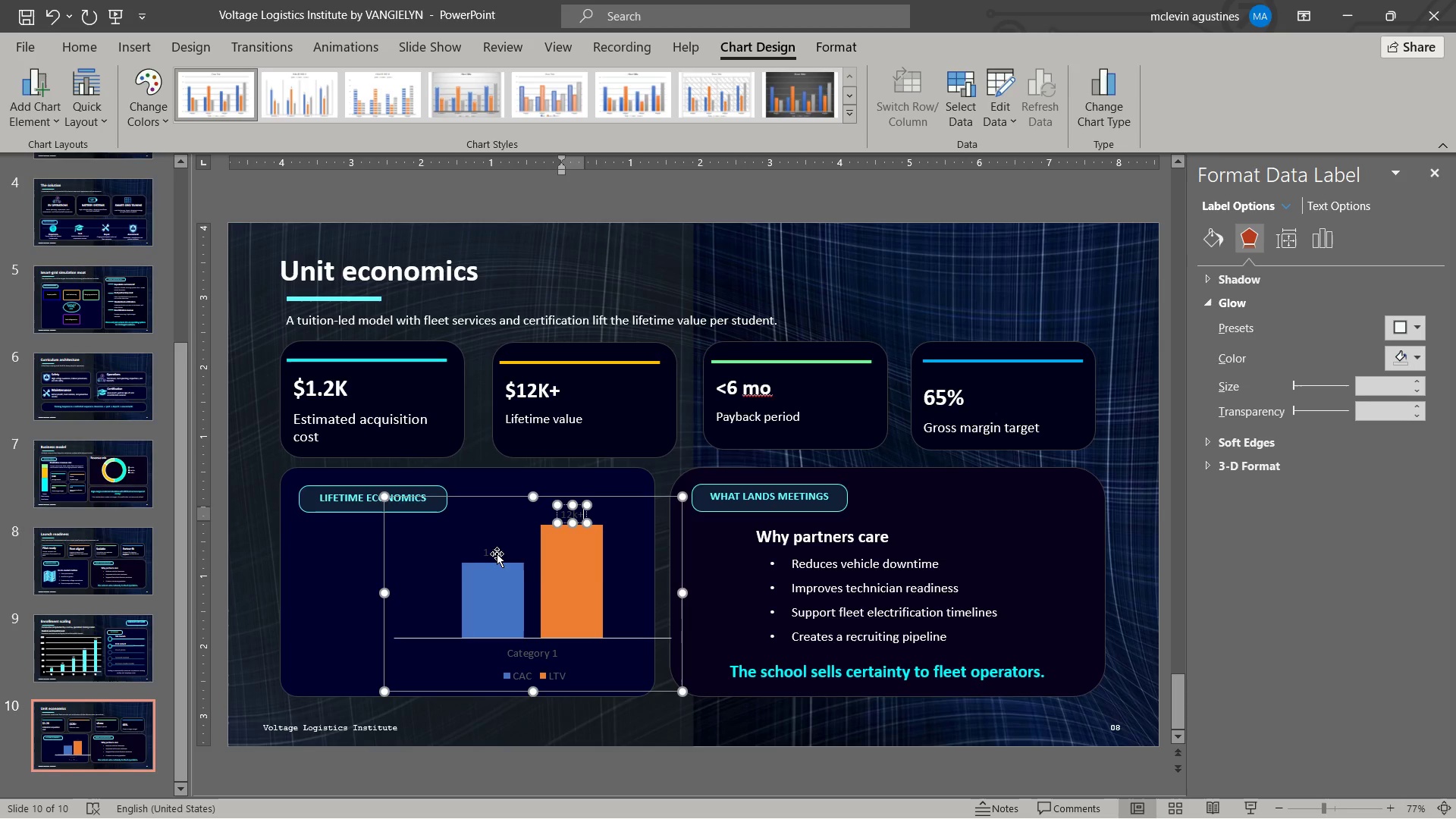 
hold_key(key=ShiftLeft, duration=0.39)
left_click([497, 554])
 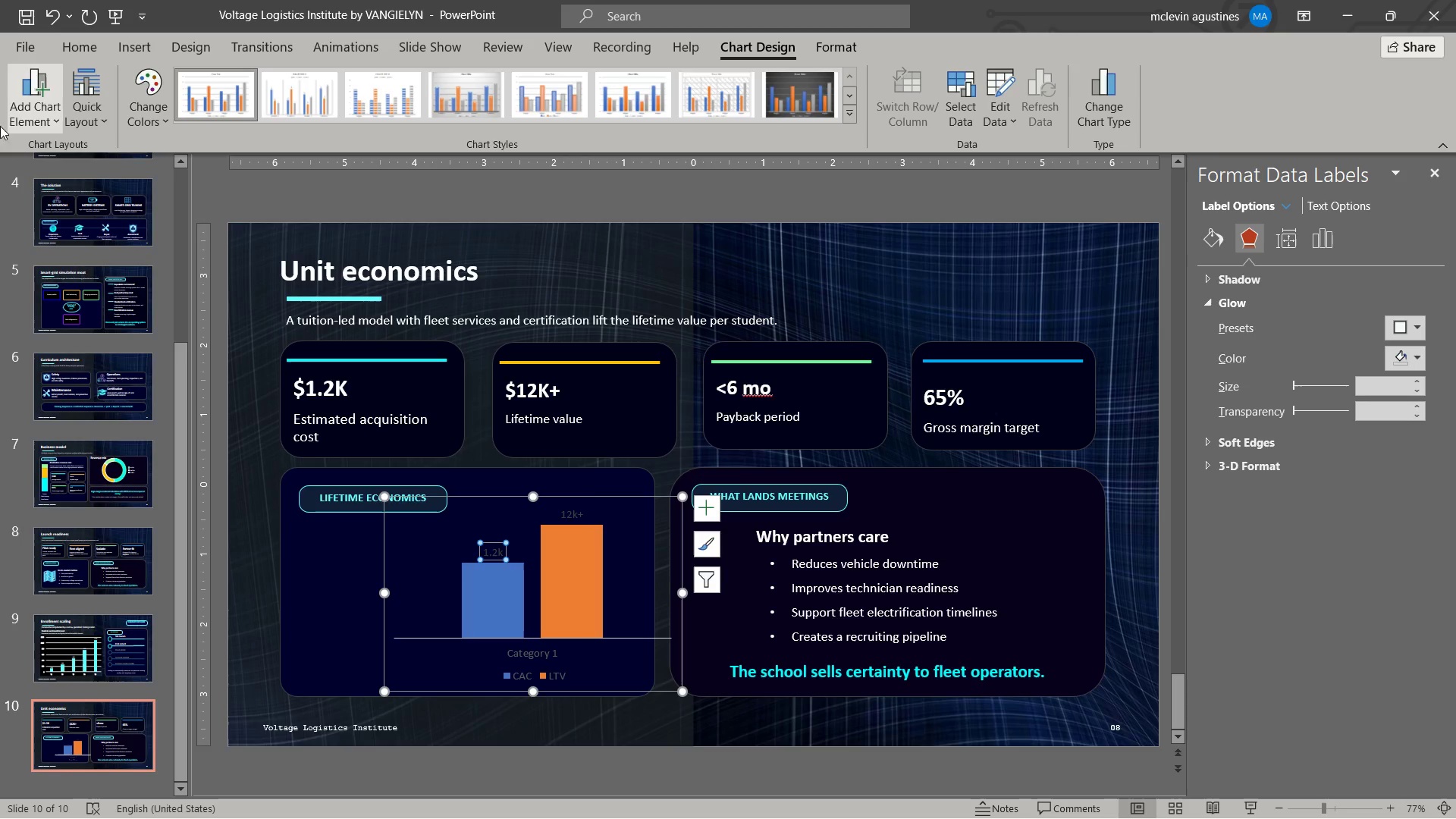 
left_click([91, 51])
 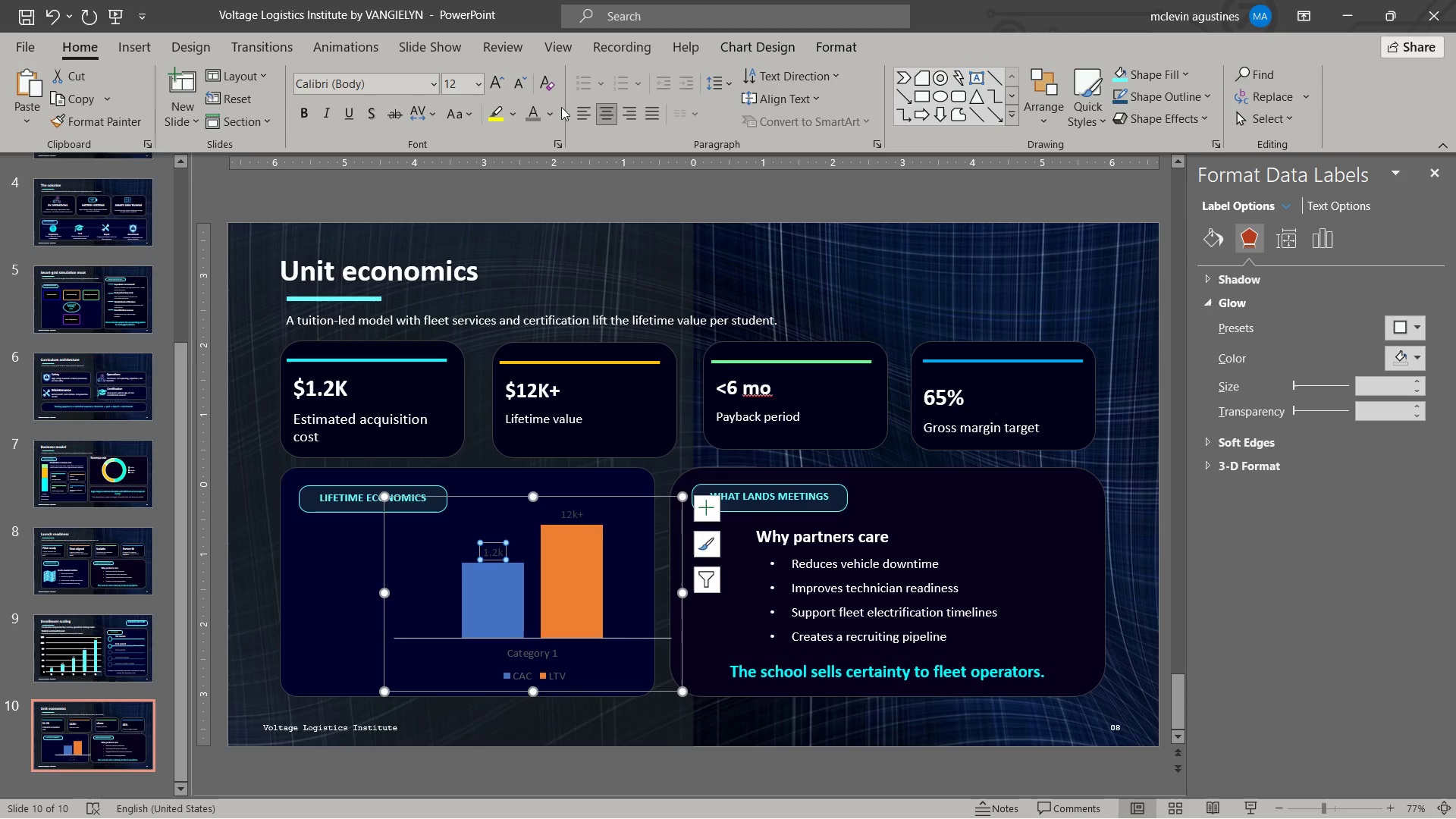 
left_click([554, 108])
 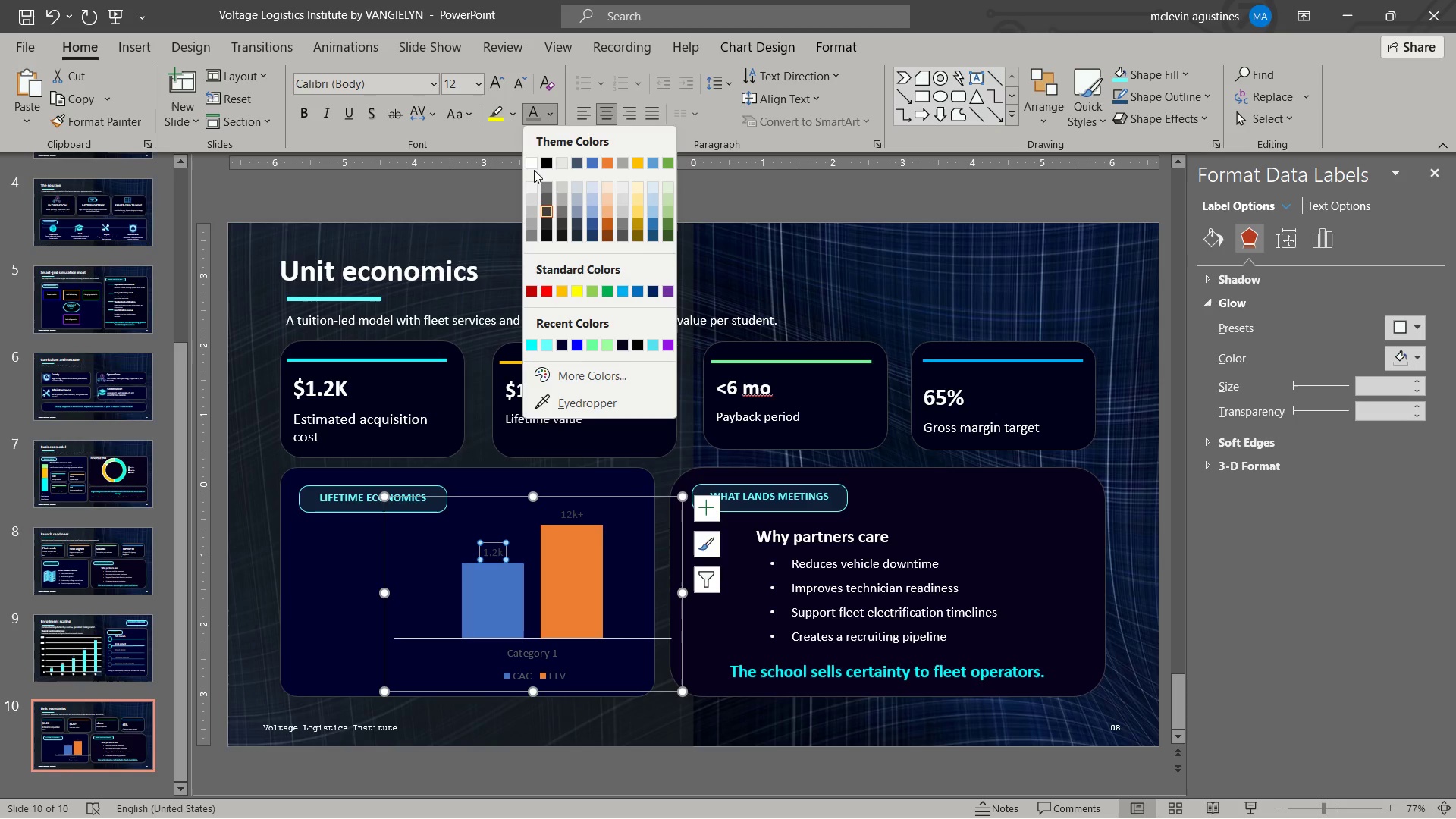 
left_click([533, 161])
 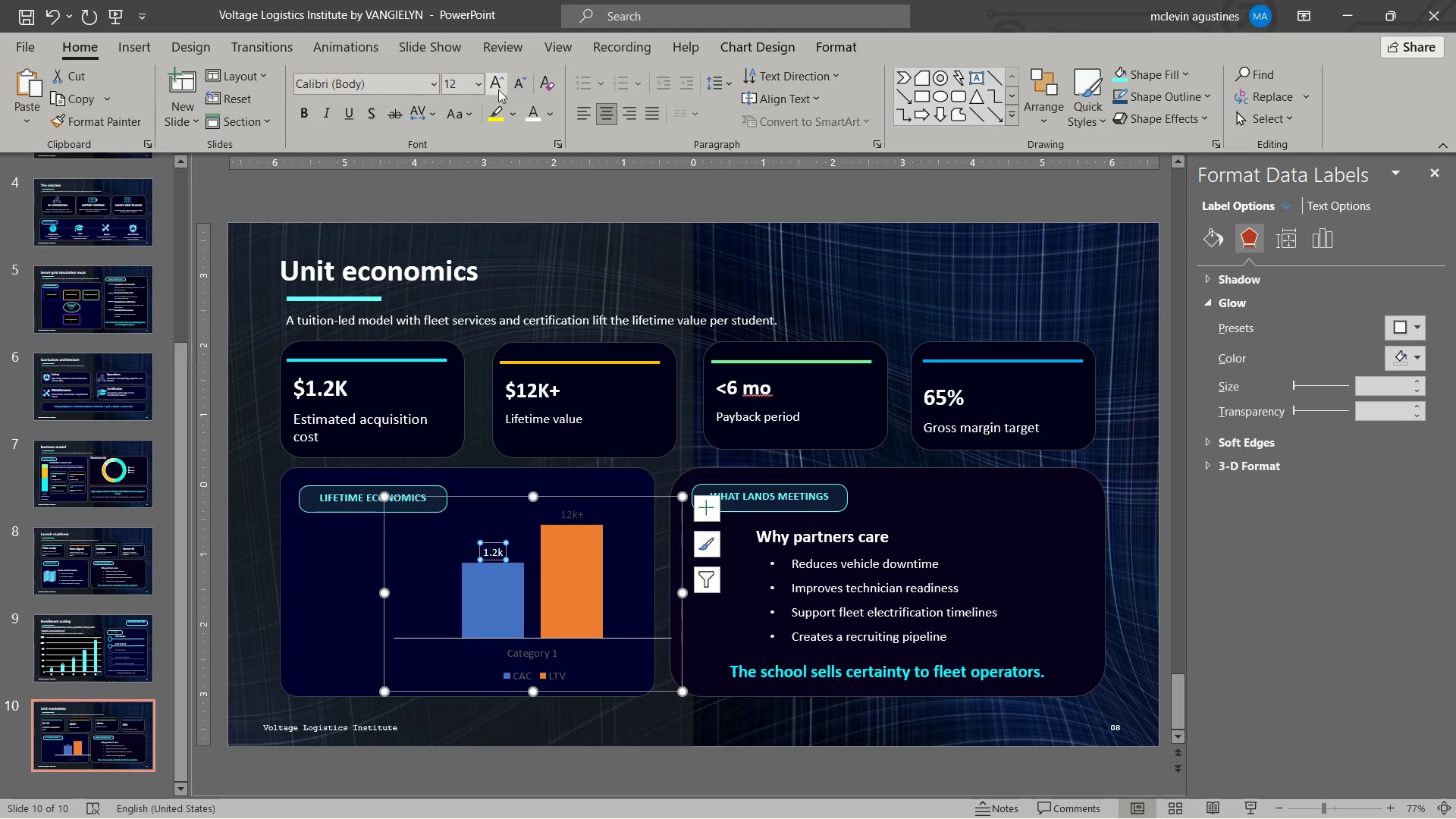 
left_click([498, 80])
 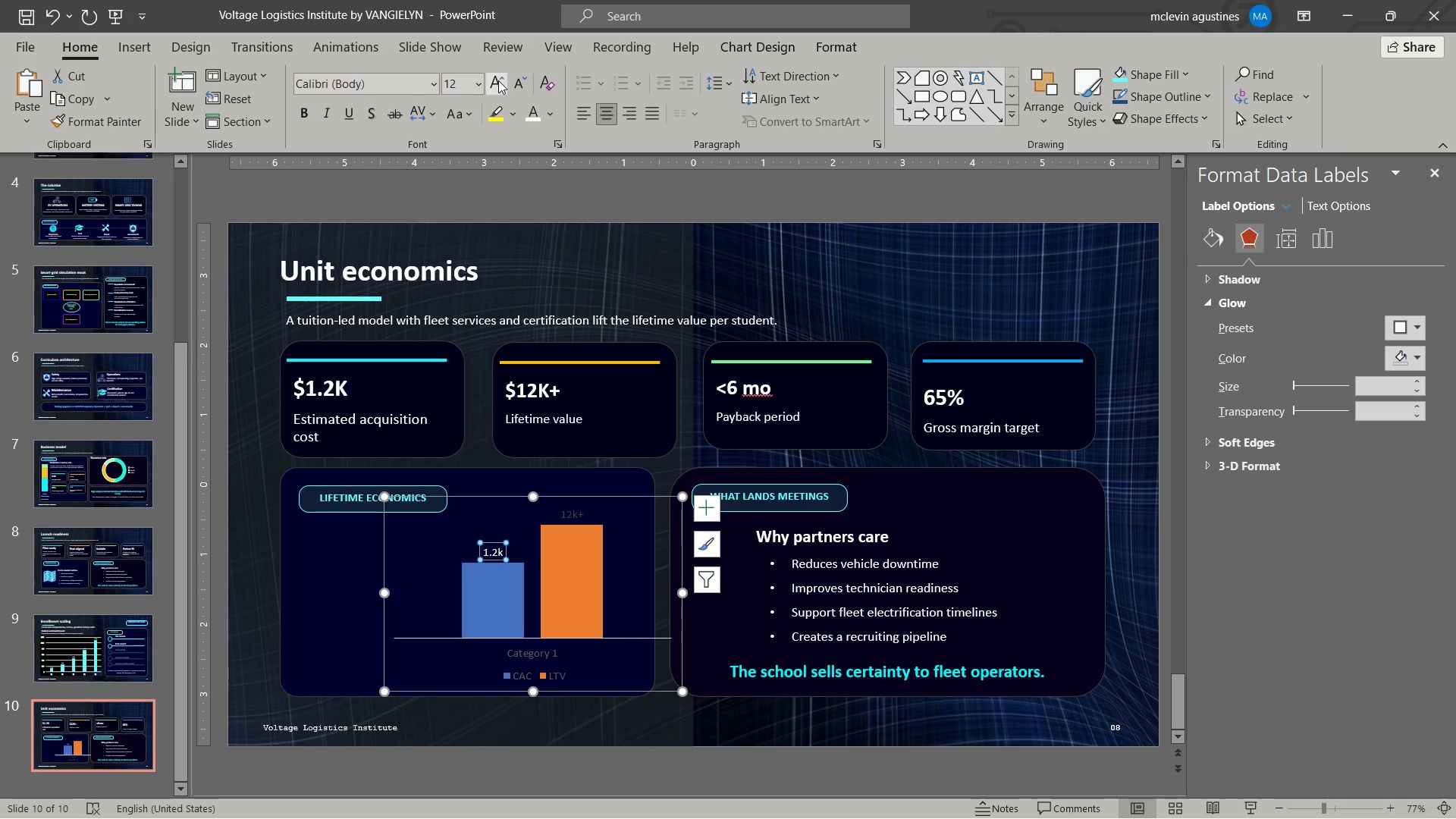 
left_click([498, 80])
 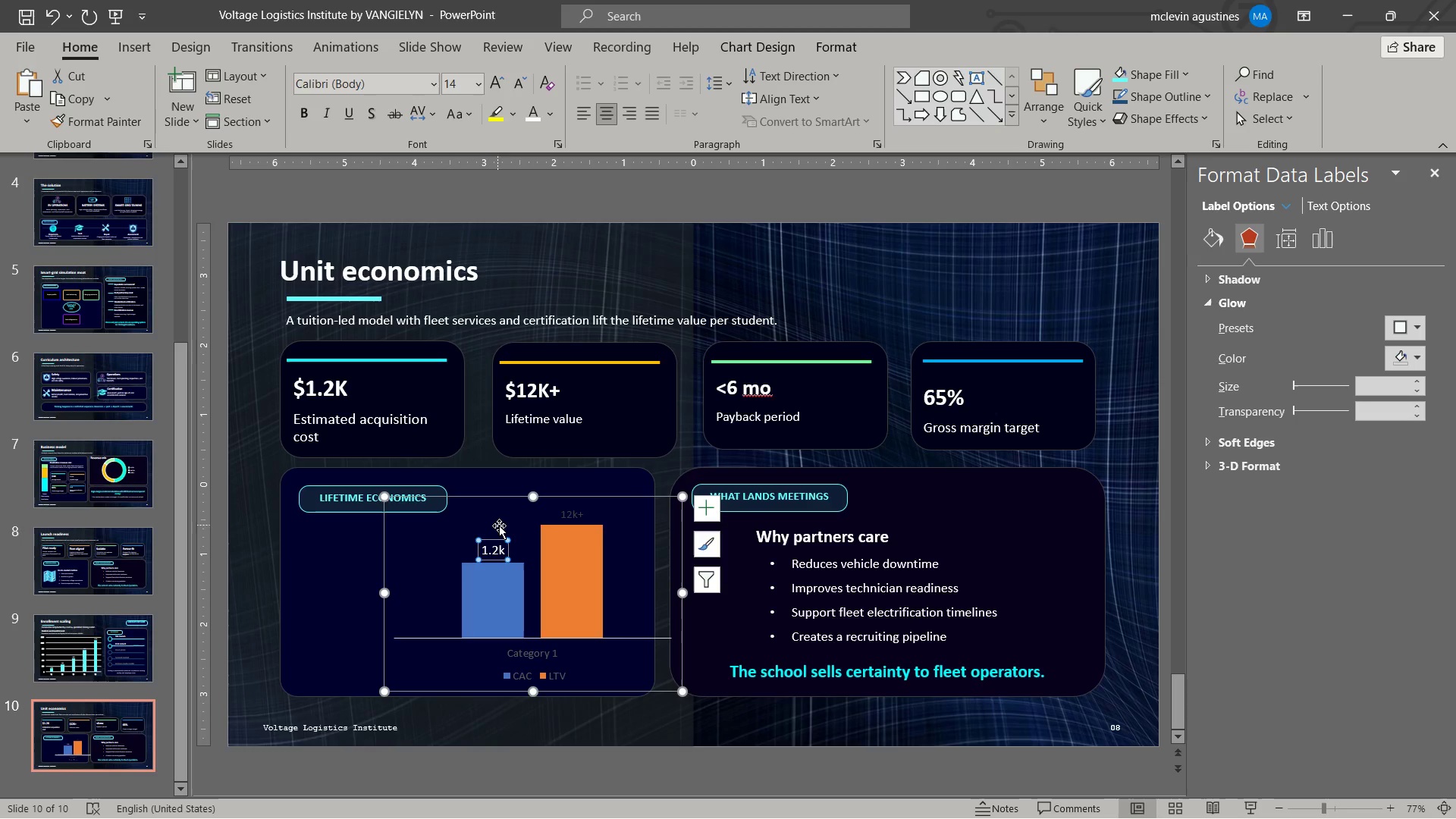 
left_click([500, 548])
 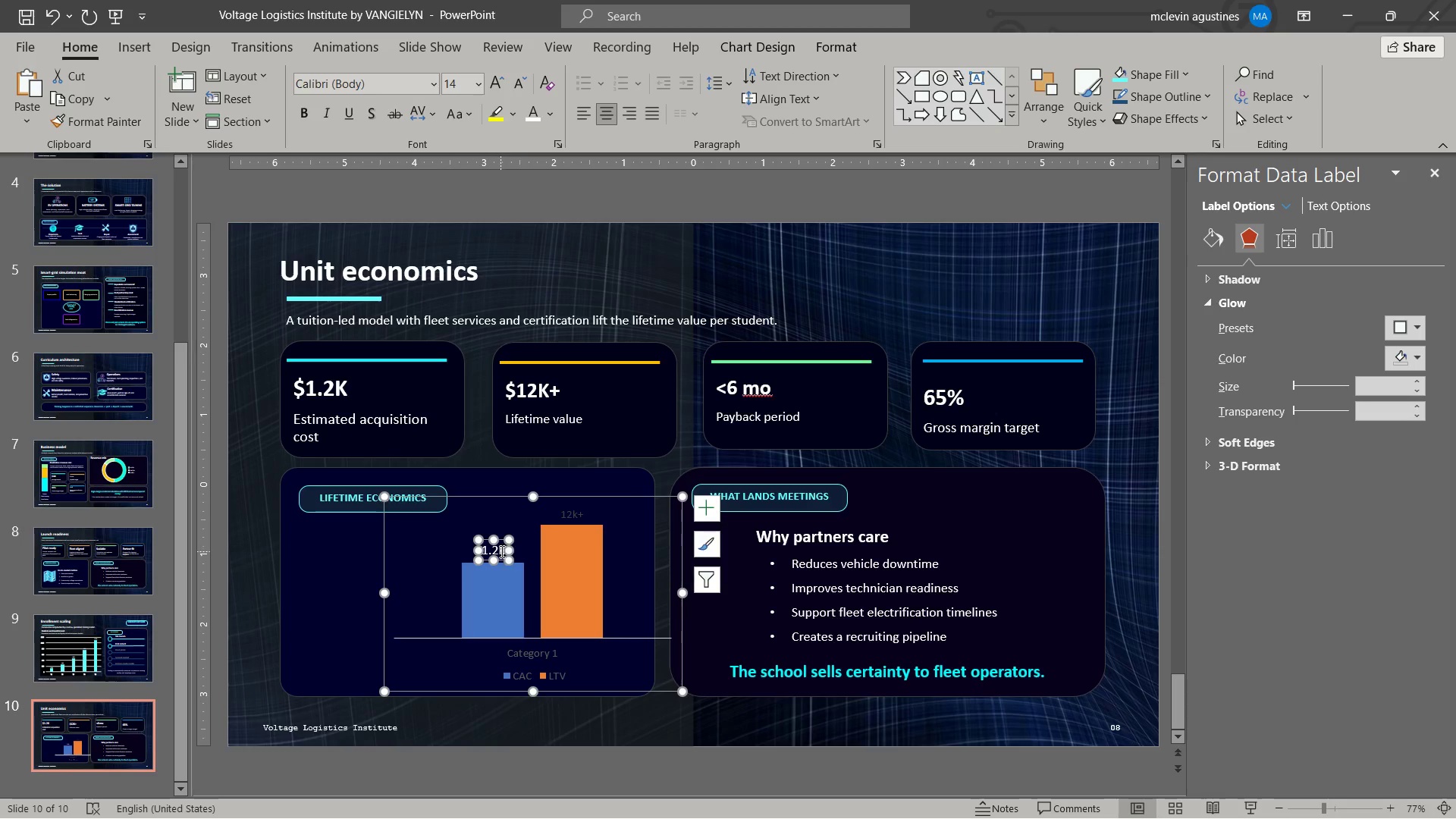 
left_click([500, 551])
 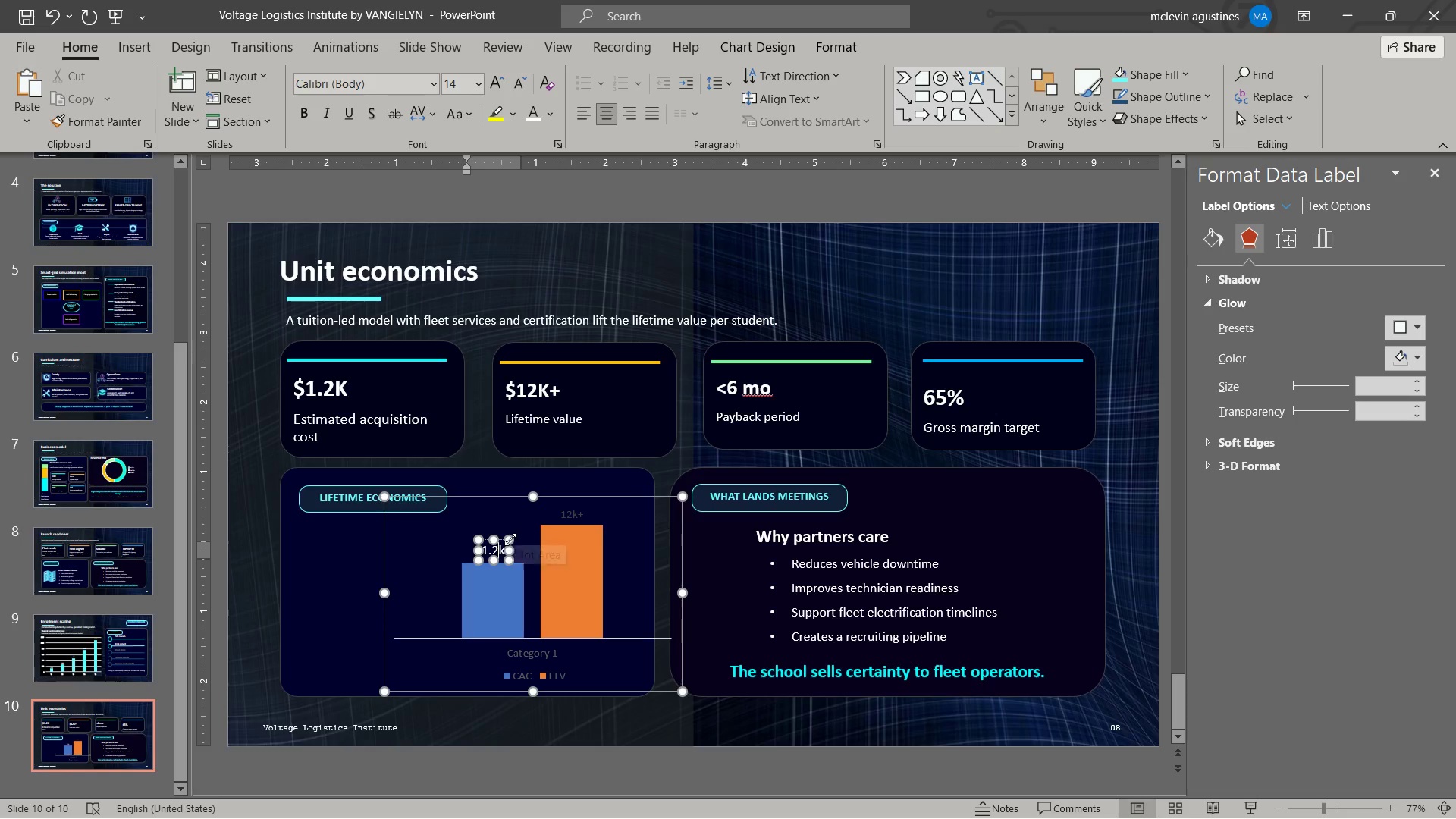 
key(Delete)
 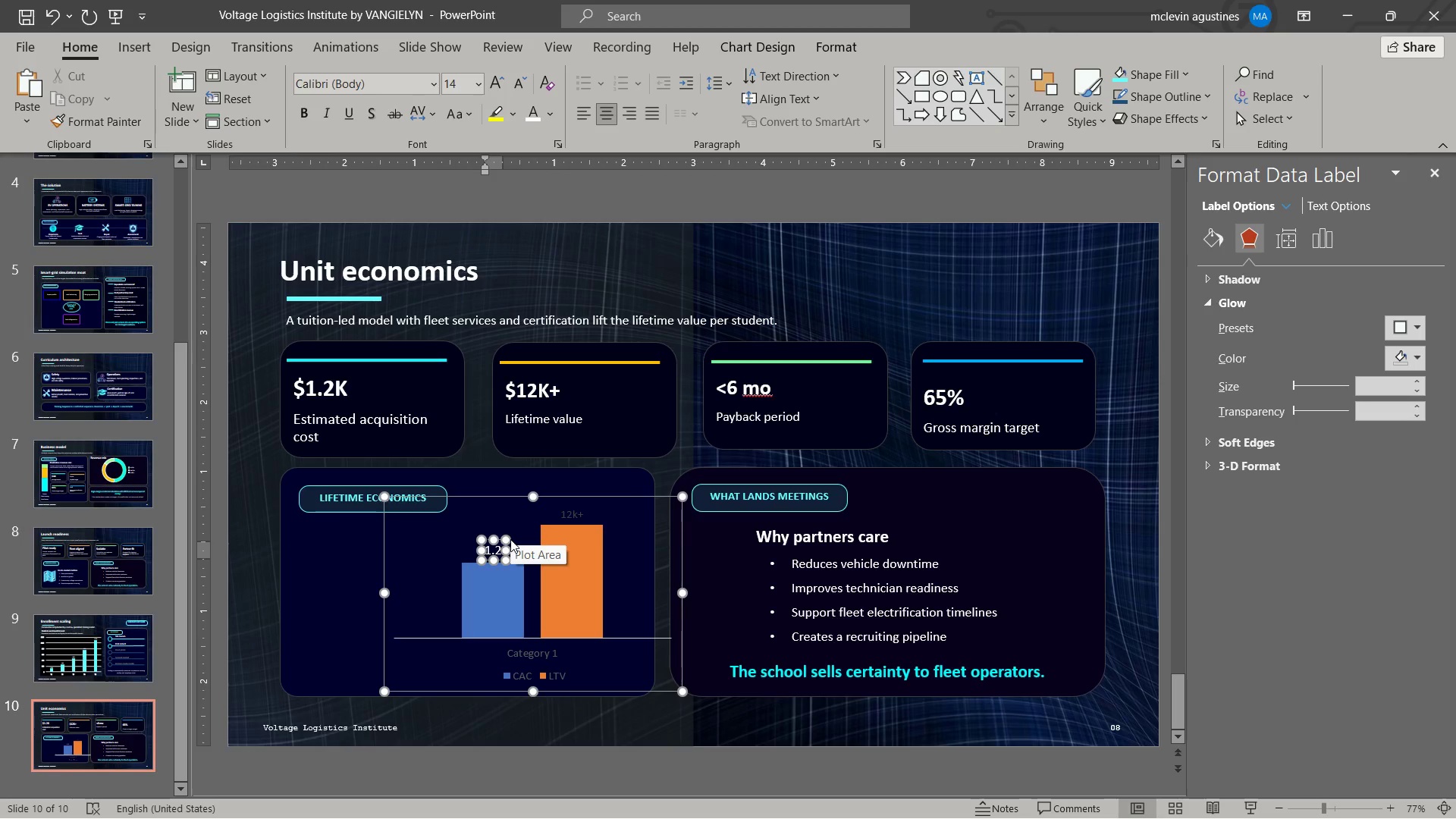 
key(K)
 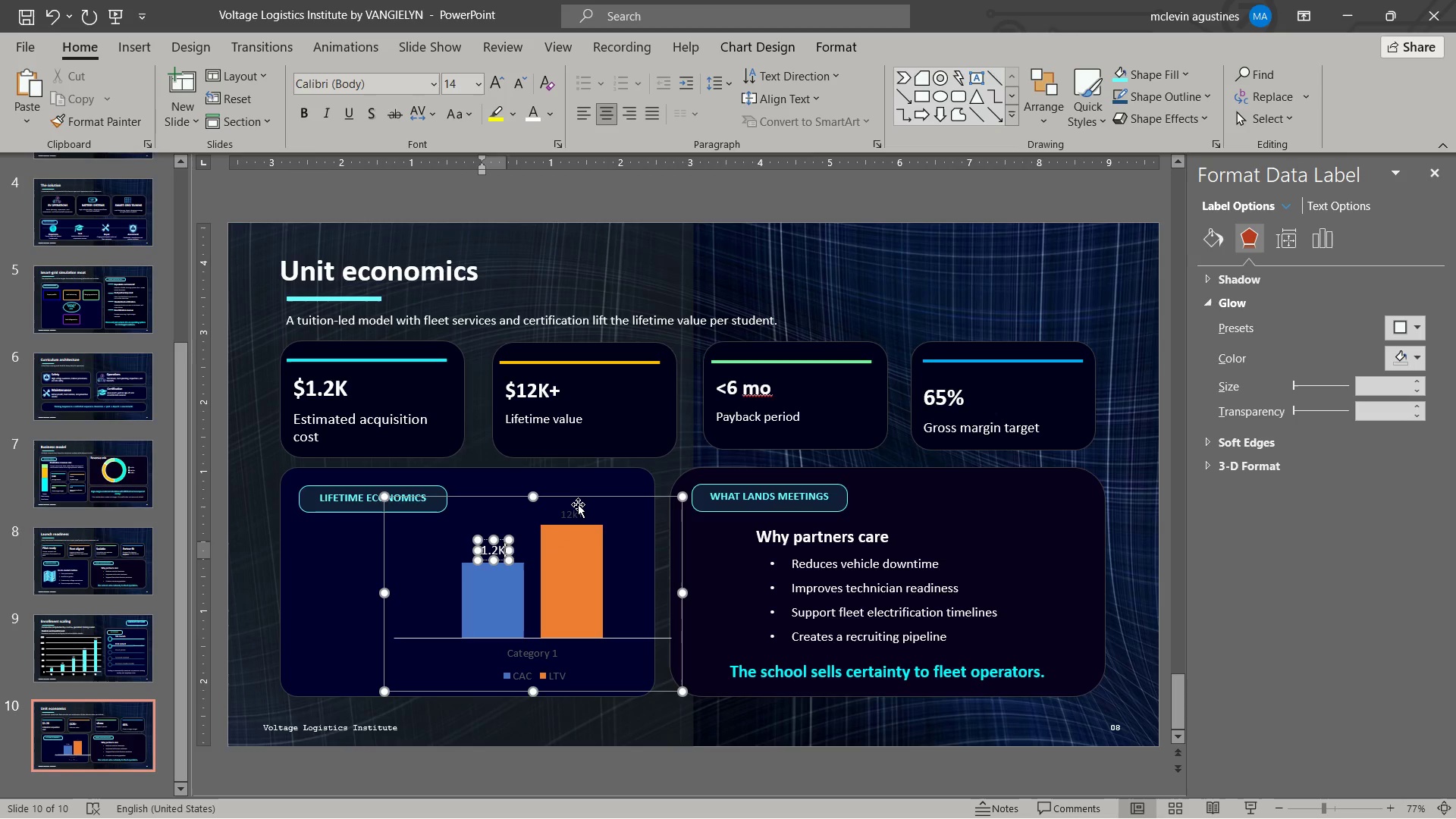 
left_click([575, 512])
 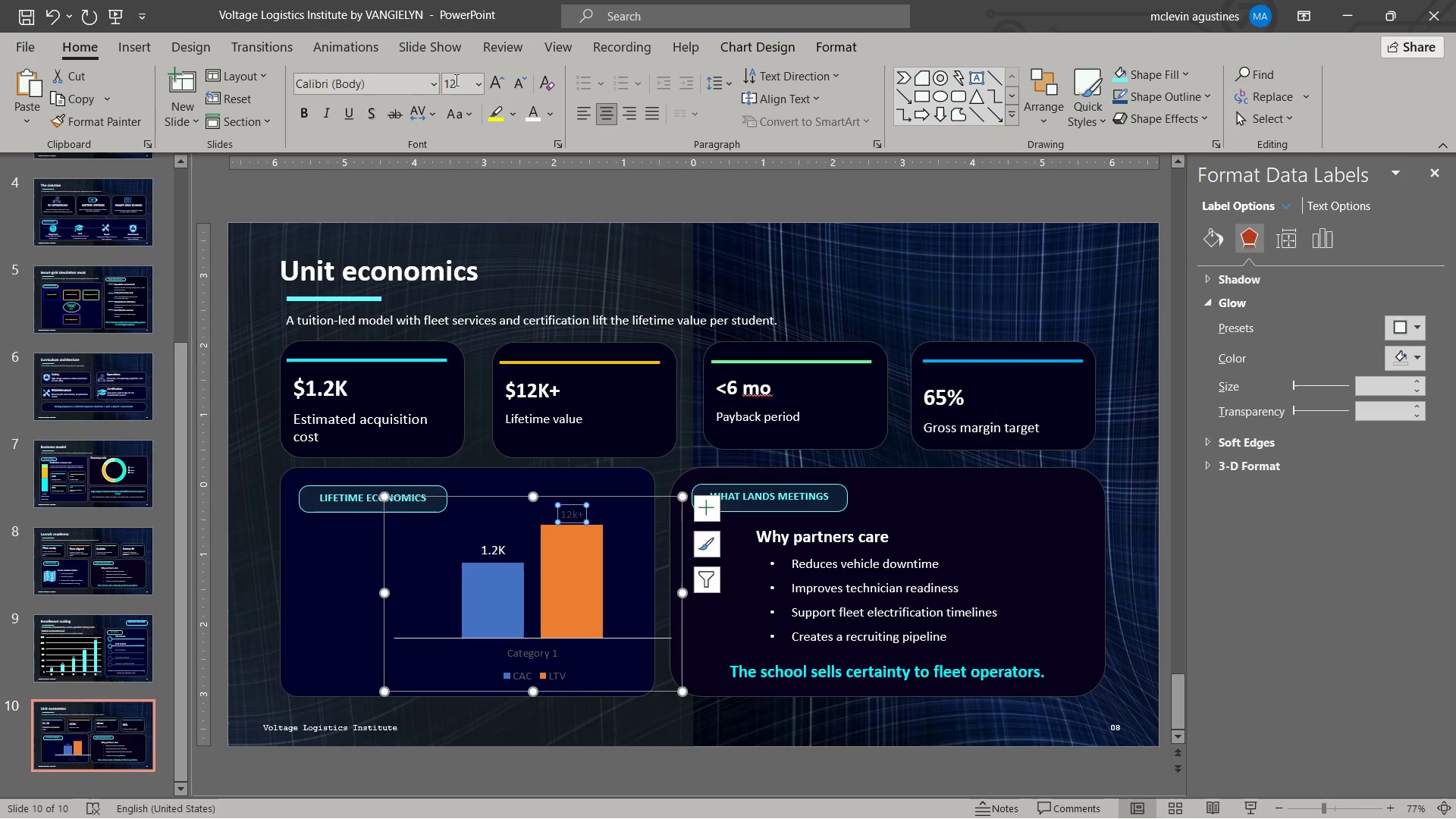 
left_click([497, 89])
 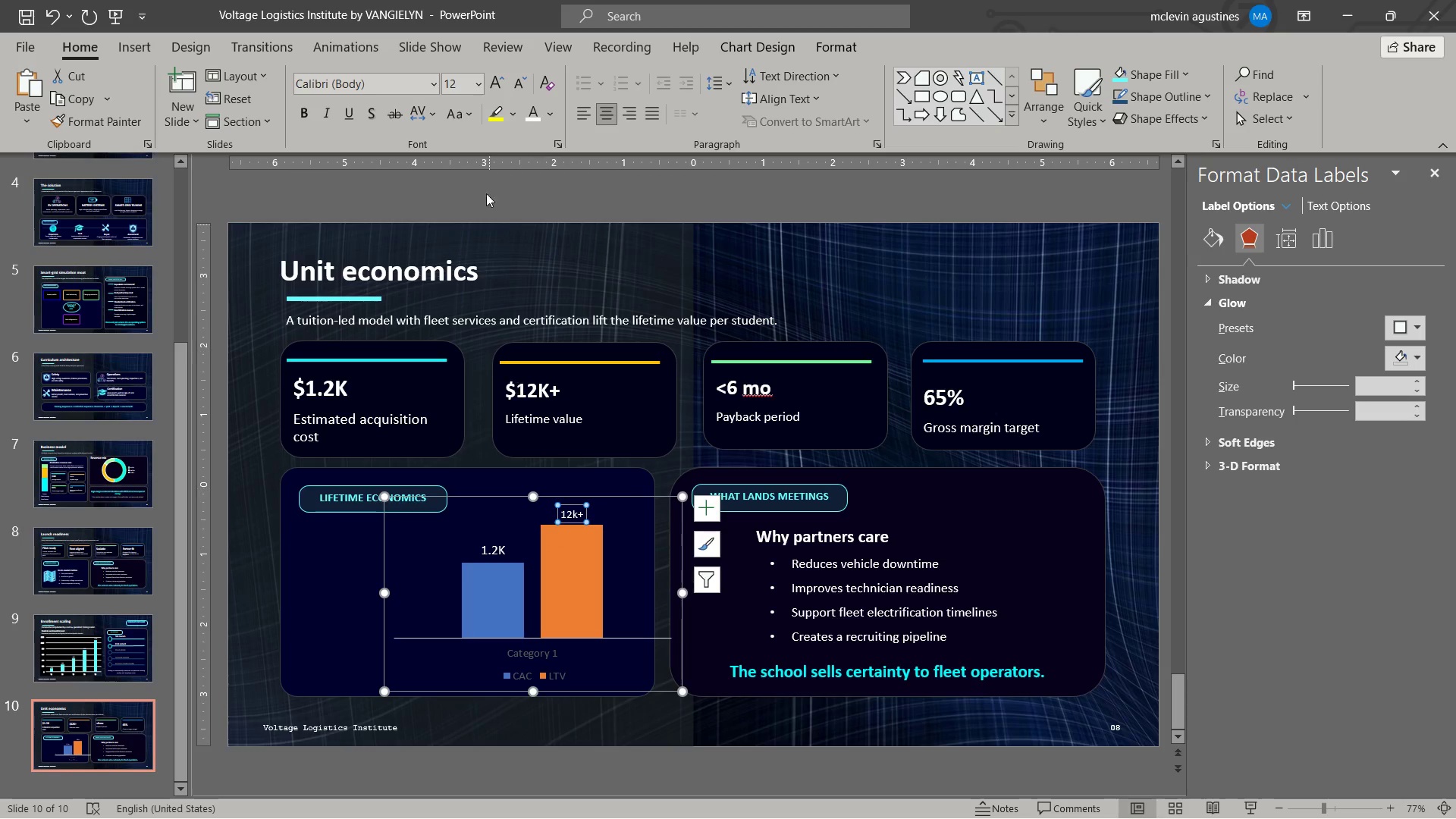 
left_click([501, 81])
 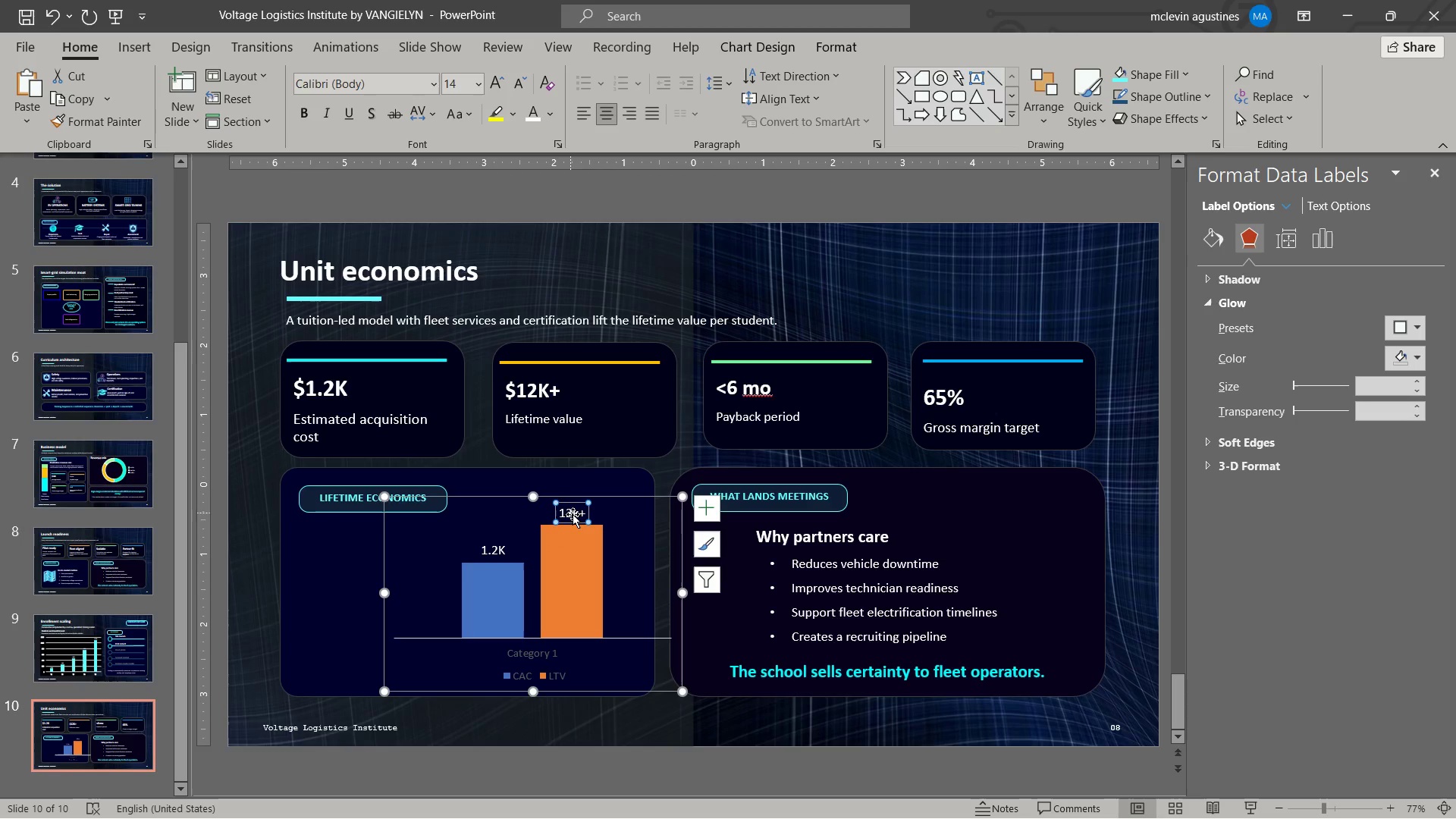 
left_click([573, 515])
 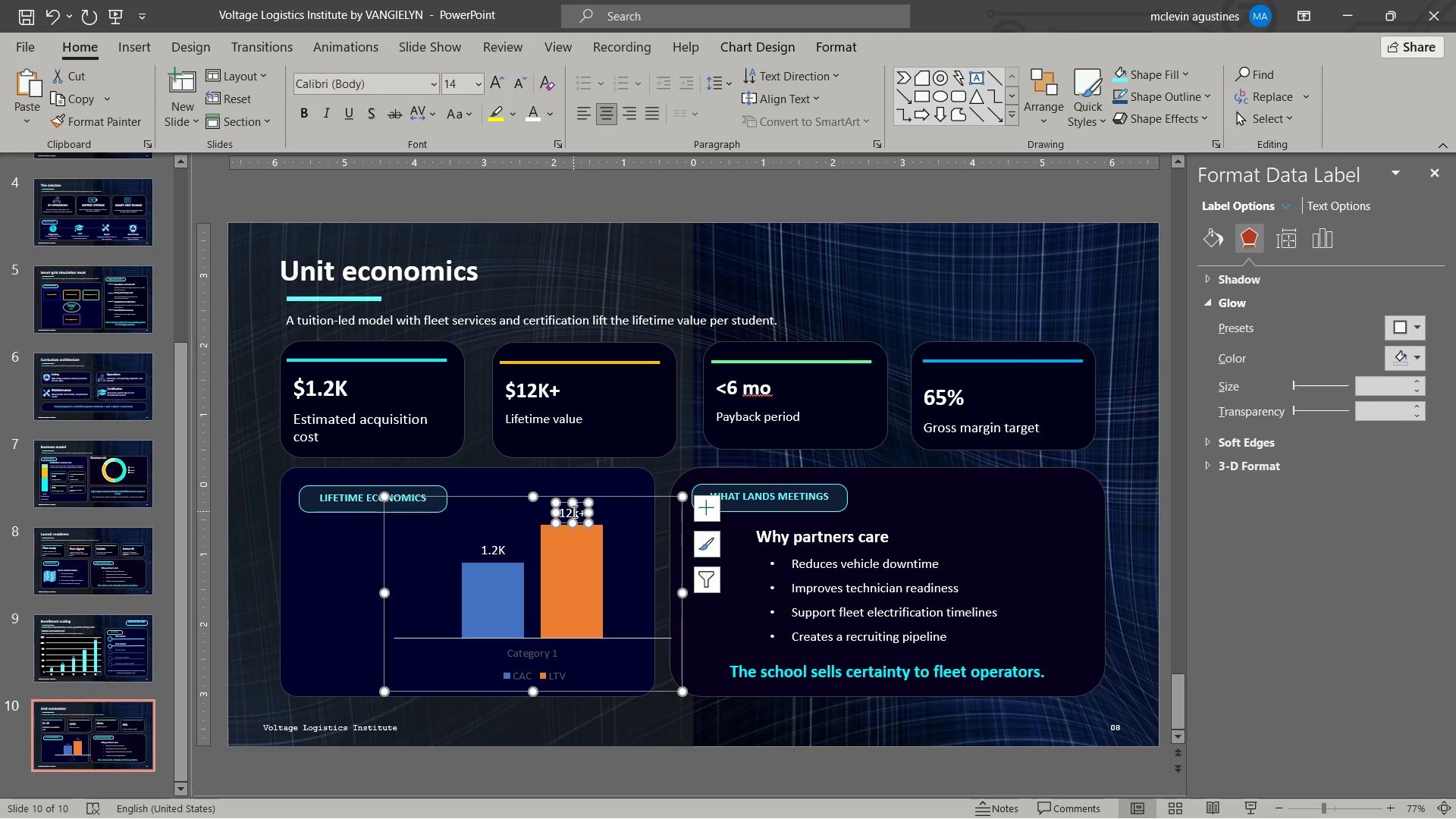 
left_click([574, 510])
 